 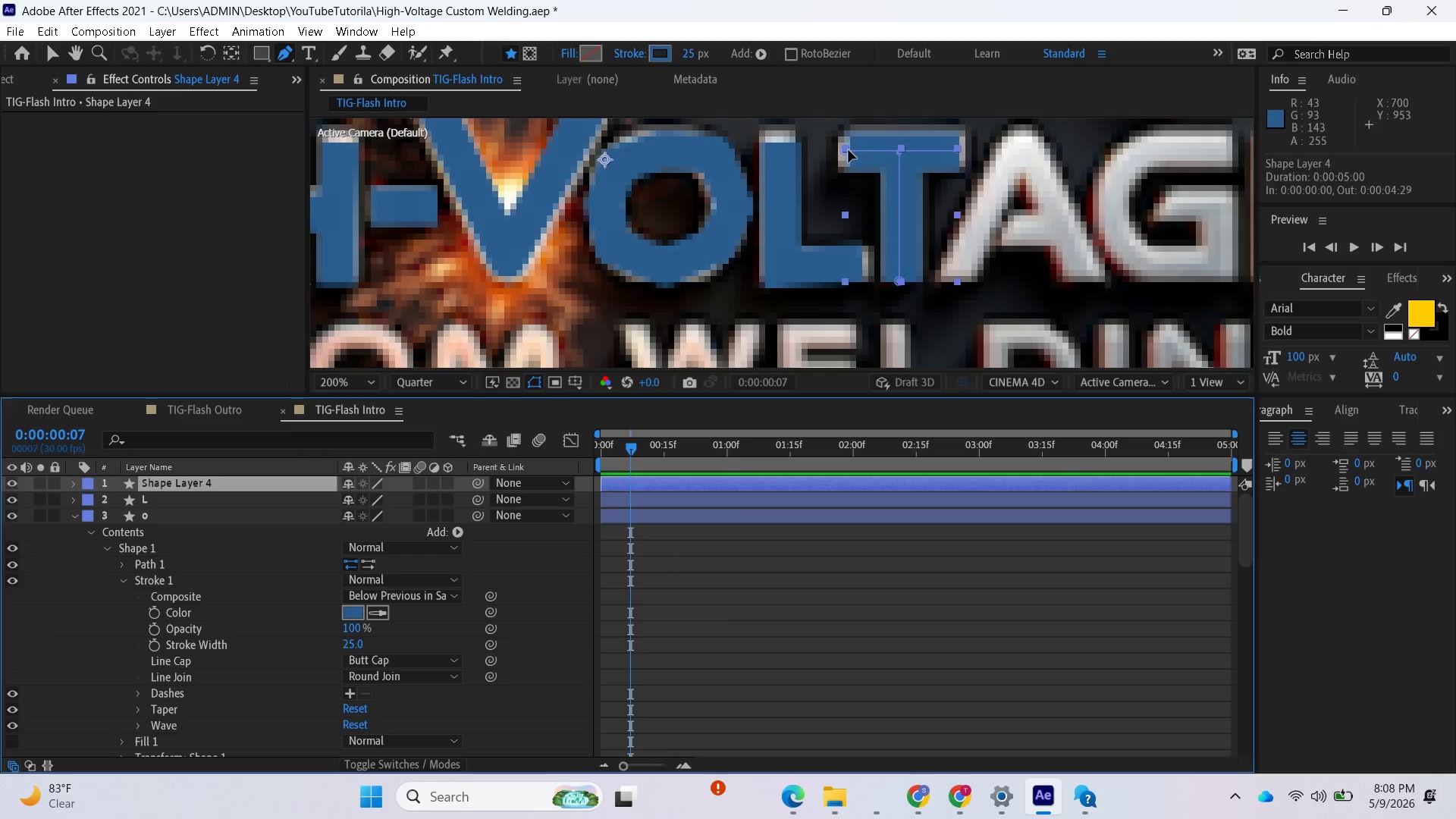 
left_click_drag(start_coordinate=[849, 150], to_coordinate=[839, 150])
 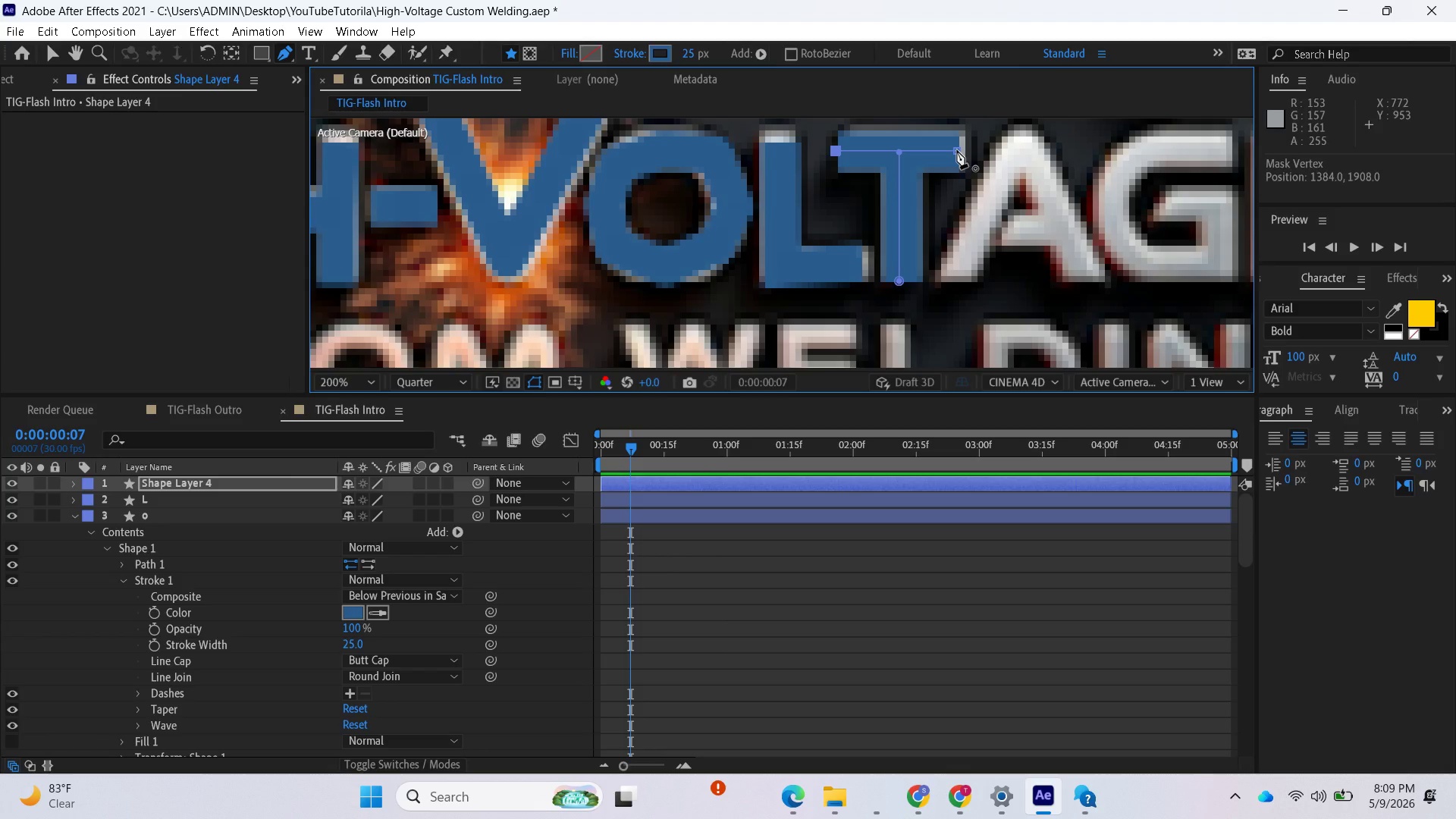 
left_click([957, 150])
 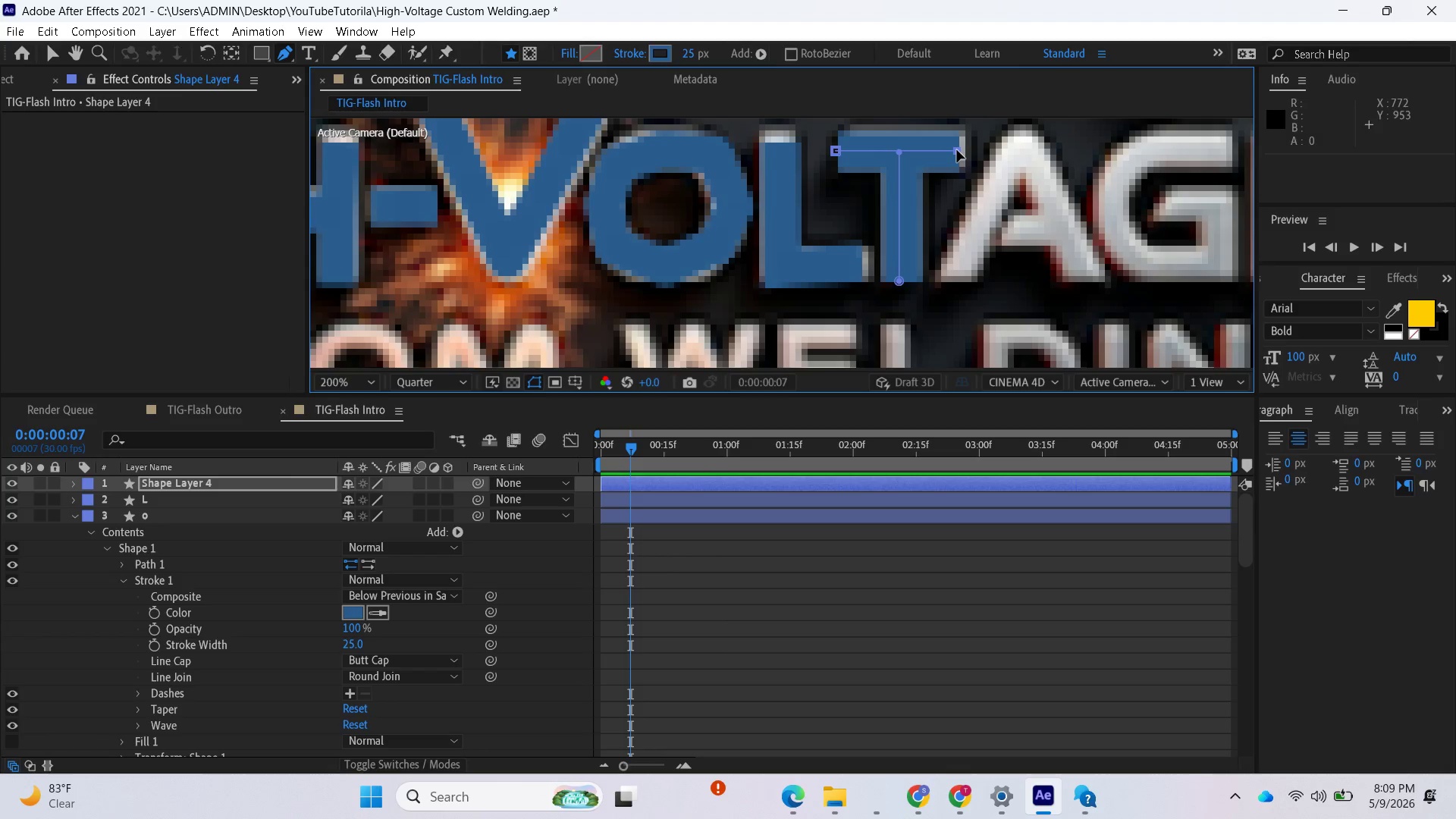 
left_click_drag(start_coordinate=[957, 150], to_coordinate=[965, 152])
 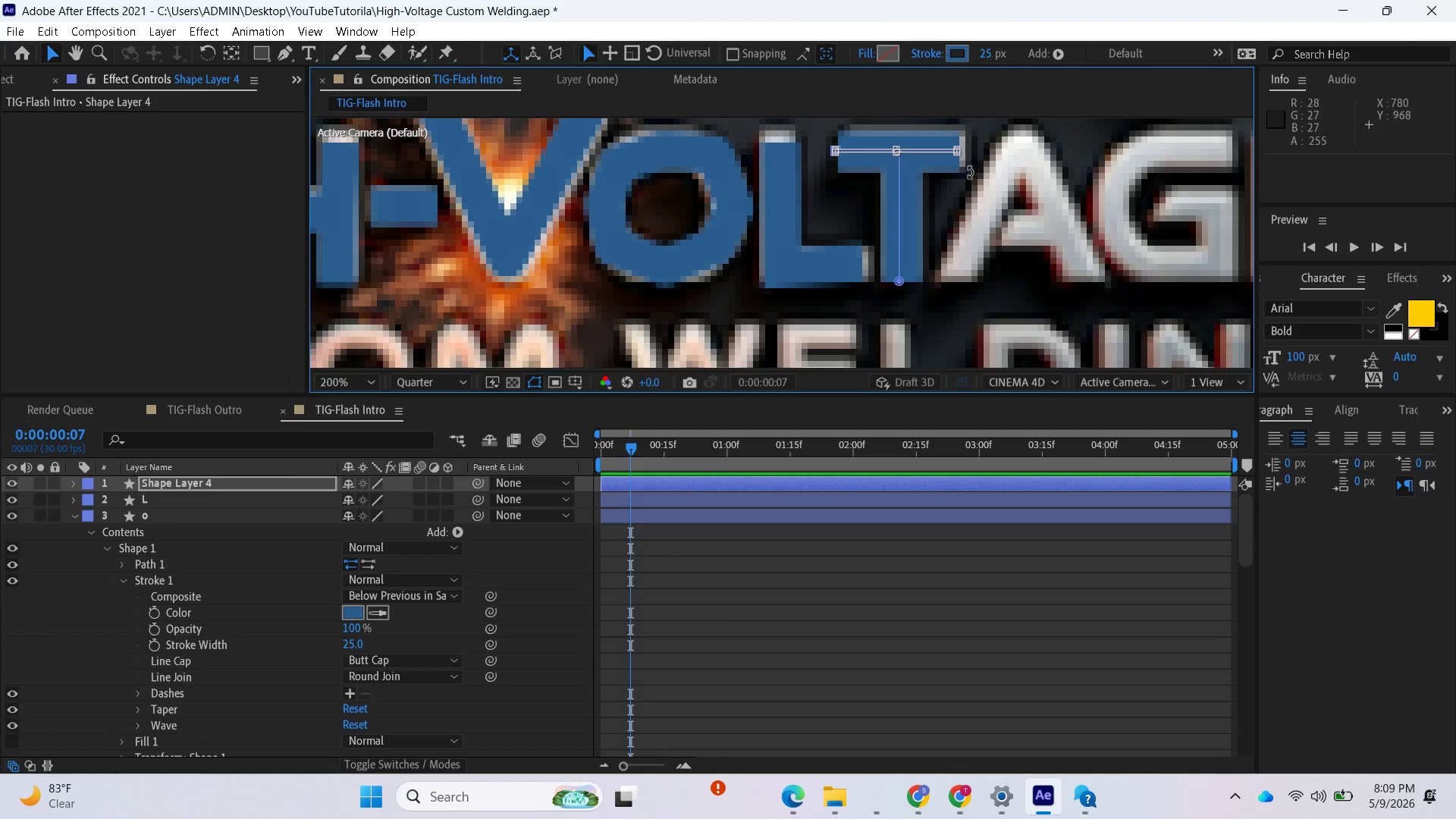 
key(Control+Z)
 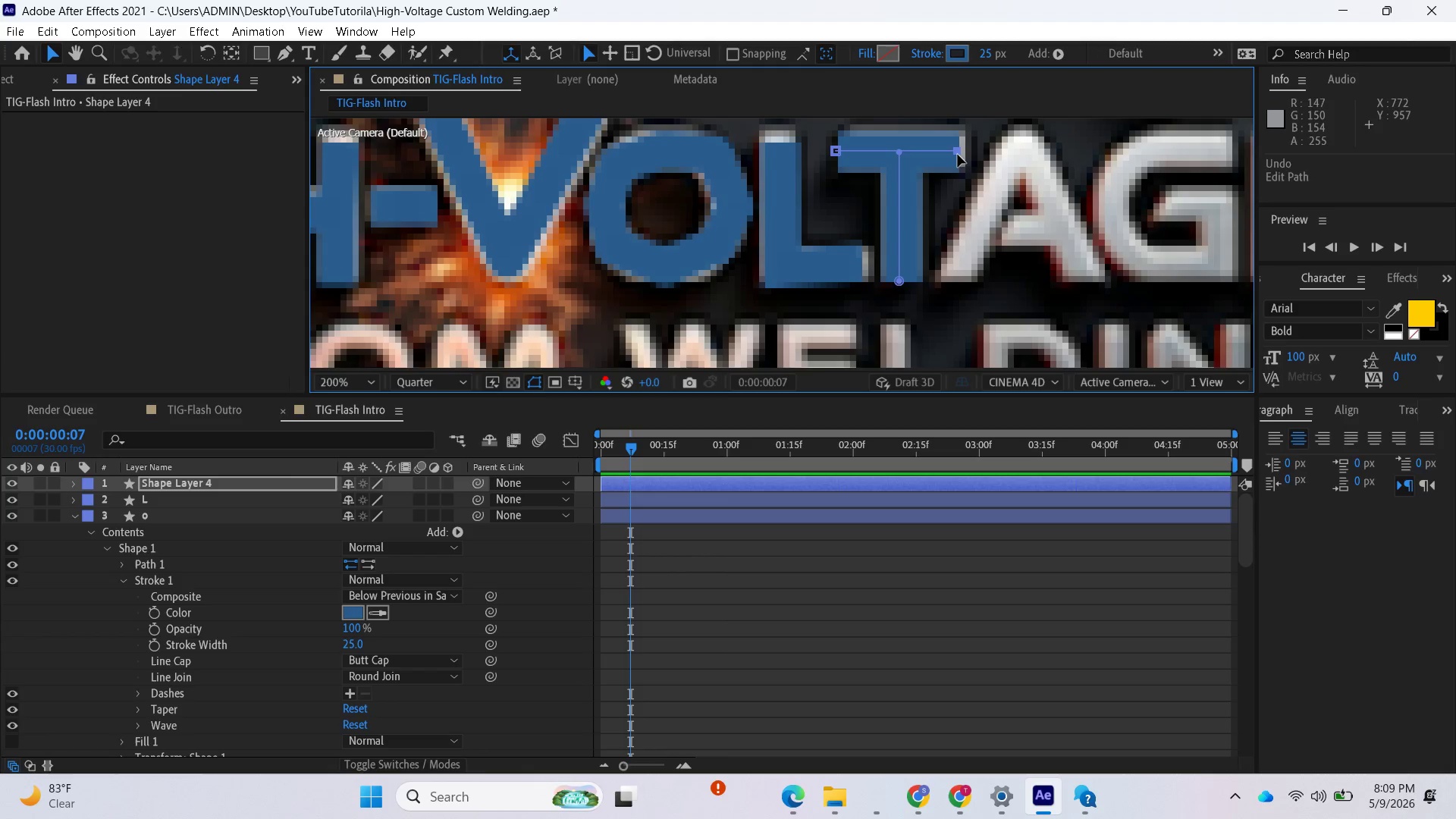 
left_click_drag(start_coordinate=[958, 152], to_coordinate=[971, 148])
 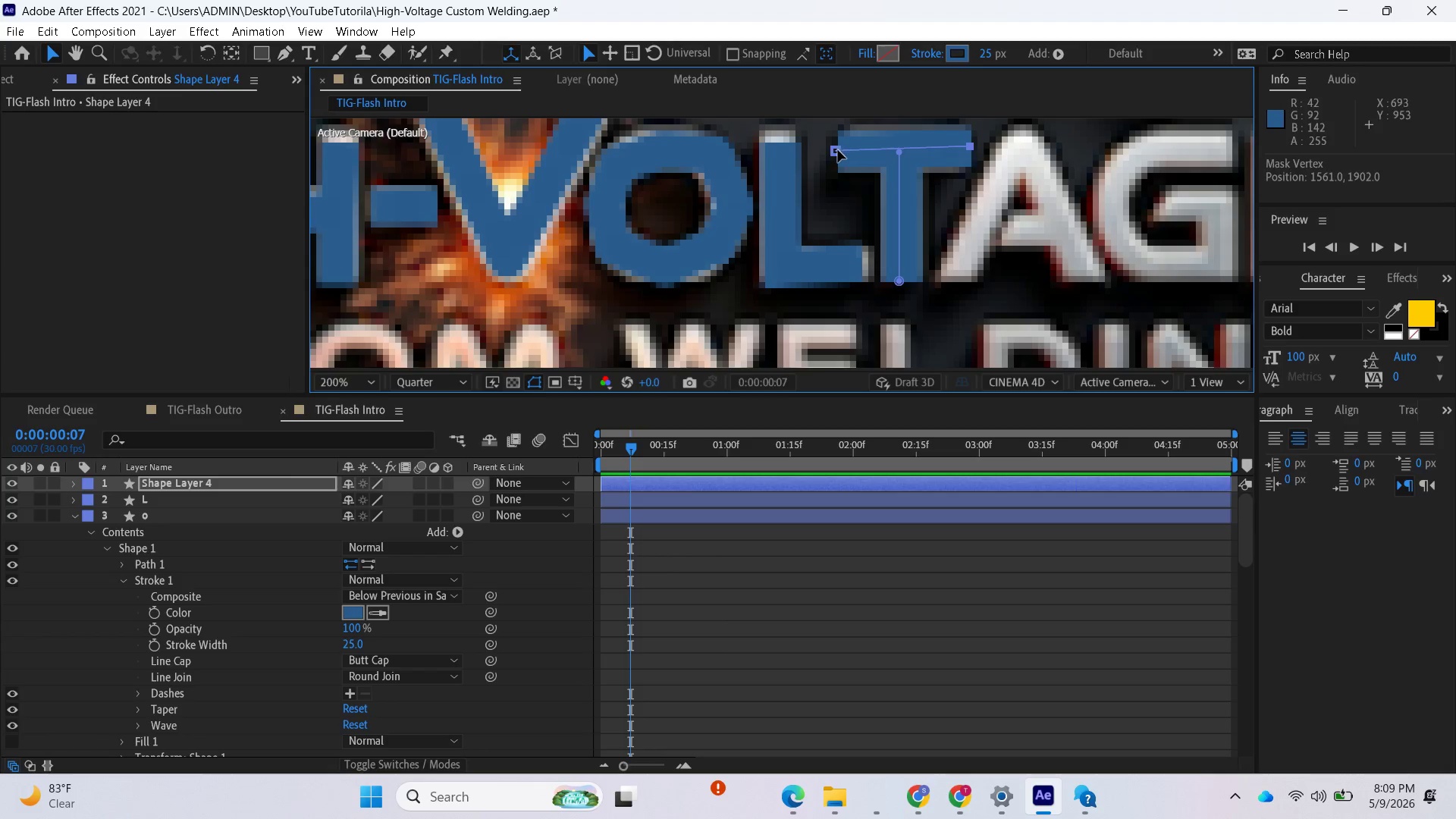 
left_click([836, 152])
 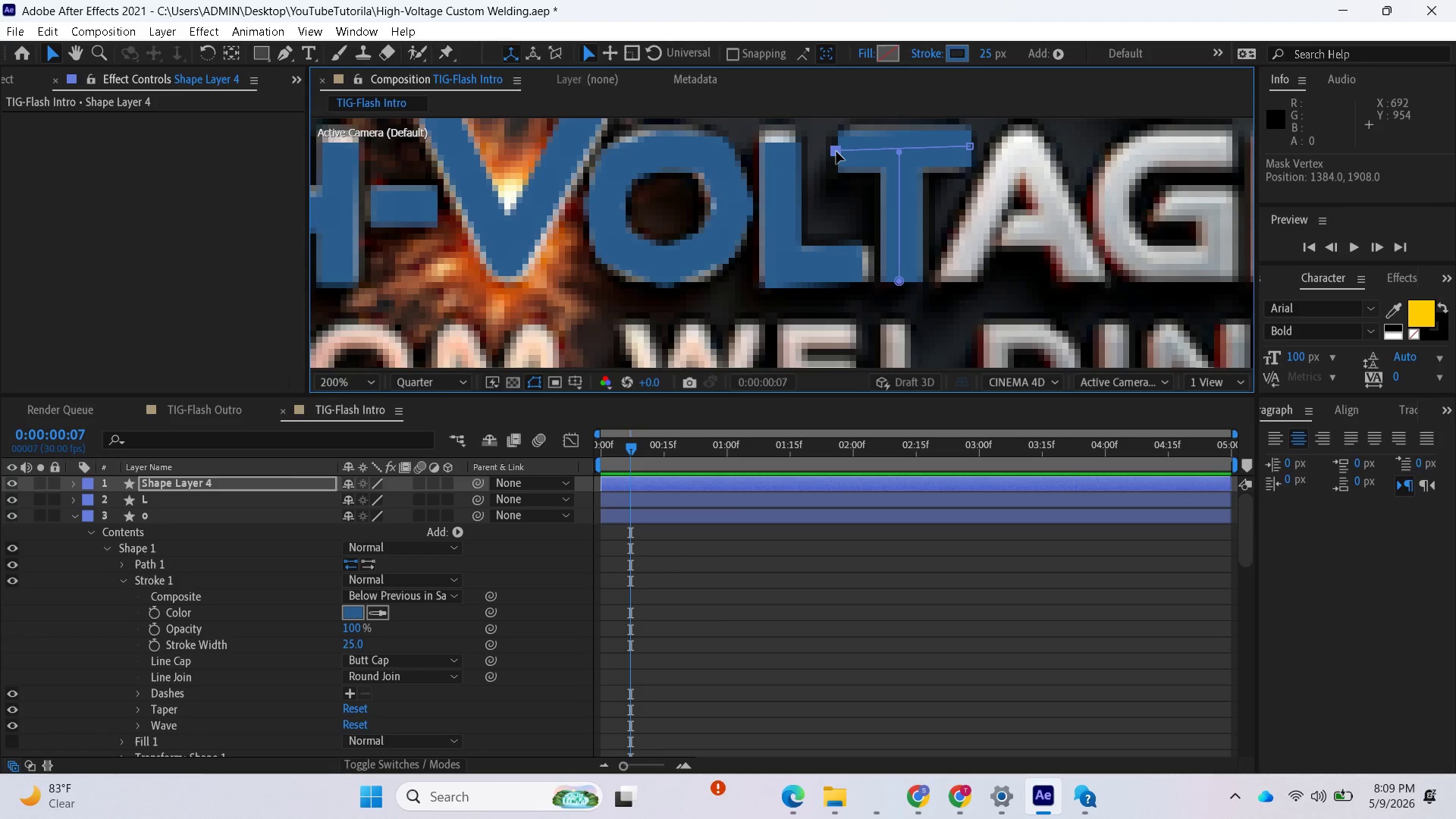 
left_click_drag(start_coordinate=[836, 152], to_coordinate=[836, 146])
 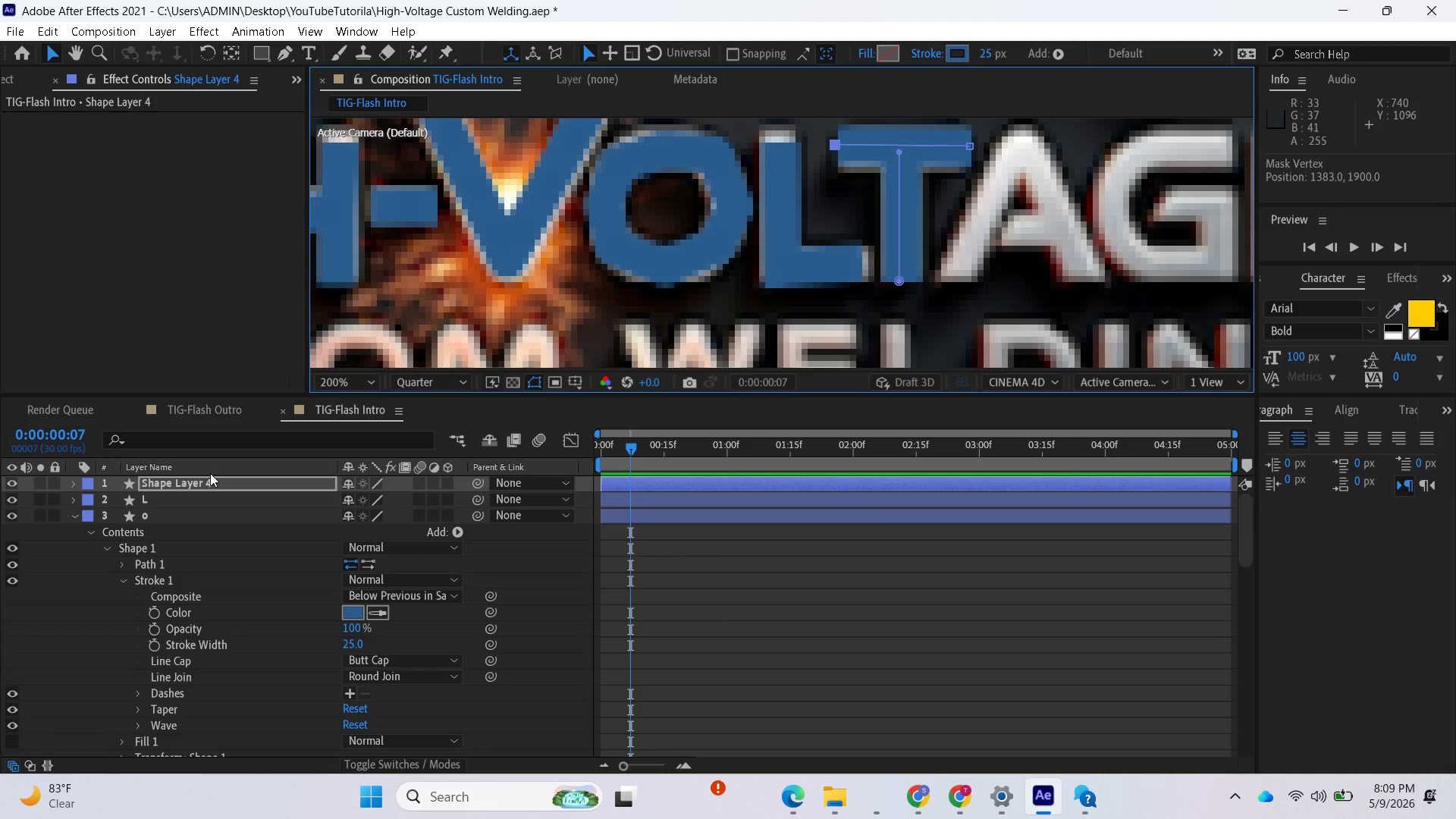 
right_click([203, 481])
 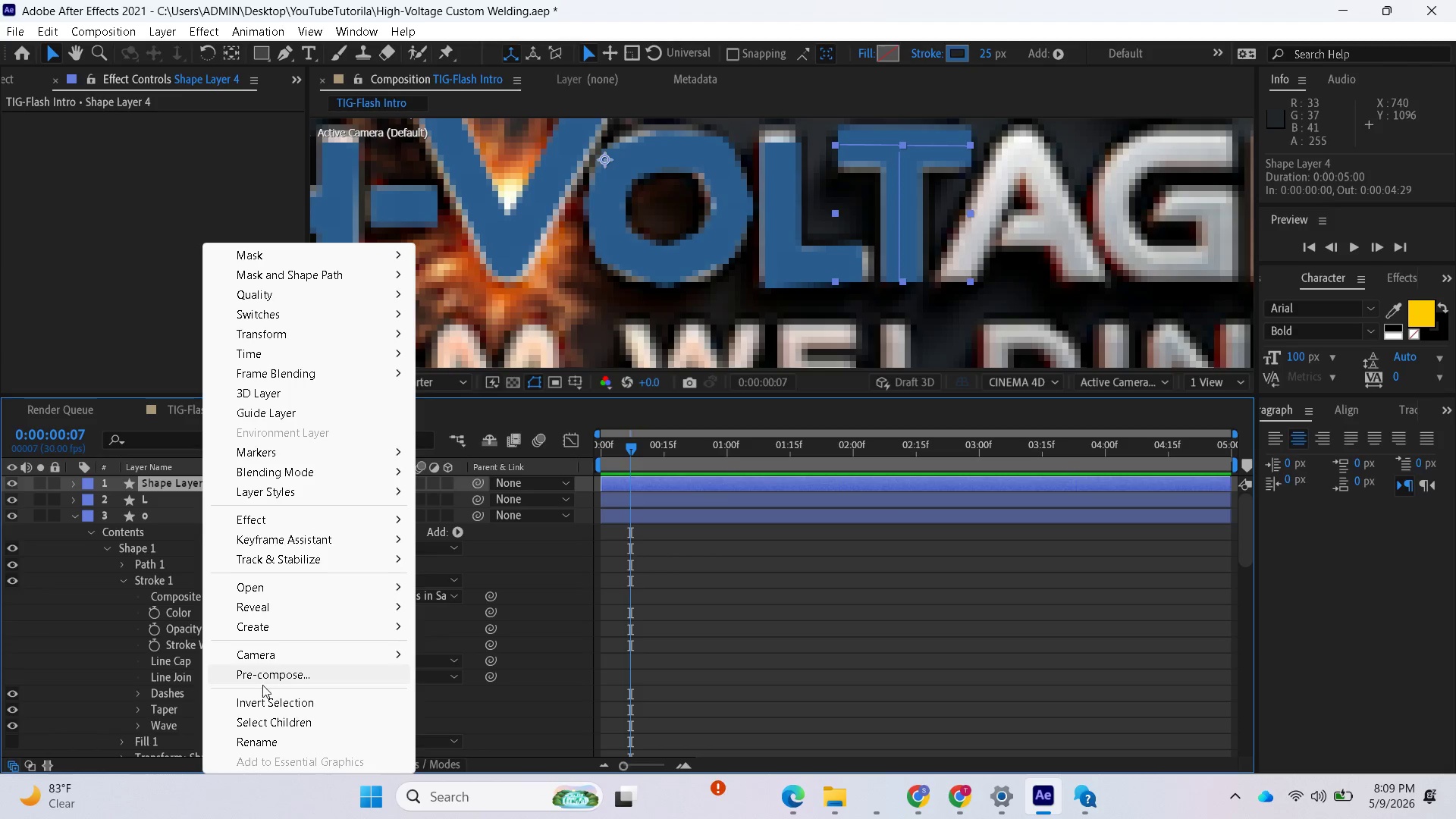 
left_click([261, 743])
 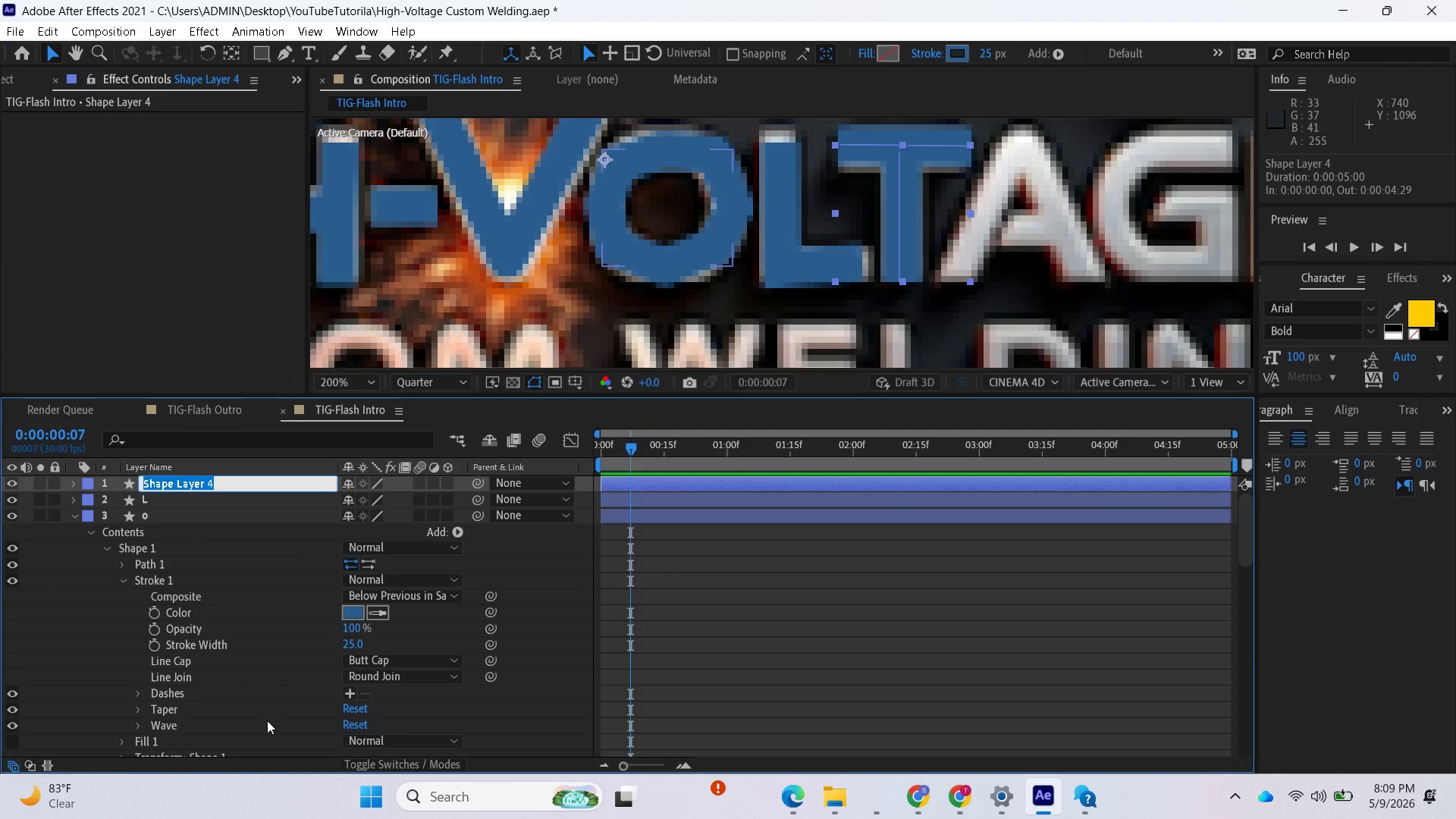 
key(CapsLock)
 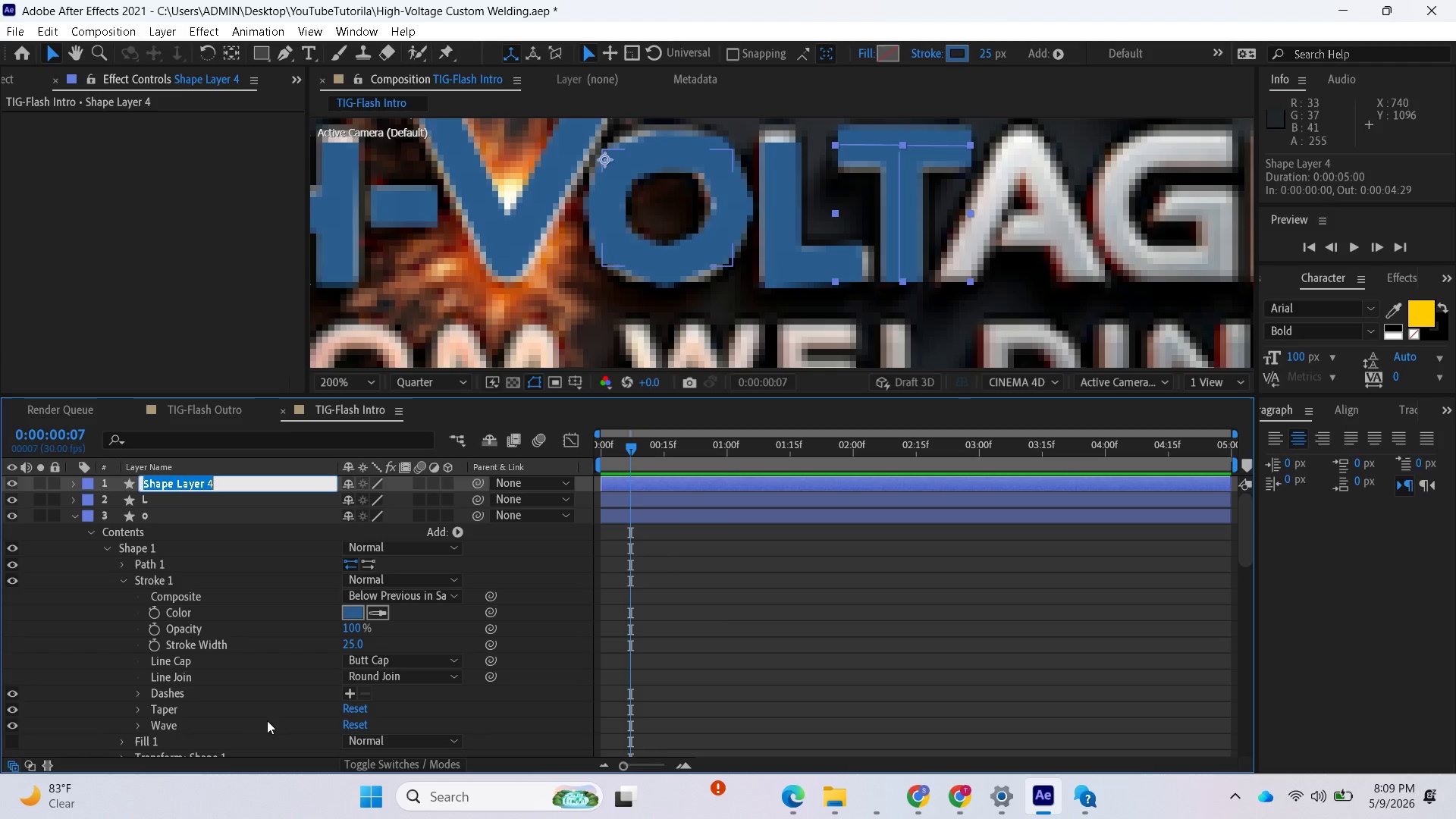 
key(A)
 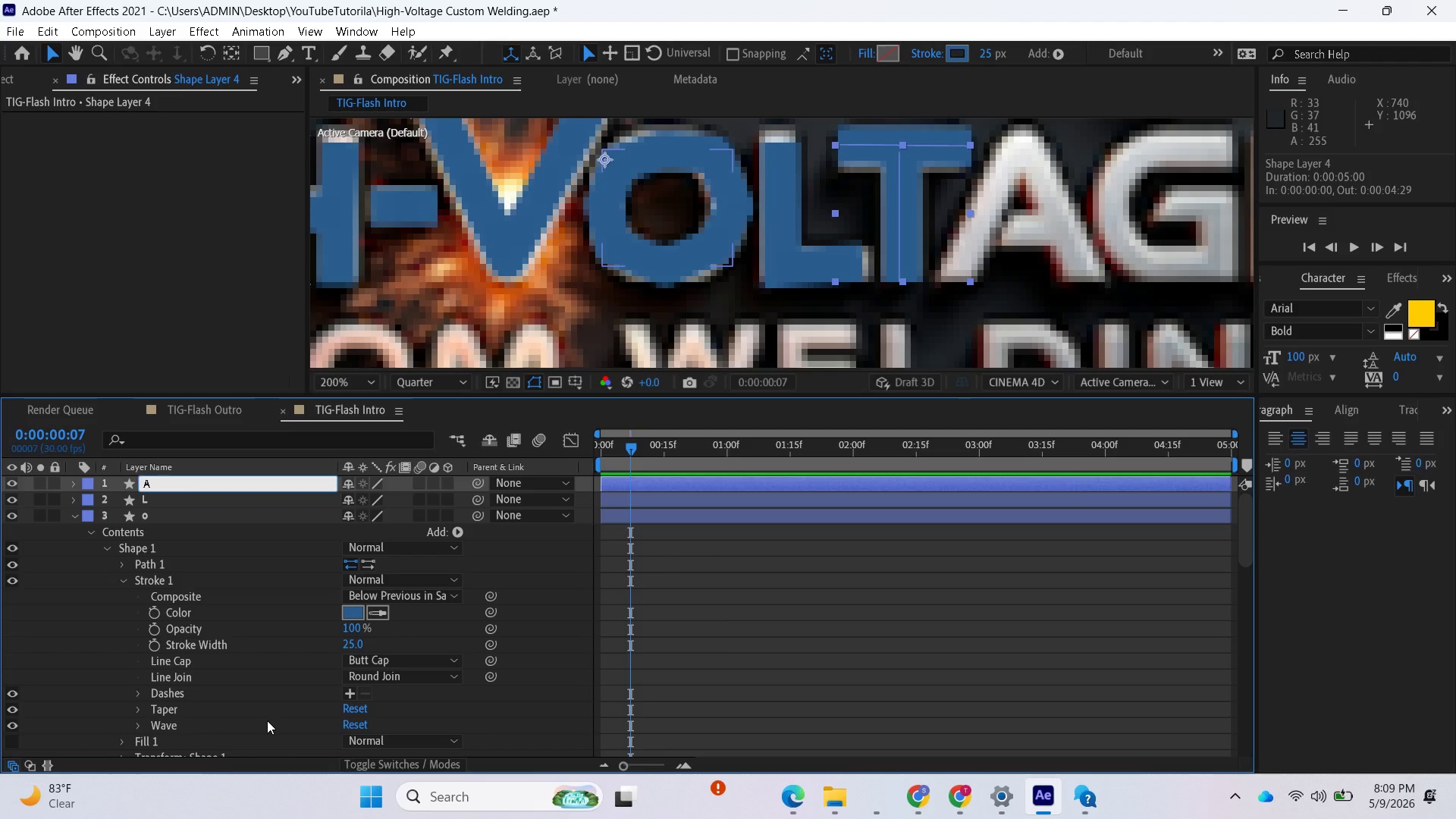 
key(CapsLock)
 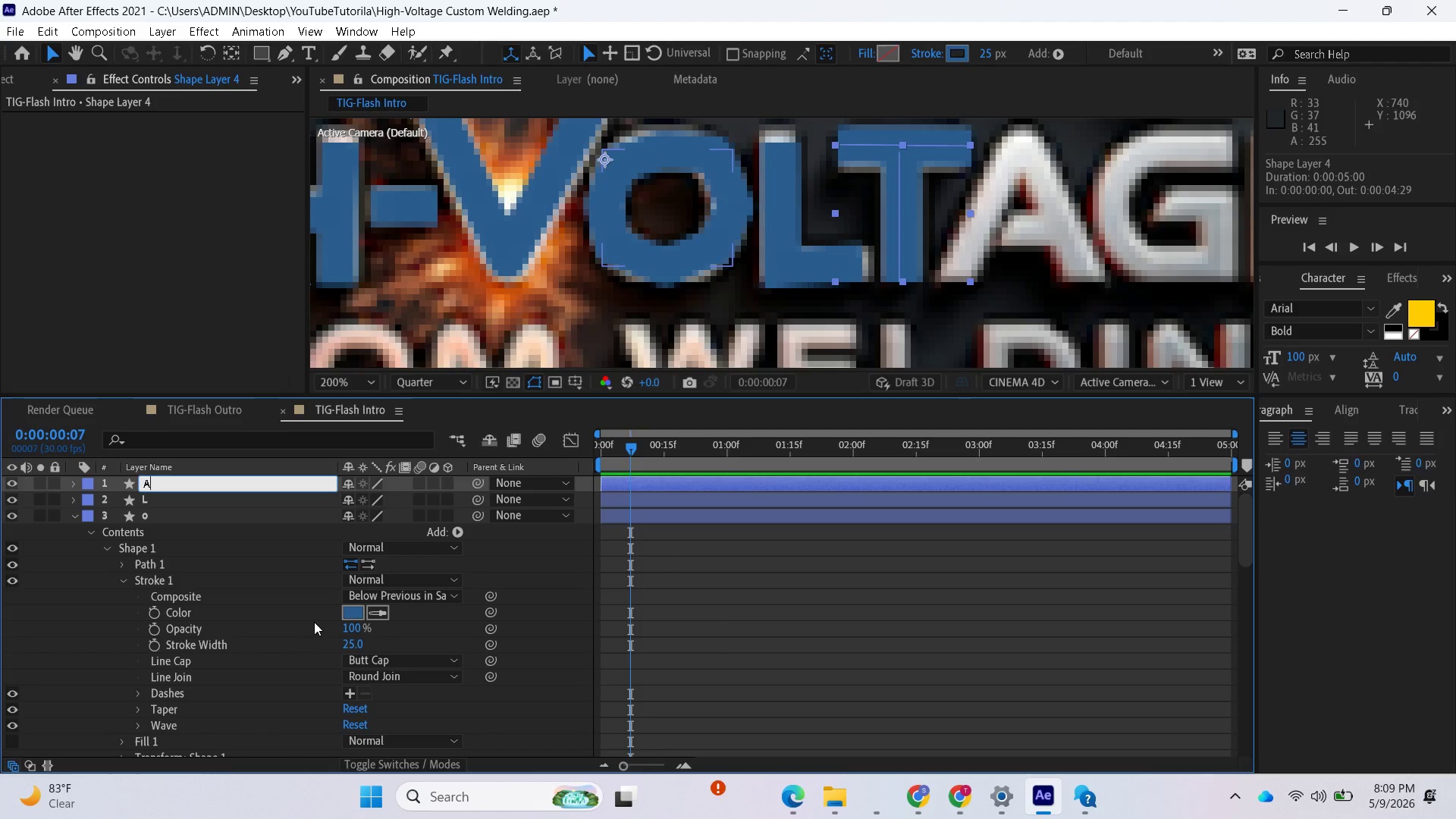 
key(Enter)
 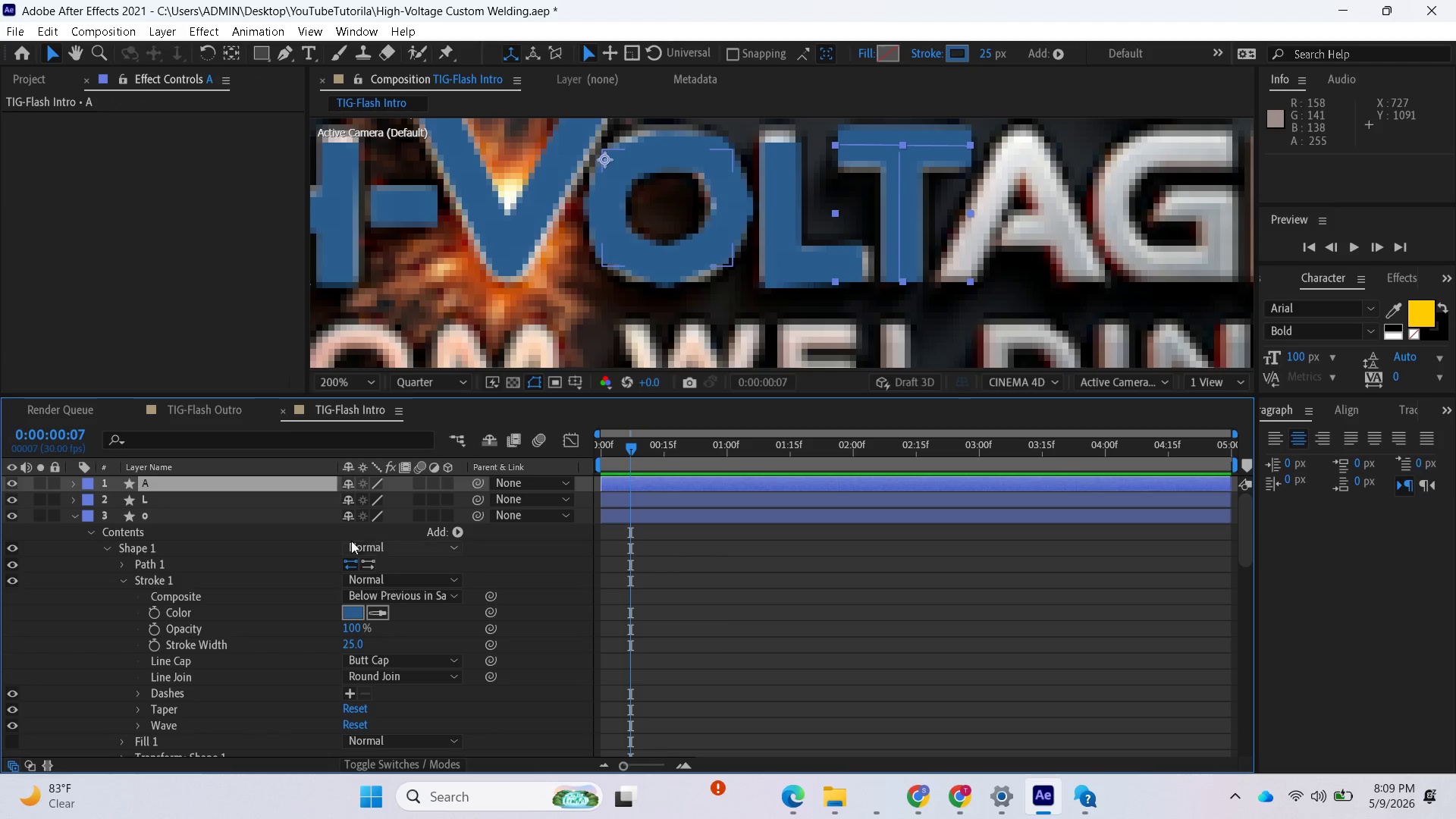 
right_click([149, 483])
 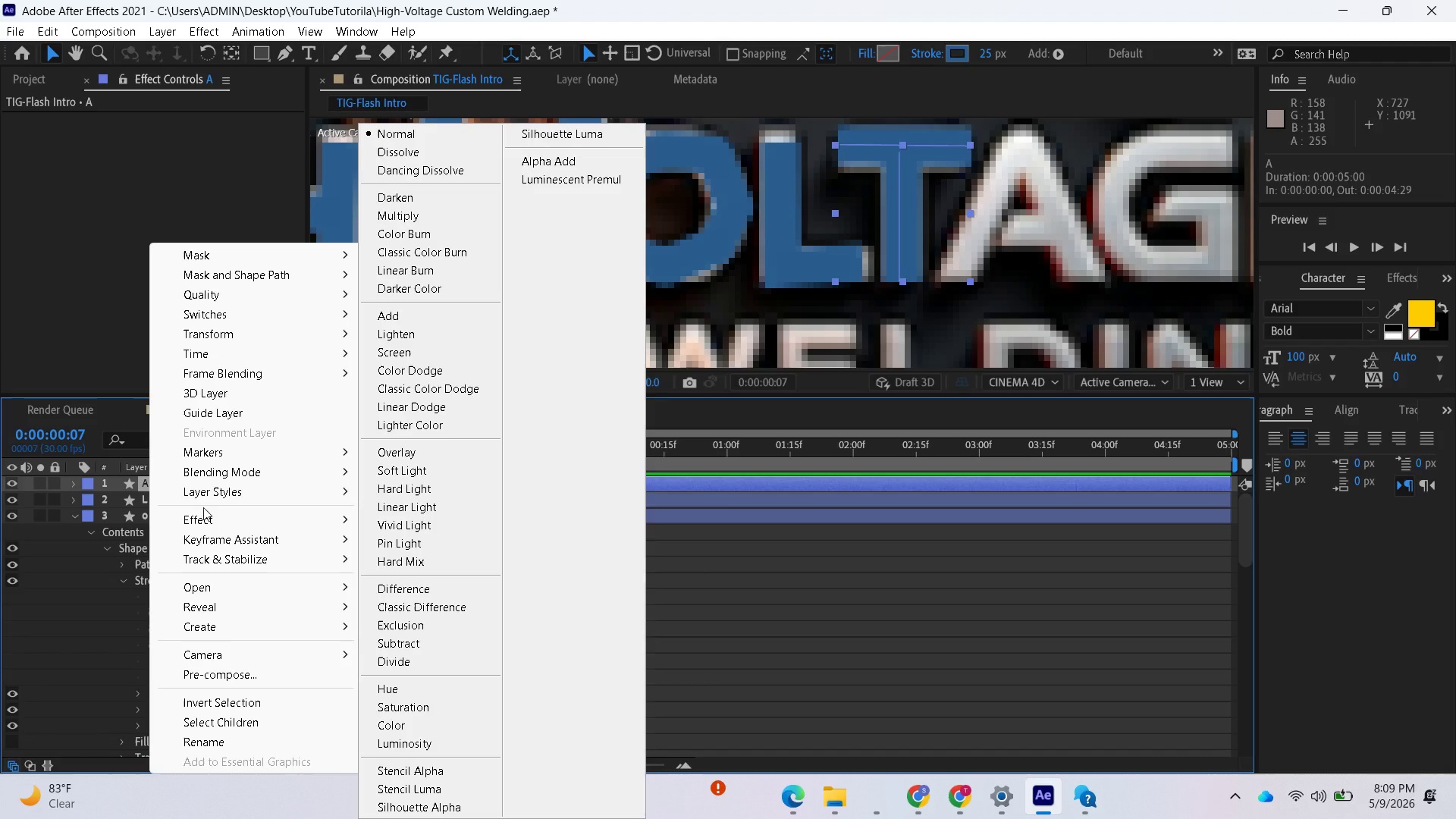 
left_click([215, 741])
 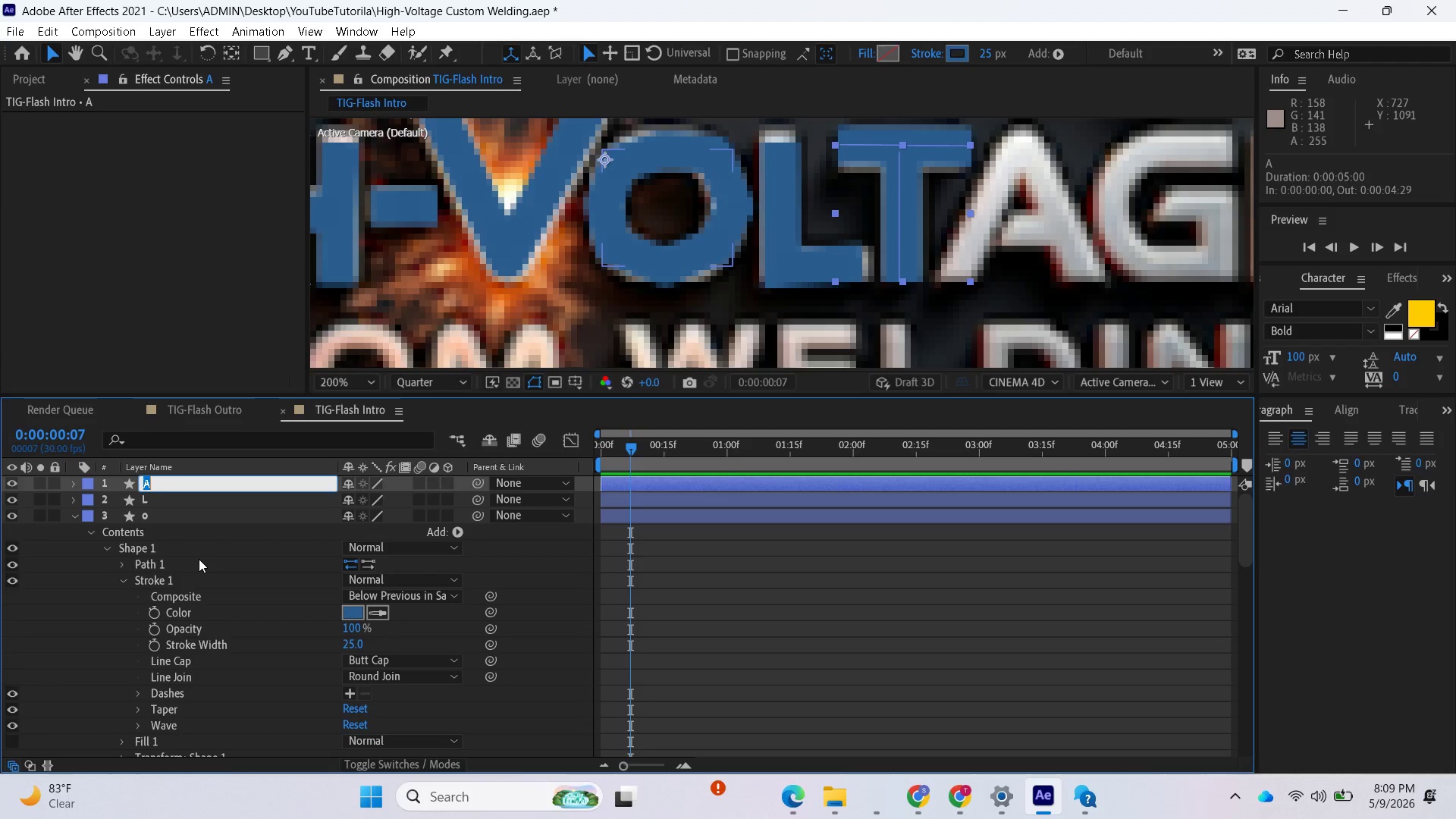 
key(CapsLock)
 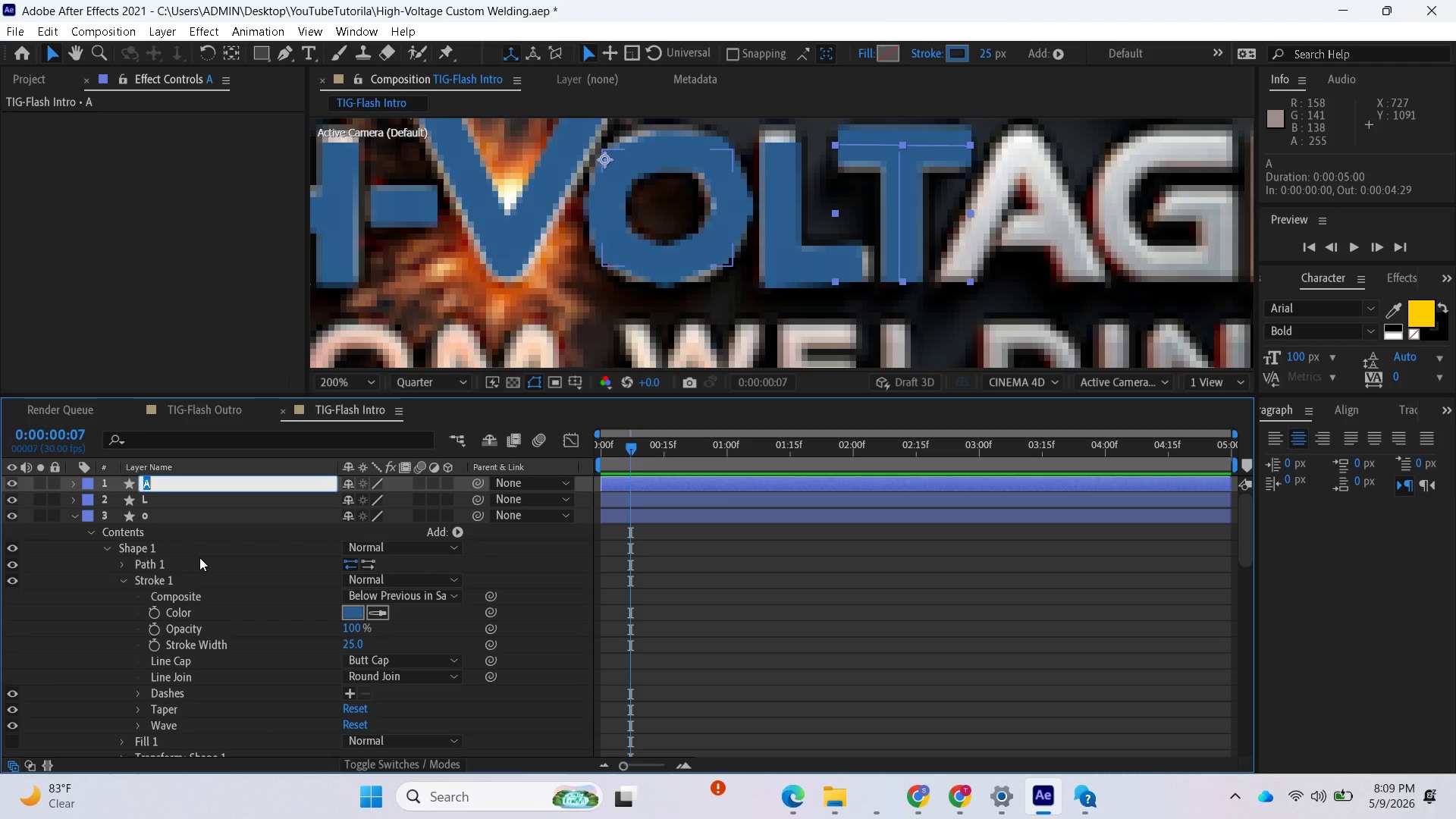 
key(T)
 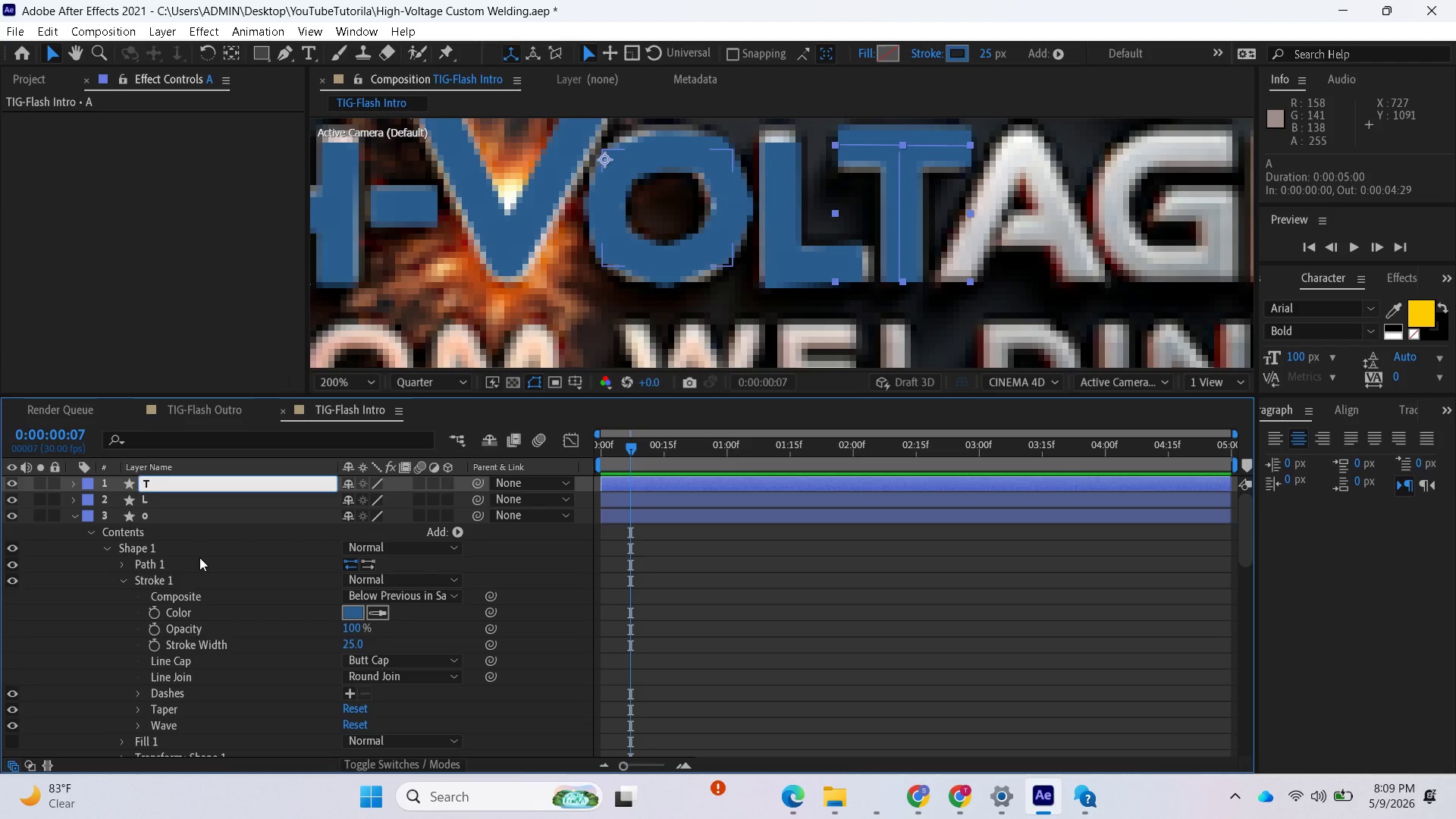 
key(CapsLock)
 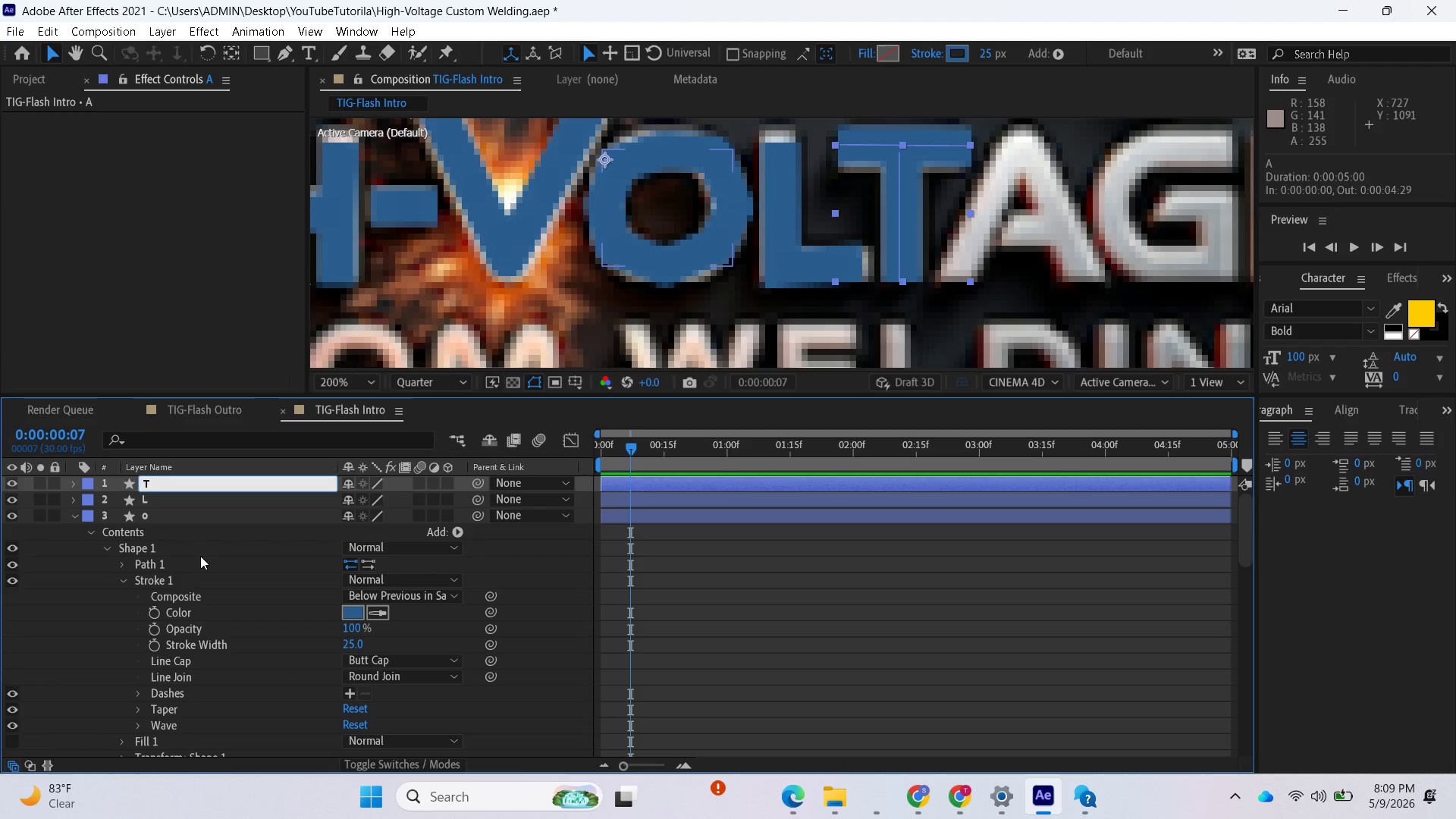 
key(Enter)
 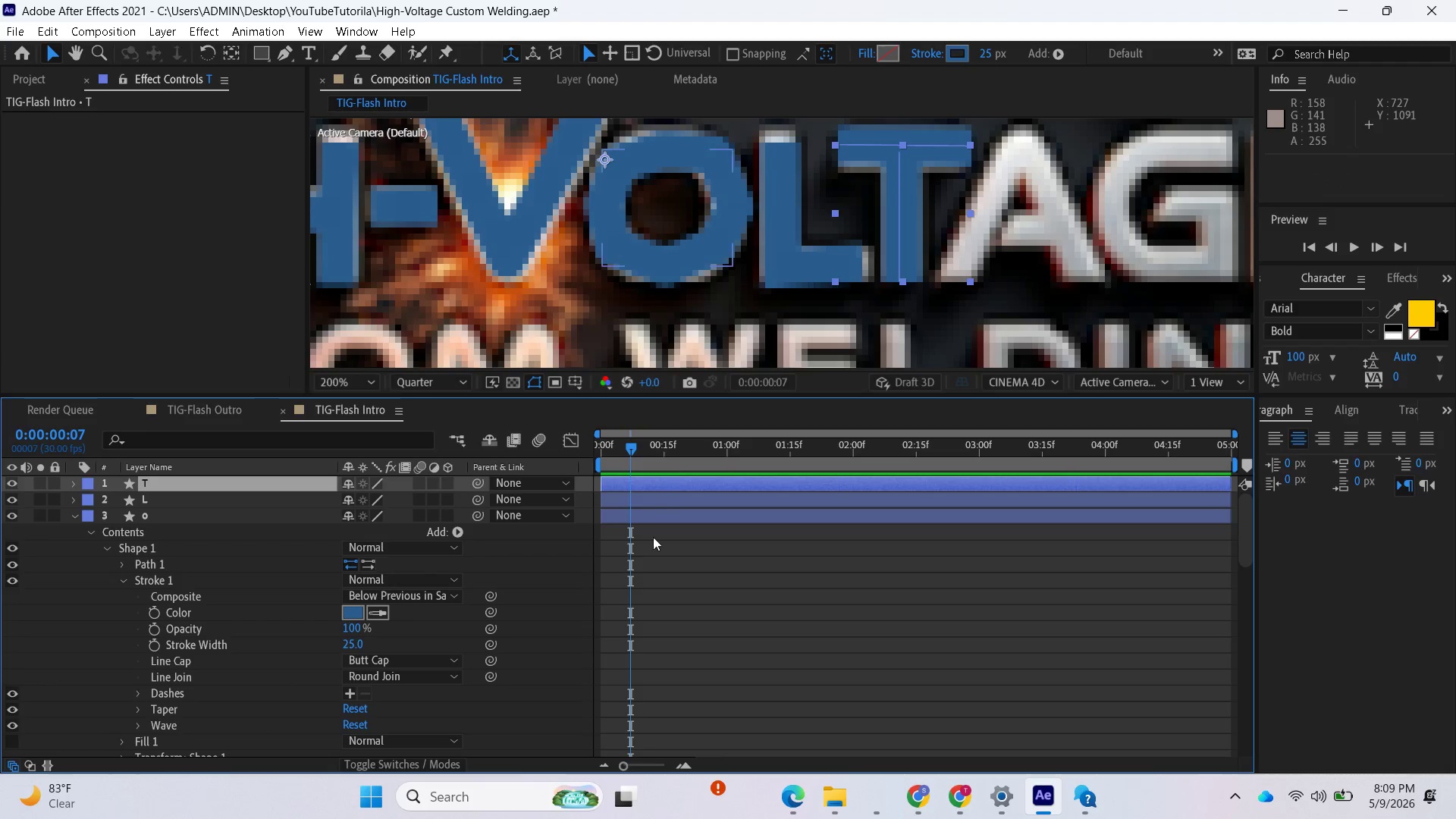 
left_click([664, 572])
 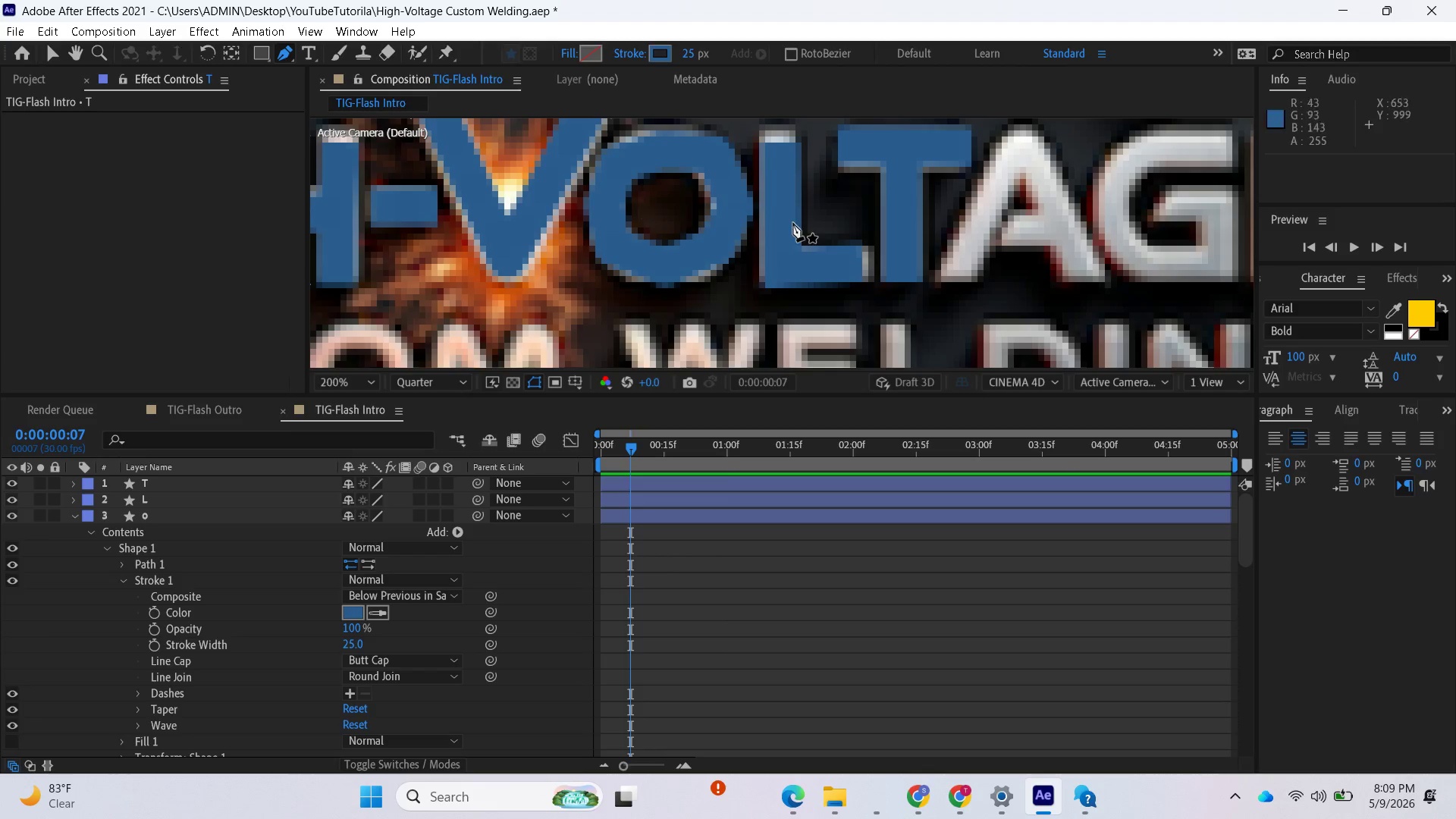 
wait(6.27)
 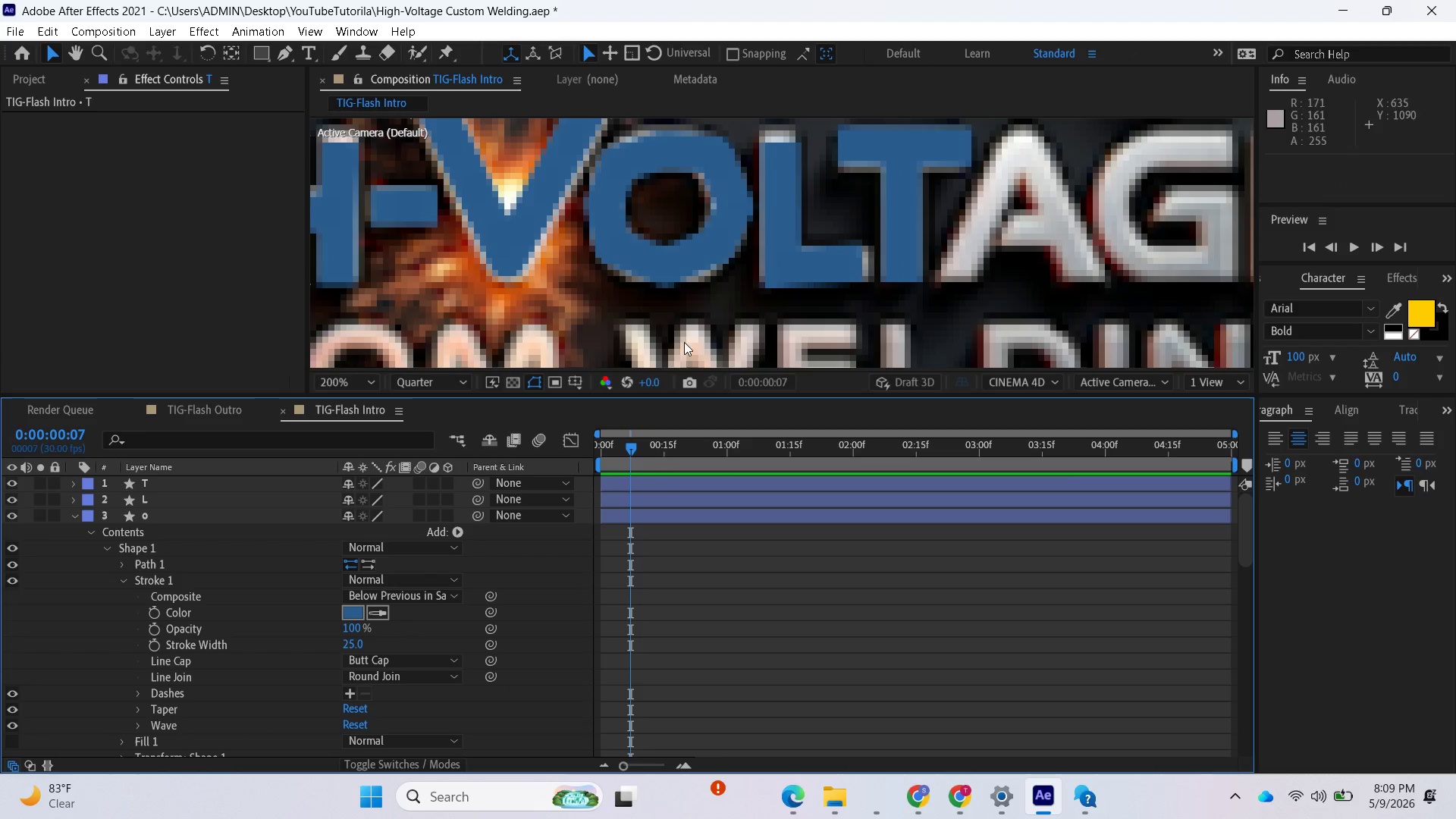 
left_click([958, 273])
 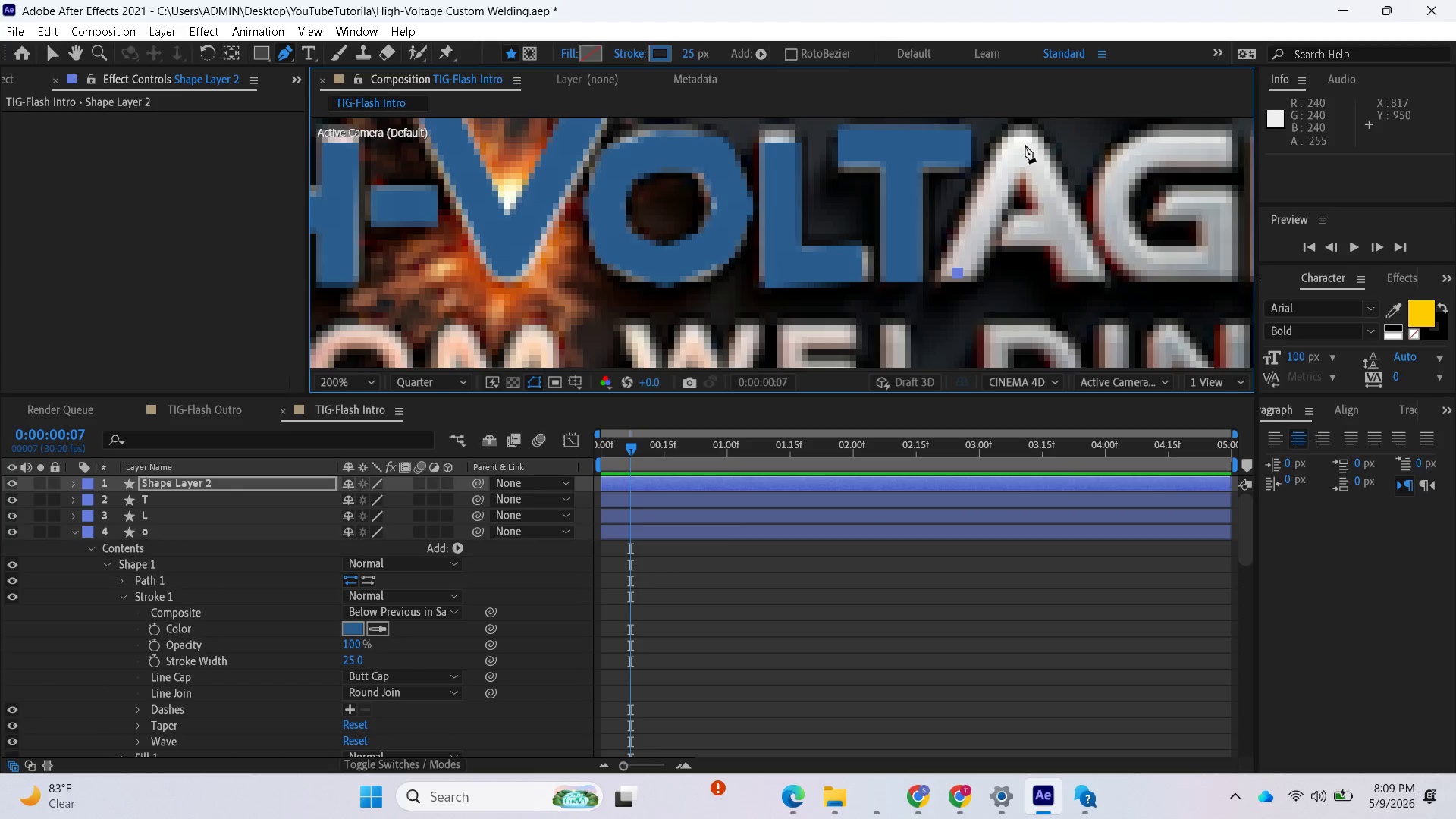 
left_click([1021, 143])
 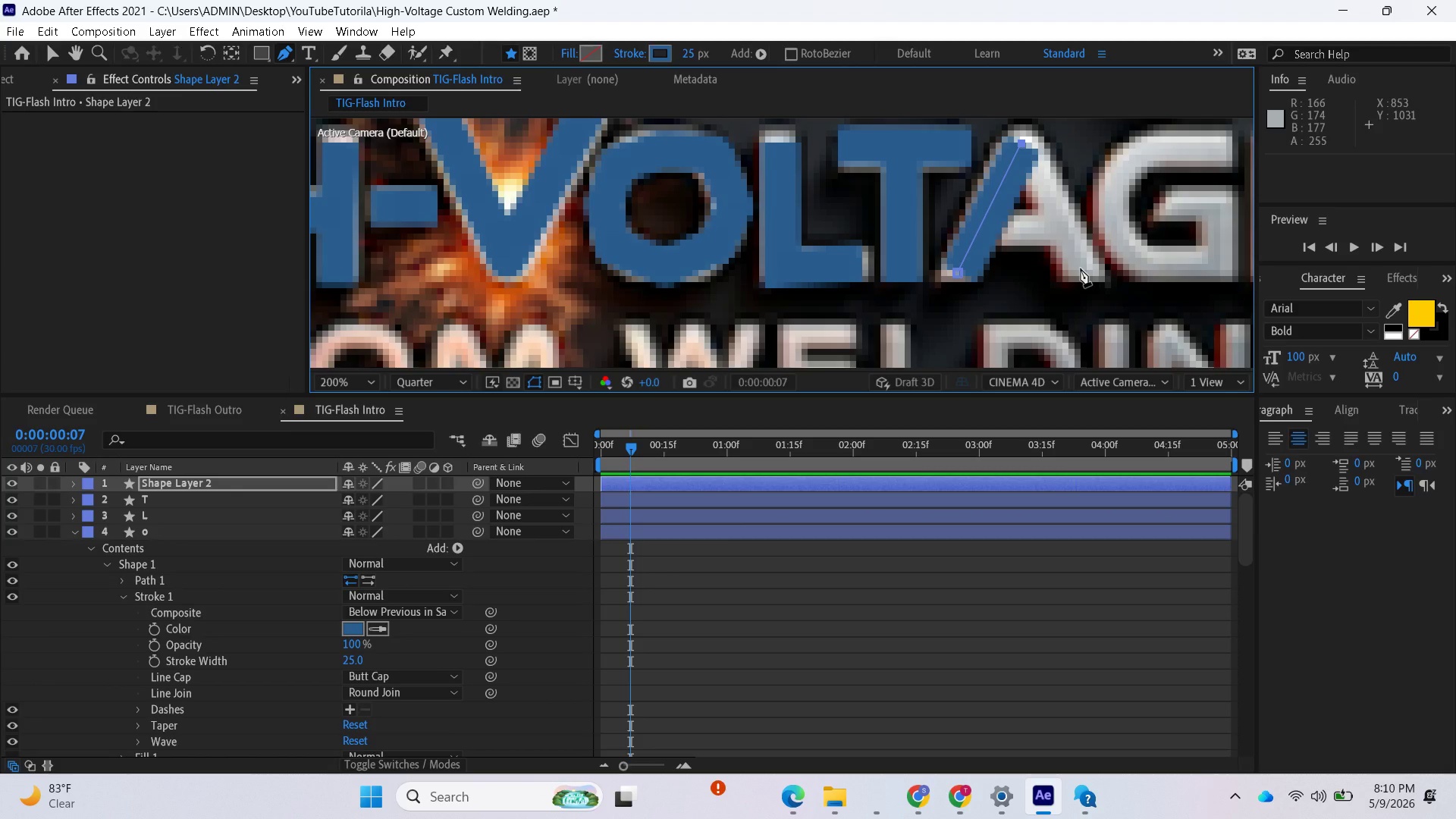 
wait(5.11)
 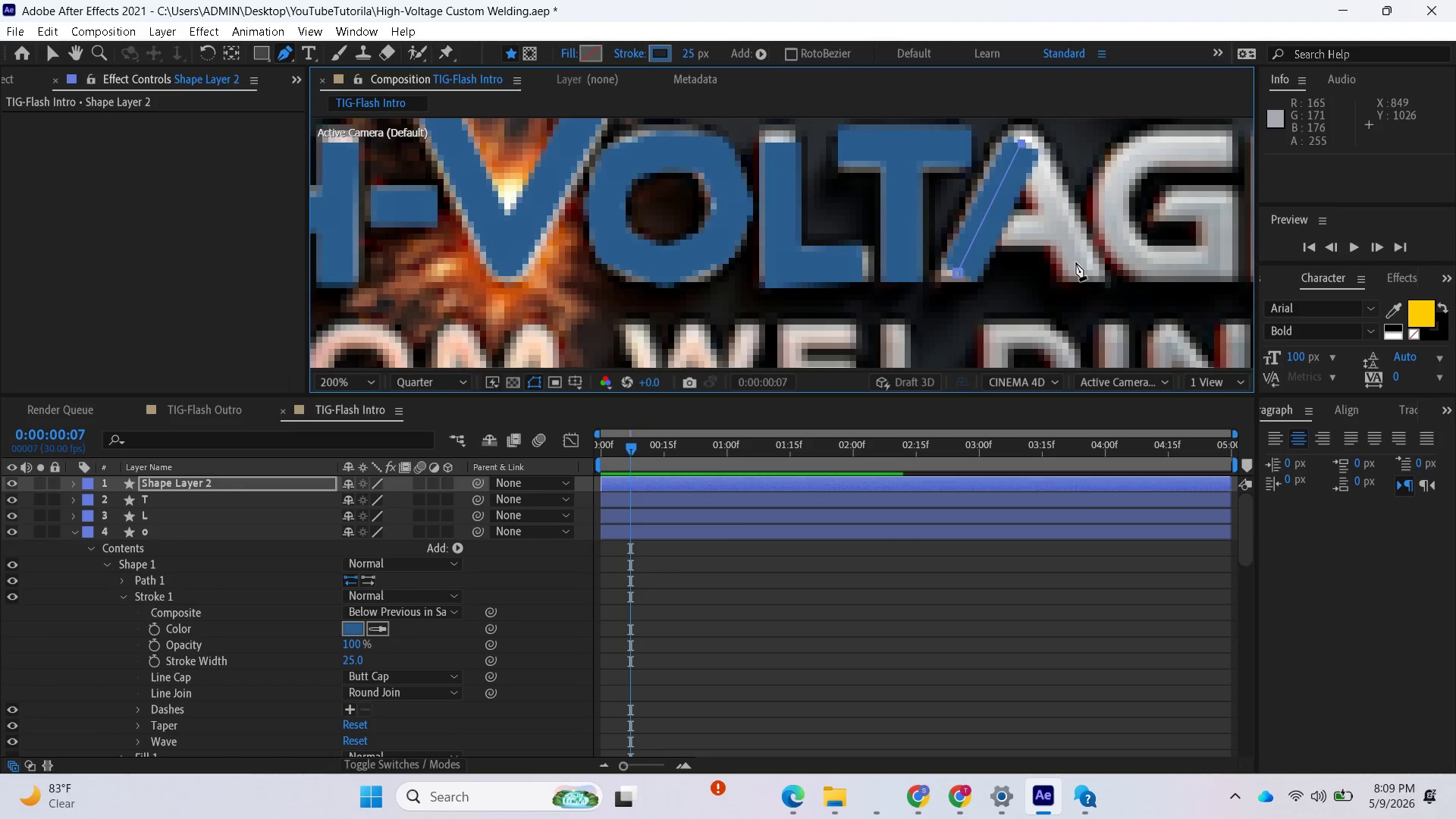 
left_click([1081, 268])
 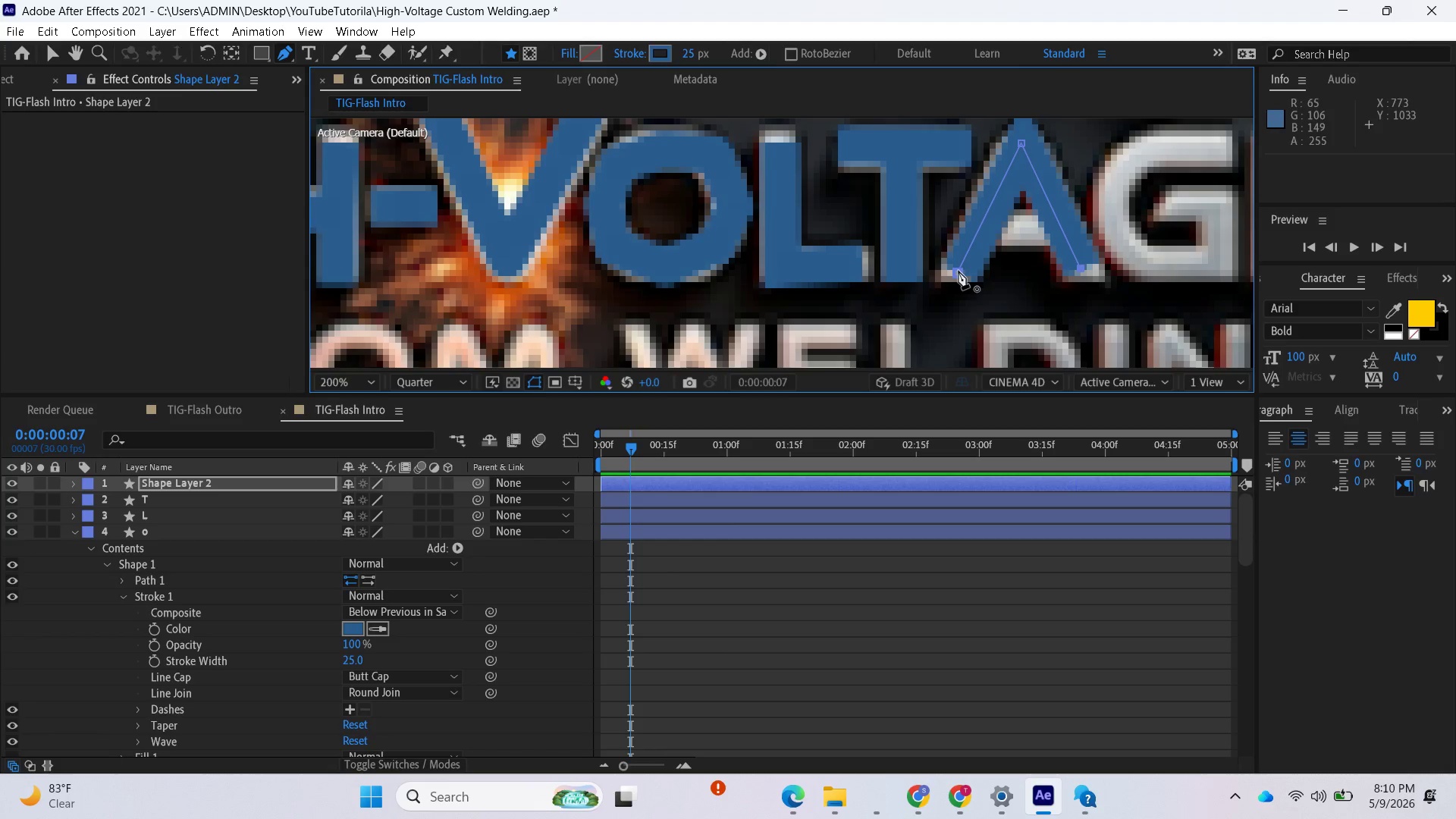 
wait(5.41)
 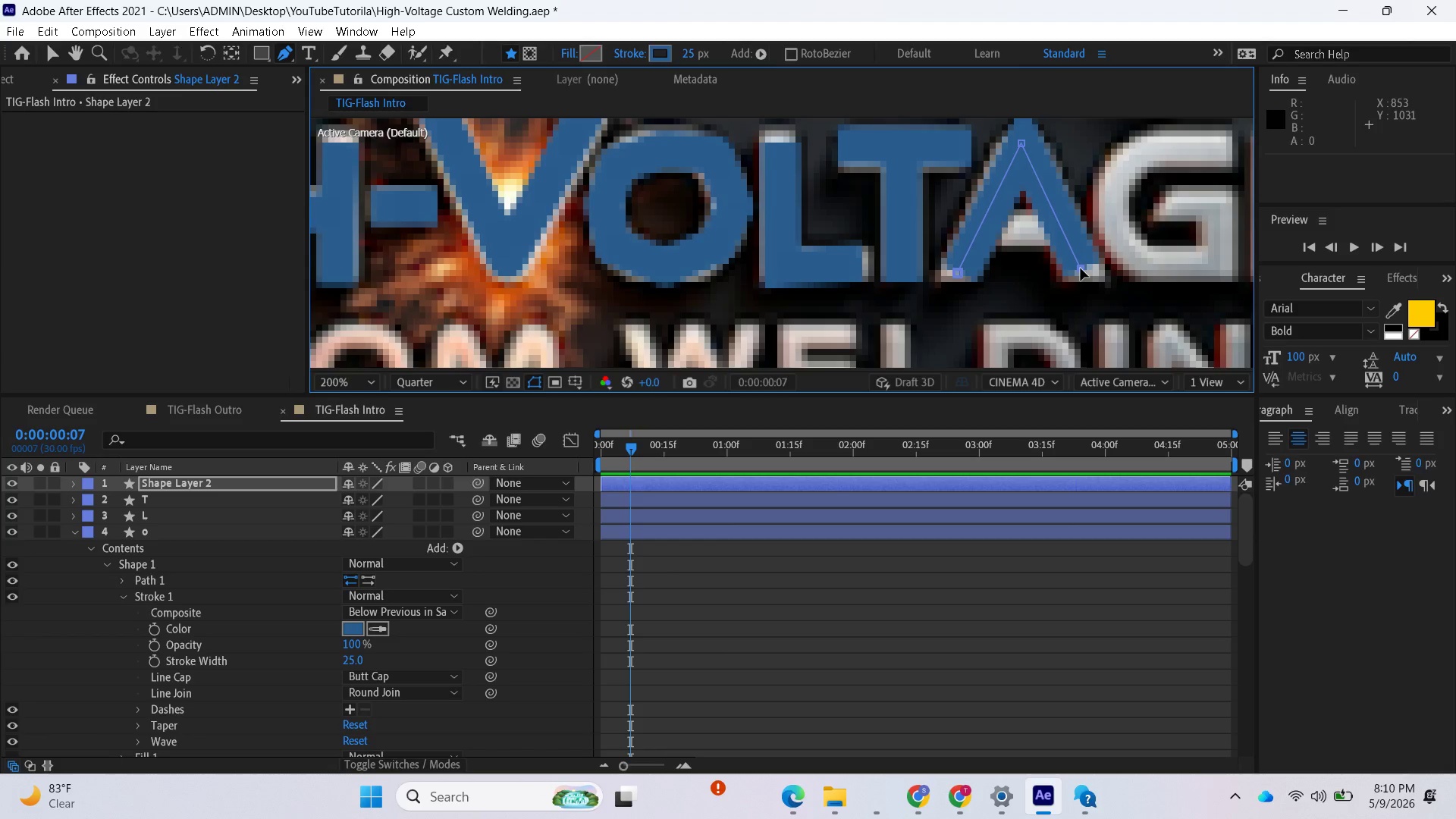 
left_click_drag(start_coordinate=[1021, 146], to_coordinate=[1020, 151])
 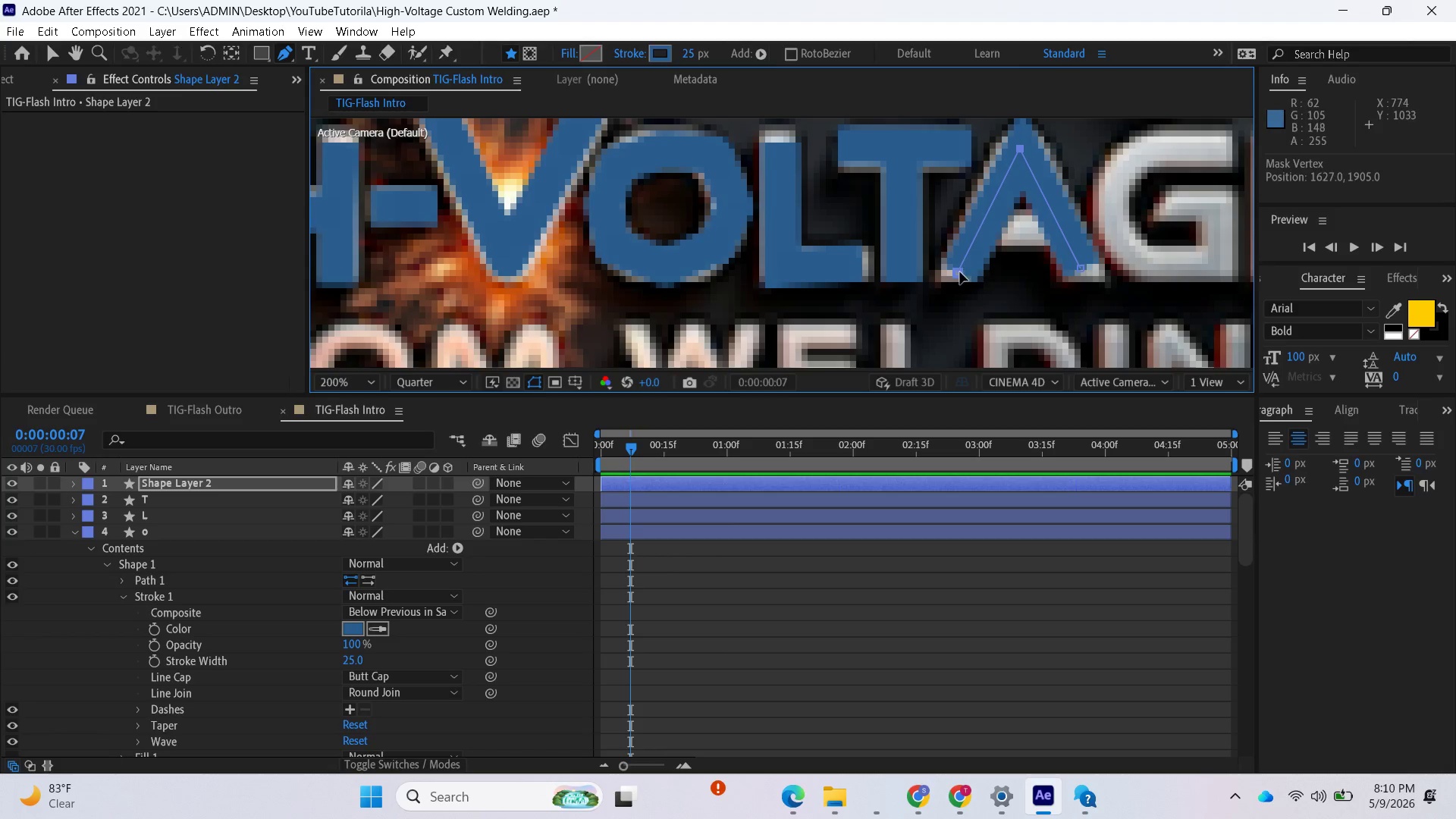 
left_click([960, 272])
 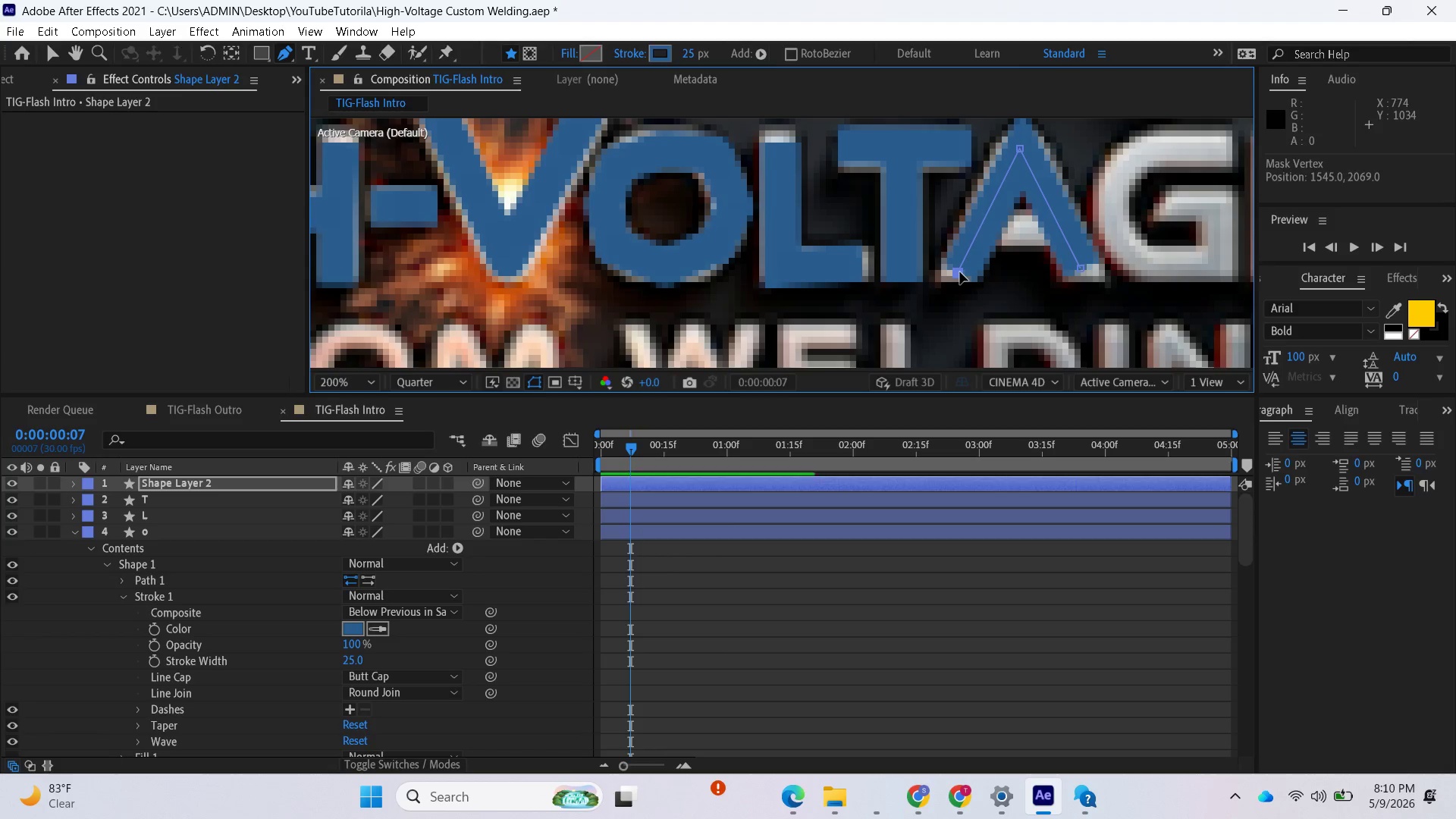 
left_click_drag(start_coordinate=[960, 272], to_coordinate=[956, 275])
 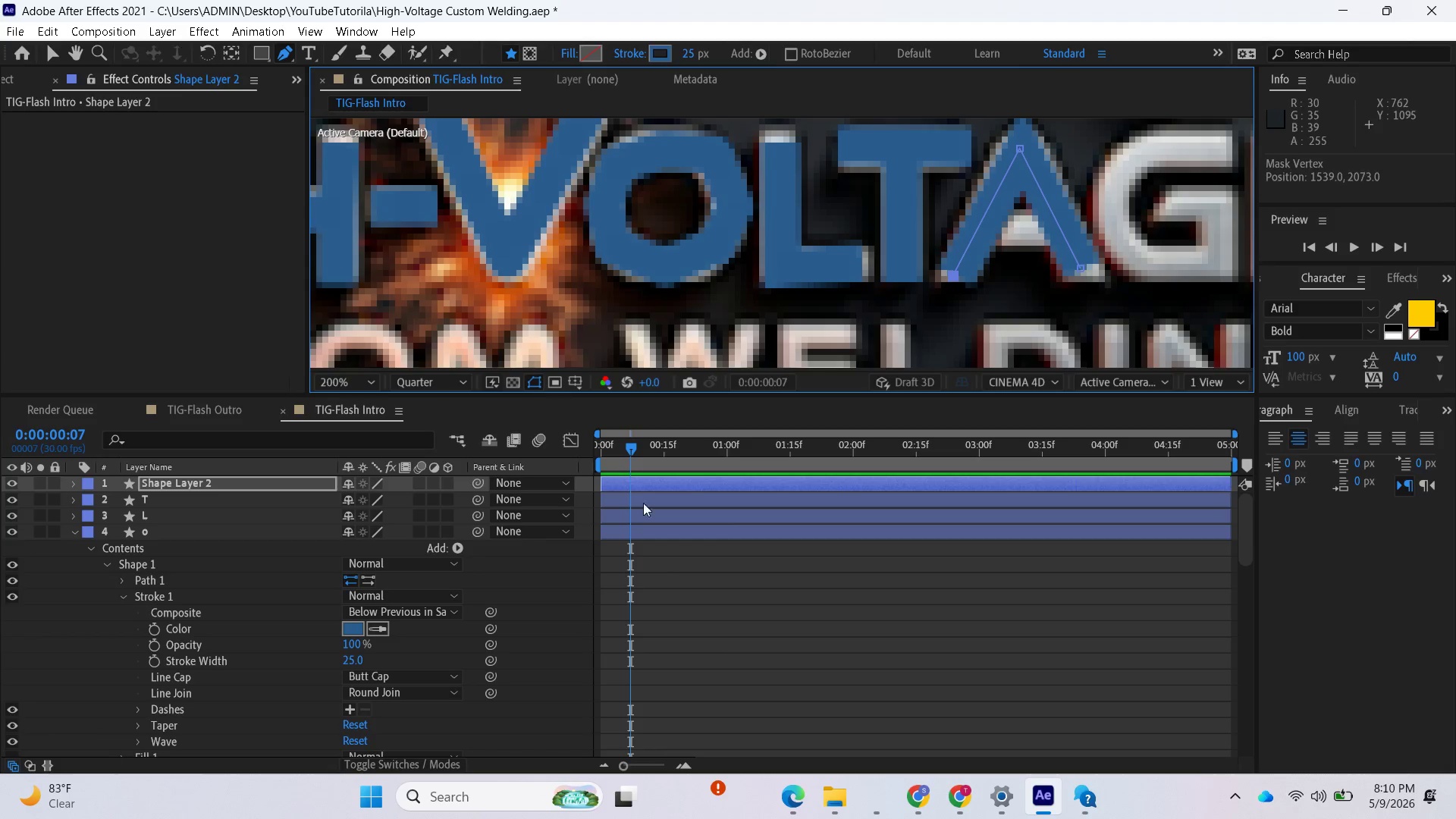 
wait(5.34)
 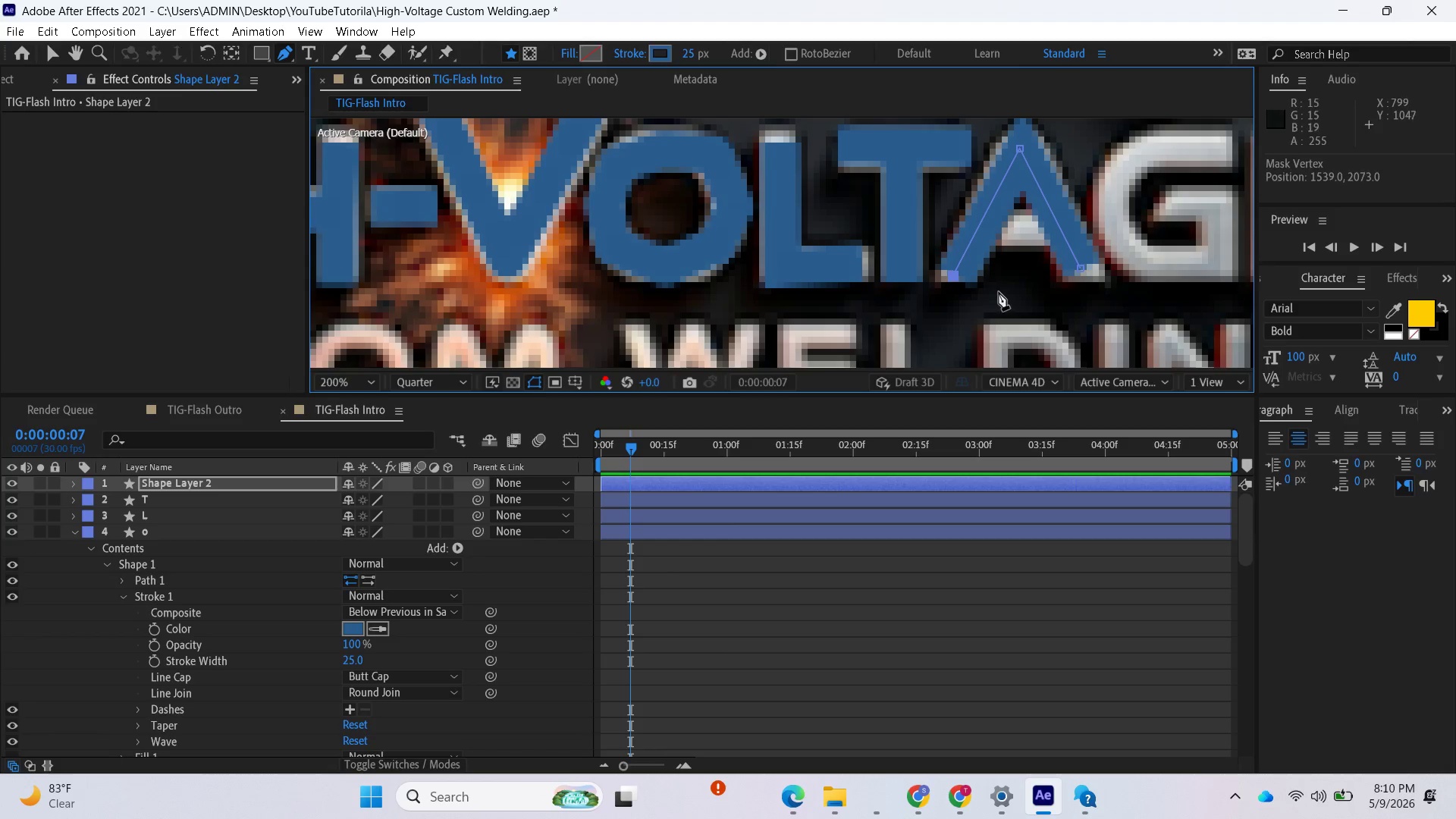 
left_click([73, 483])
 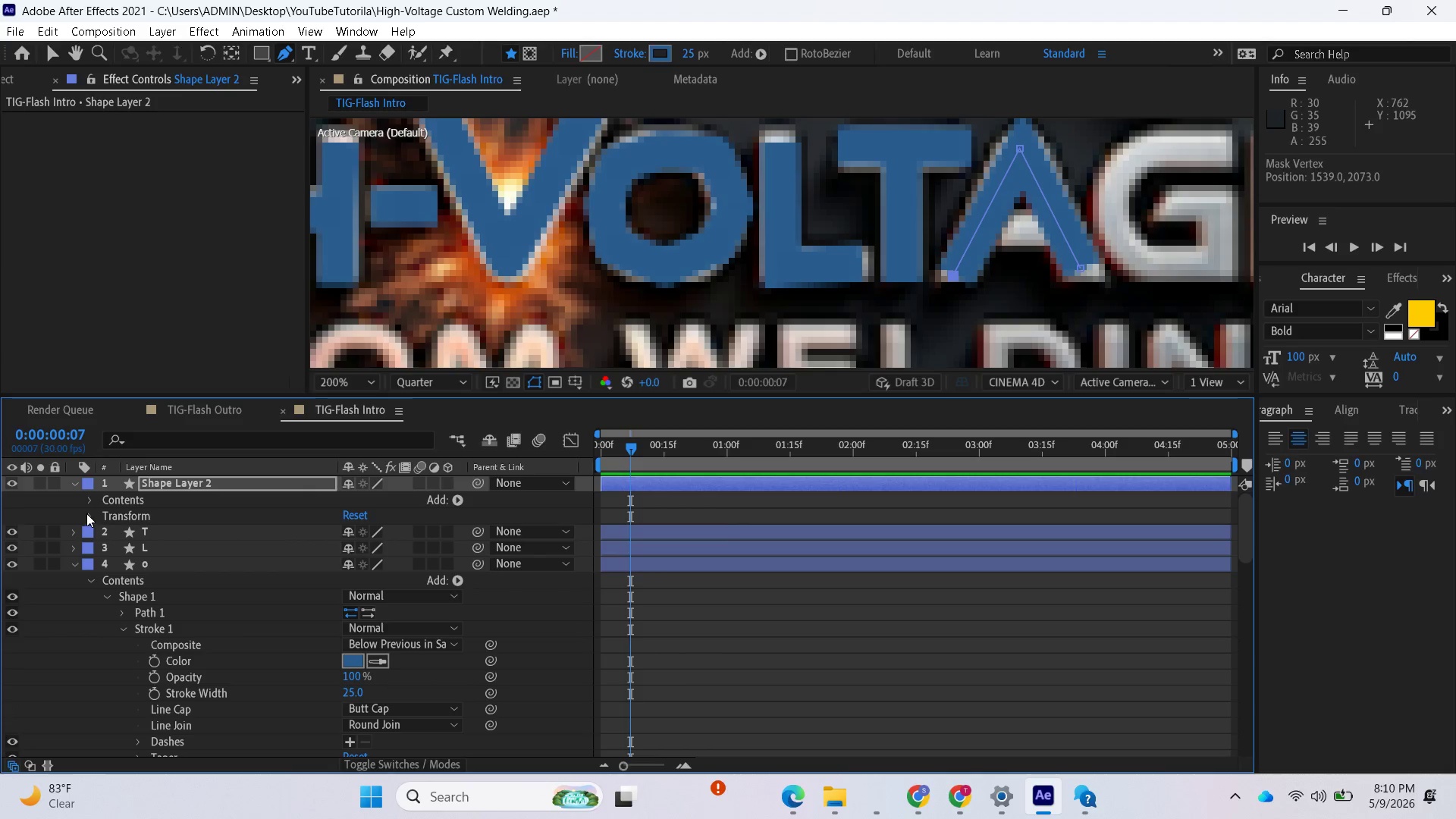 
left_click([86, 498])
 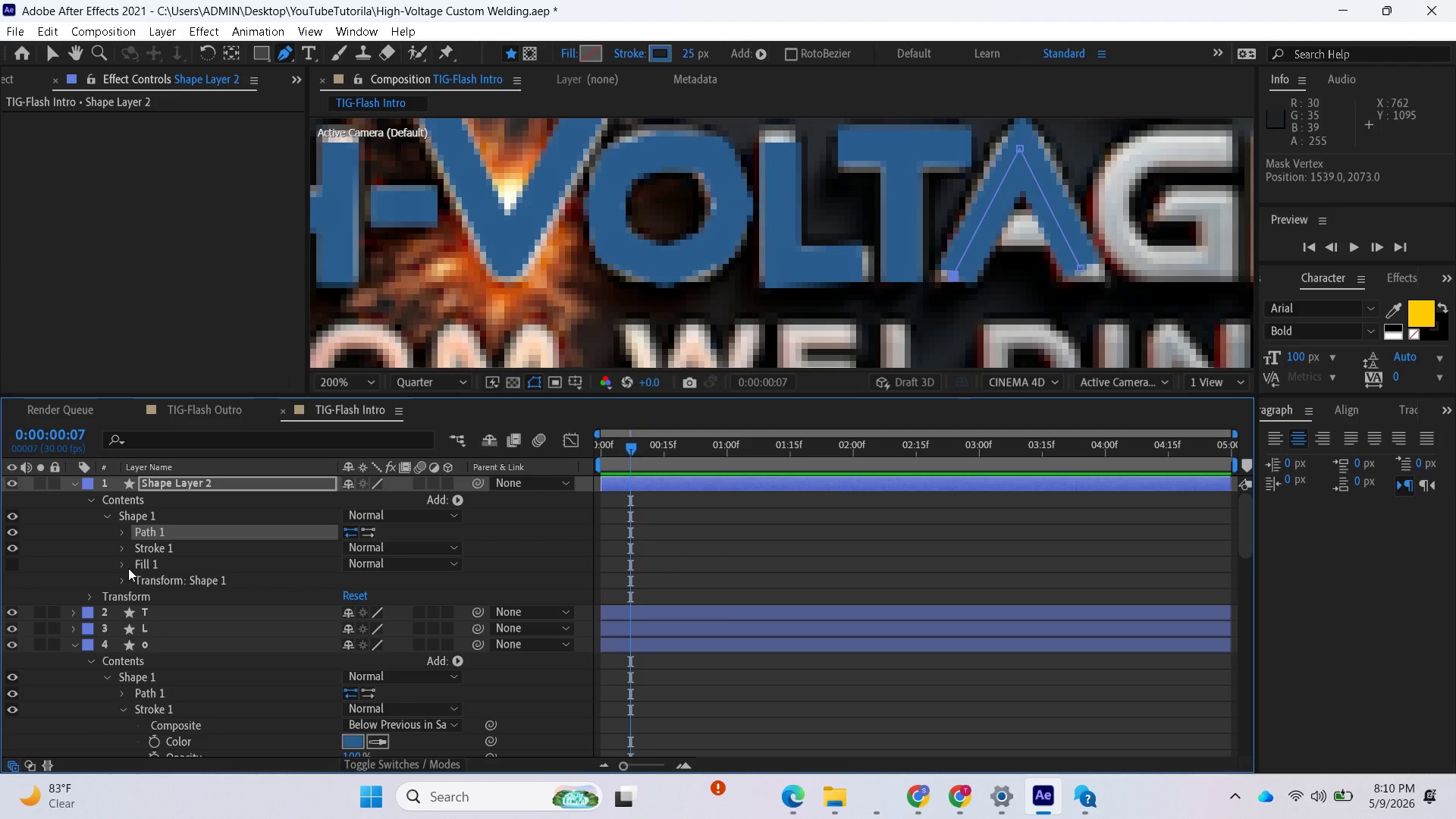 
left_click([125, 553])
 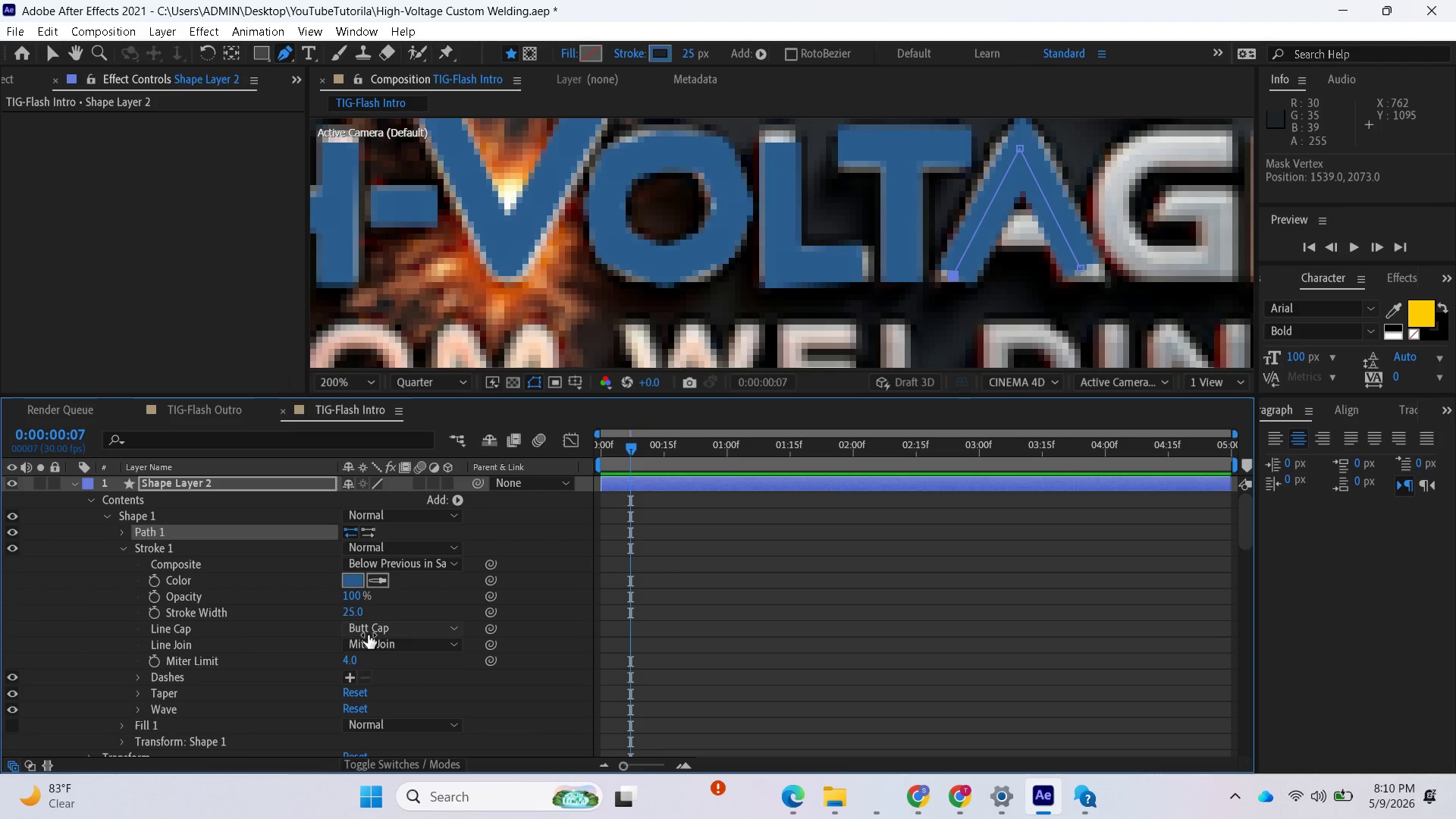 
left_click([367, 642])
 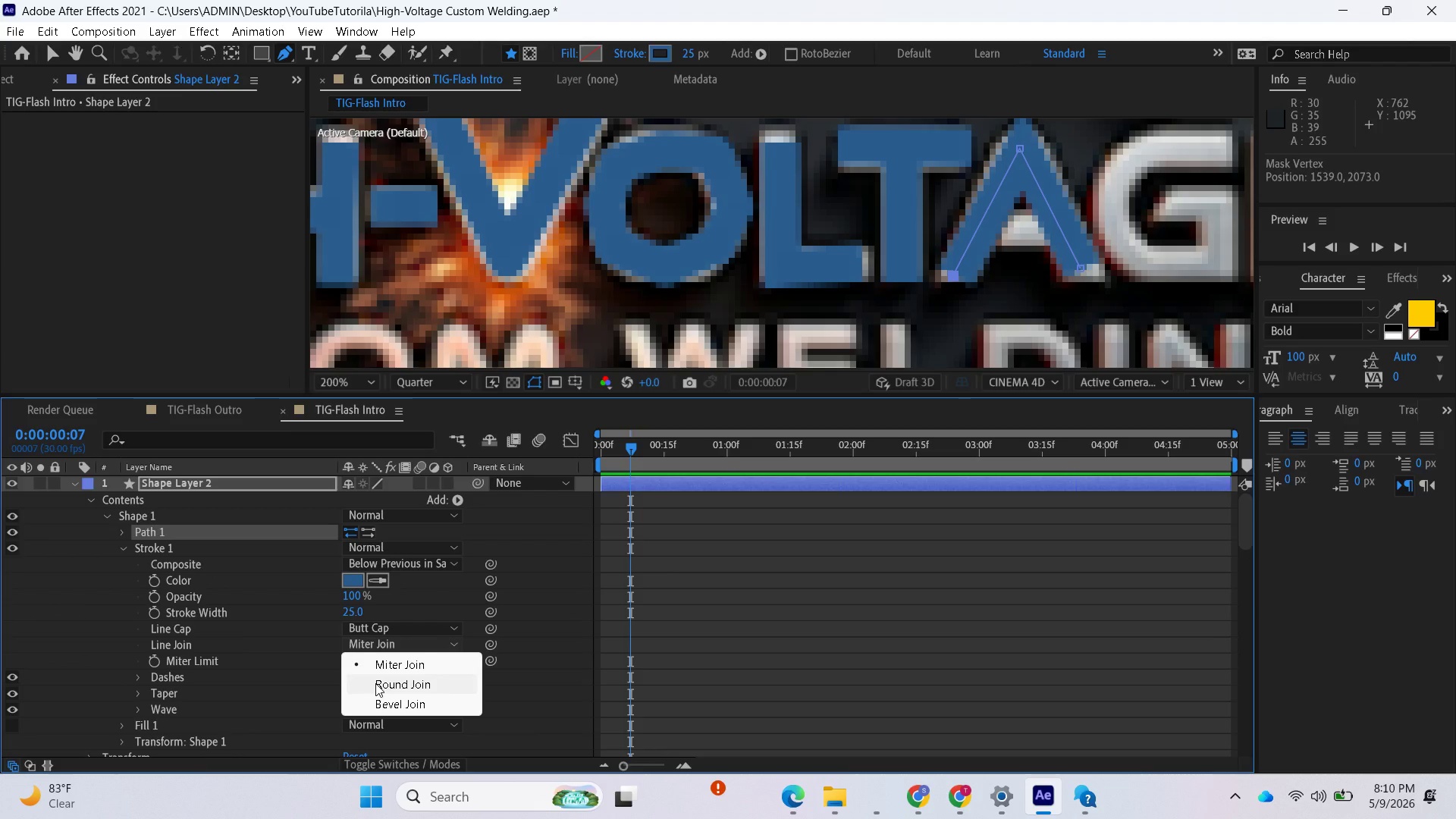 
left_click([375, 683])
 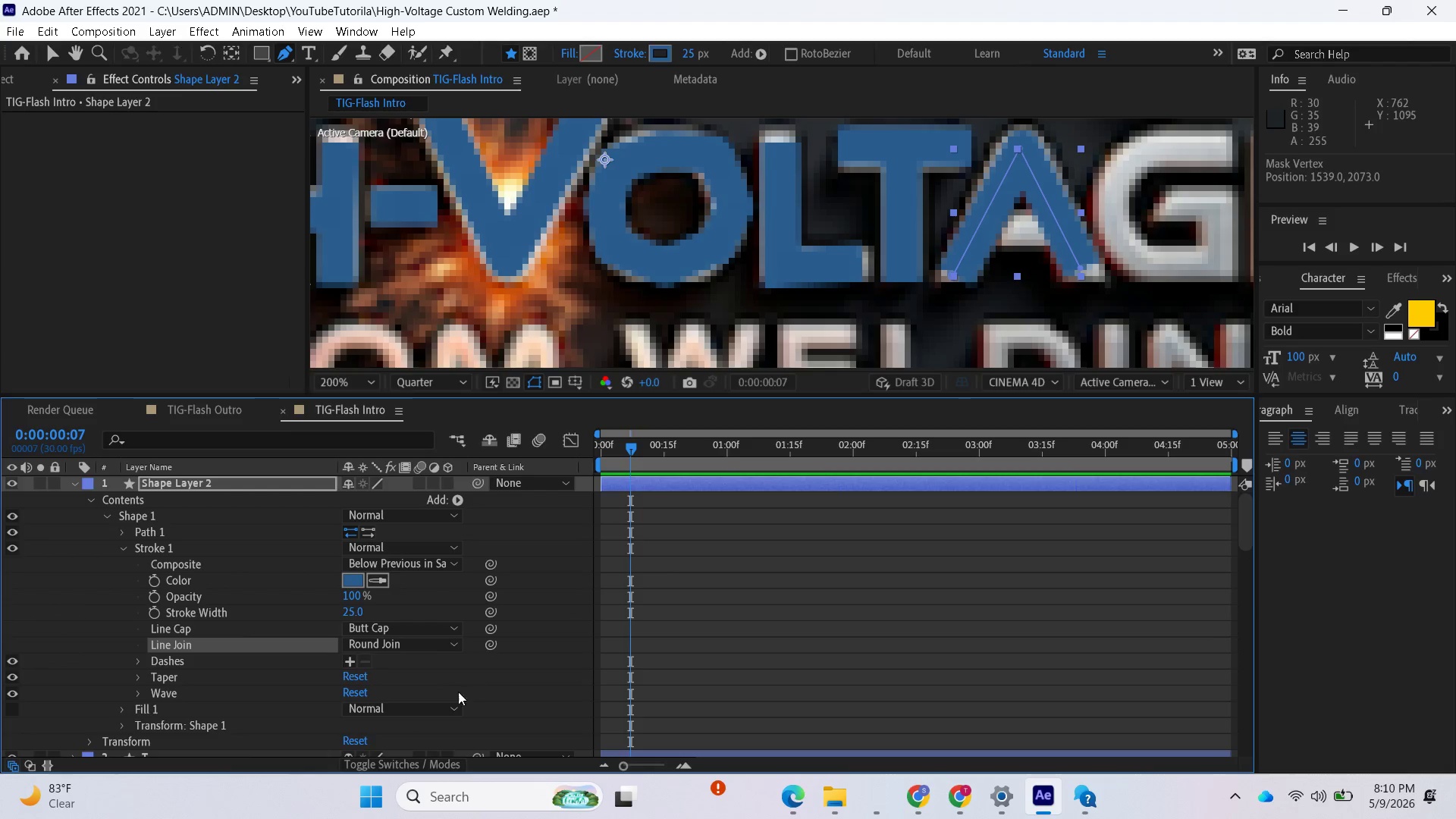 
mouse_move([386, 656])
 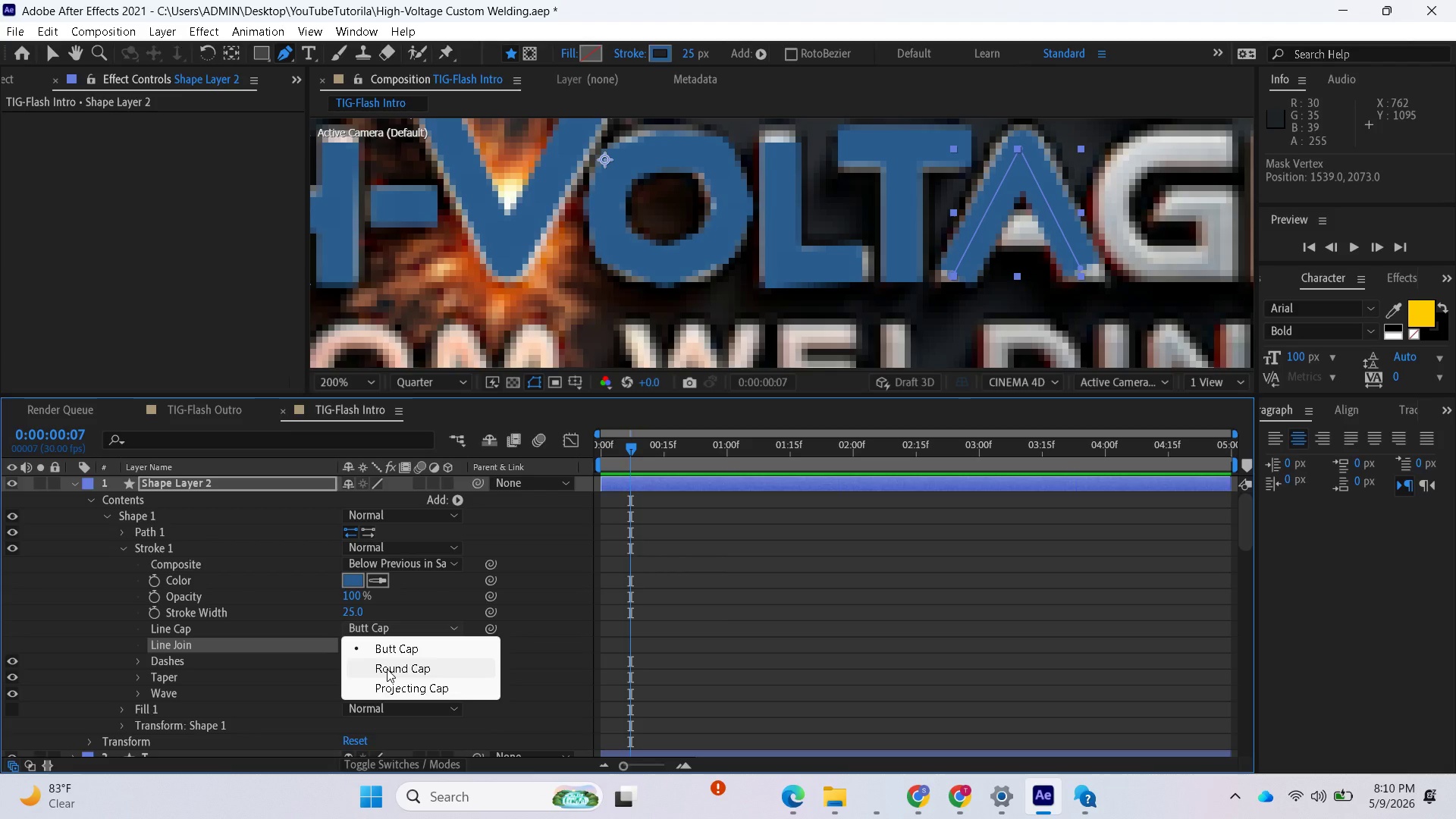 
left_click([387, 669])
 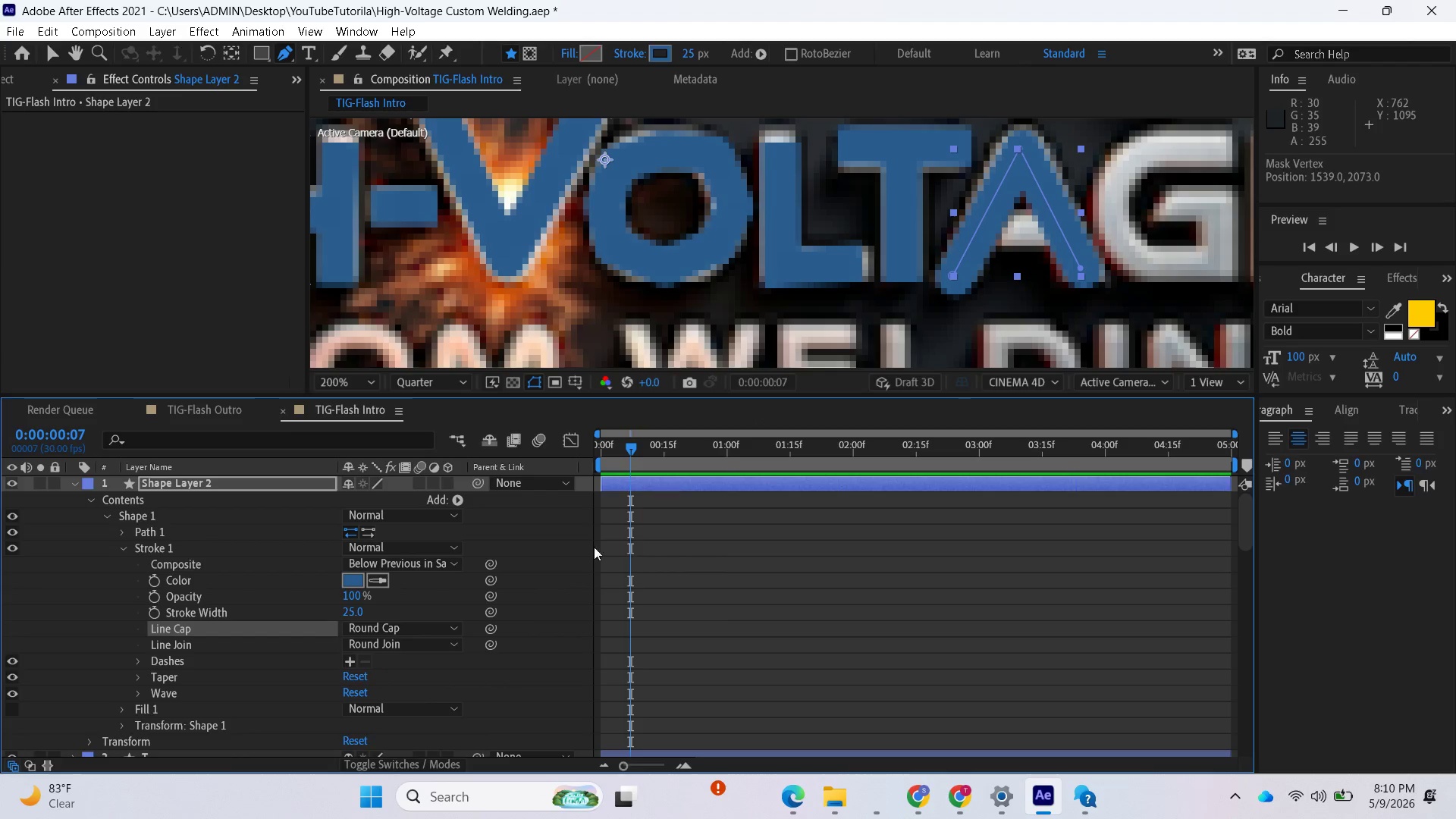 
left_click([406, 645])
 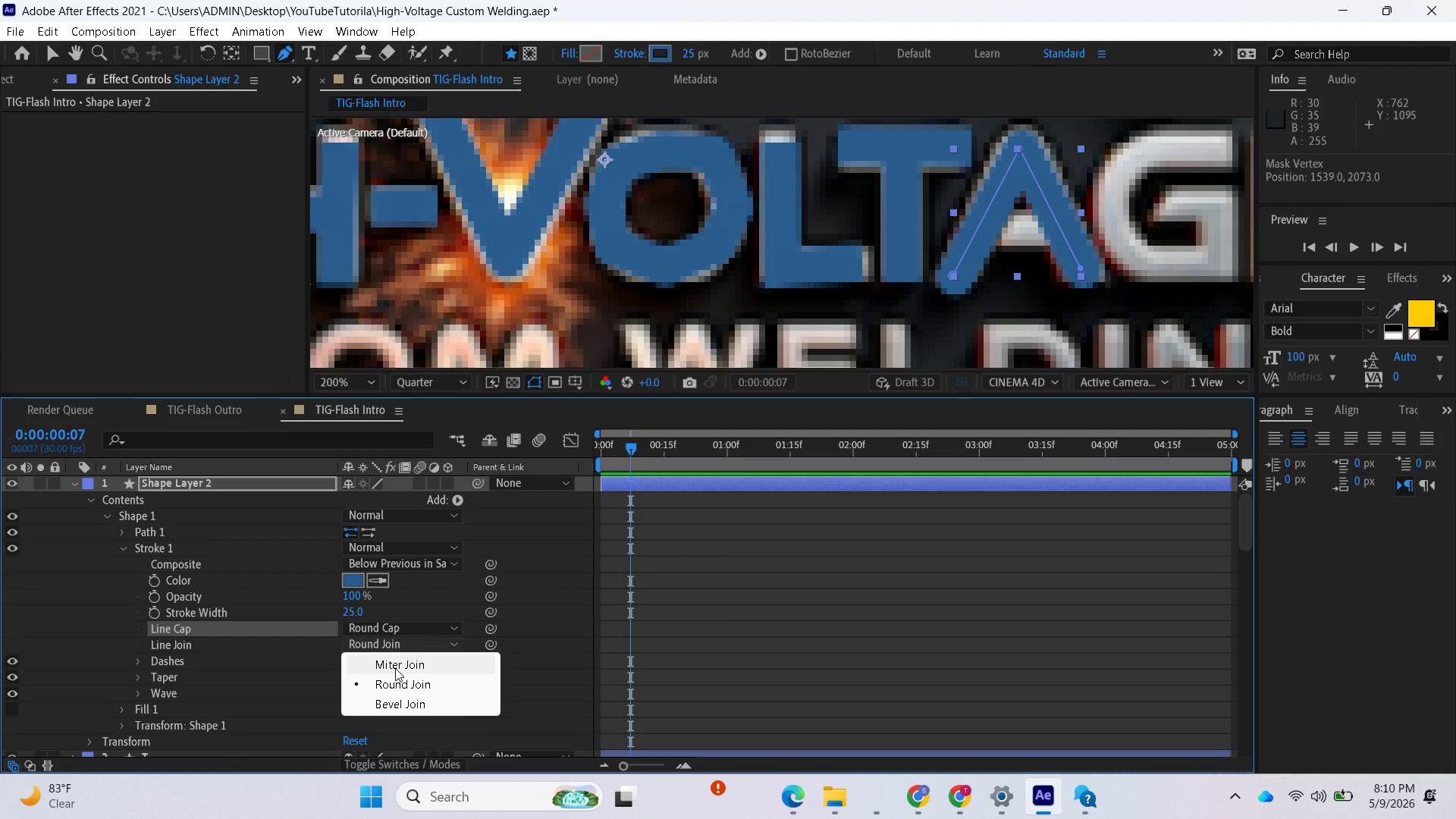 
left_click([395, 668])
 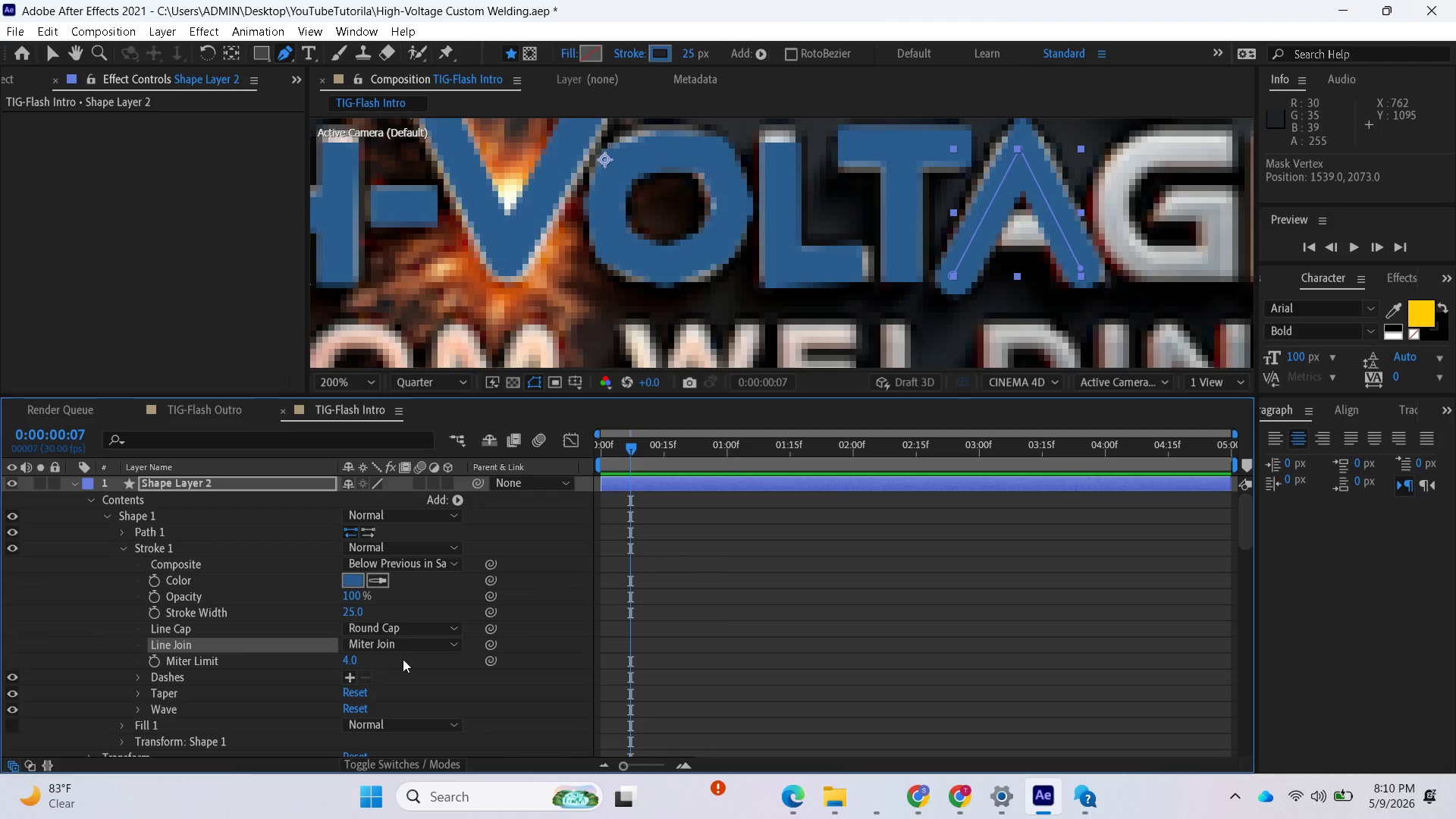 
left_click([407, 649])
 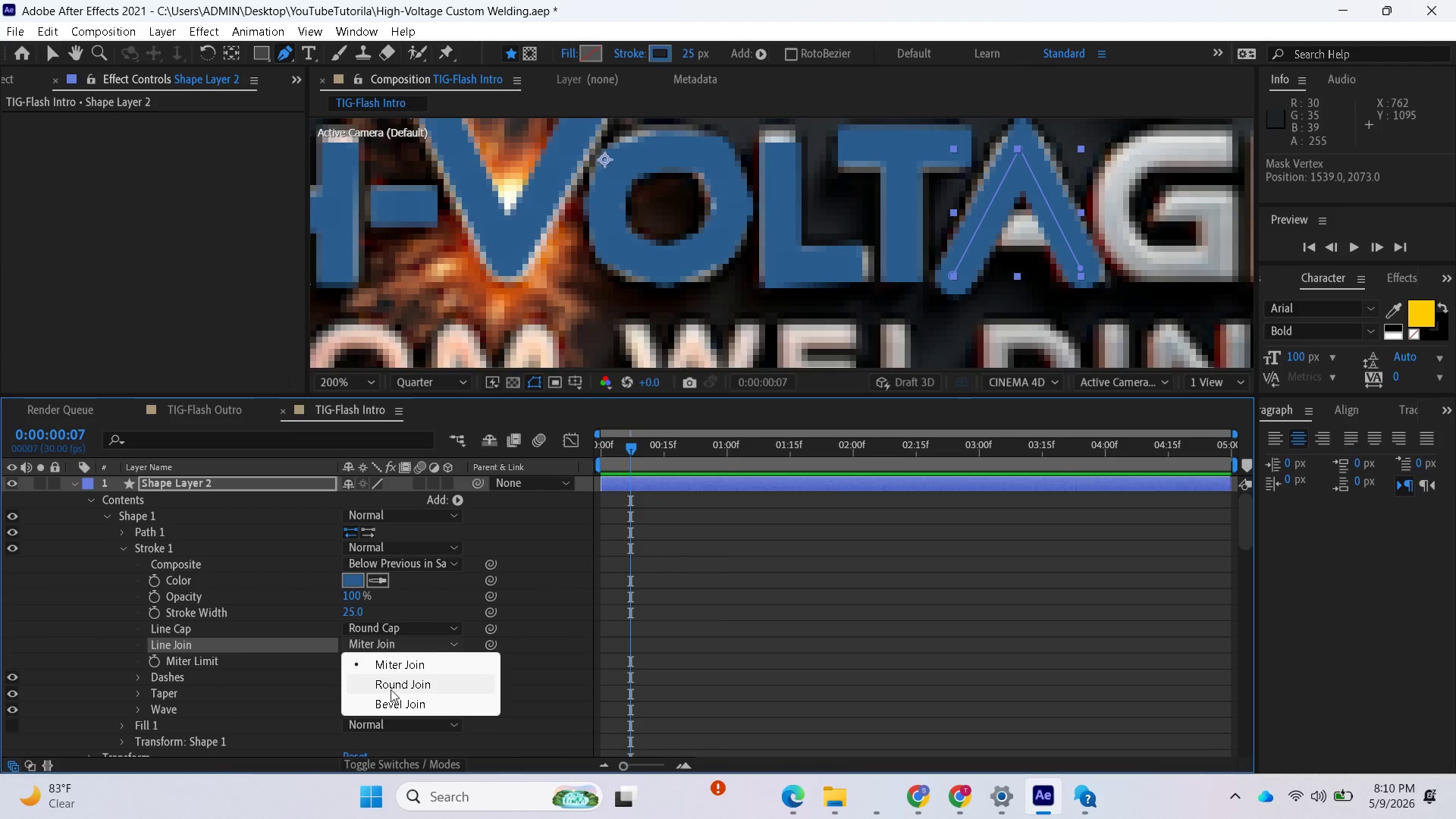 
left_click([390, 701])
 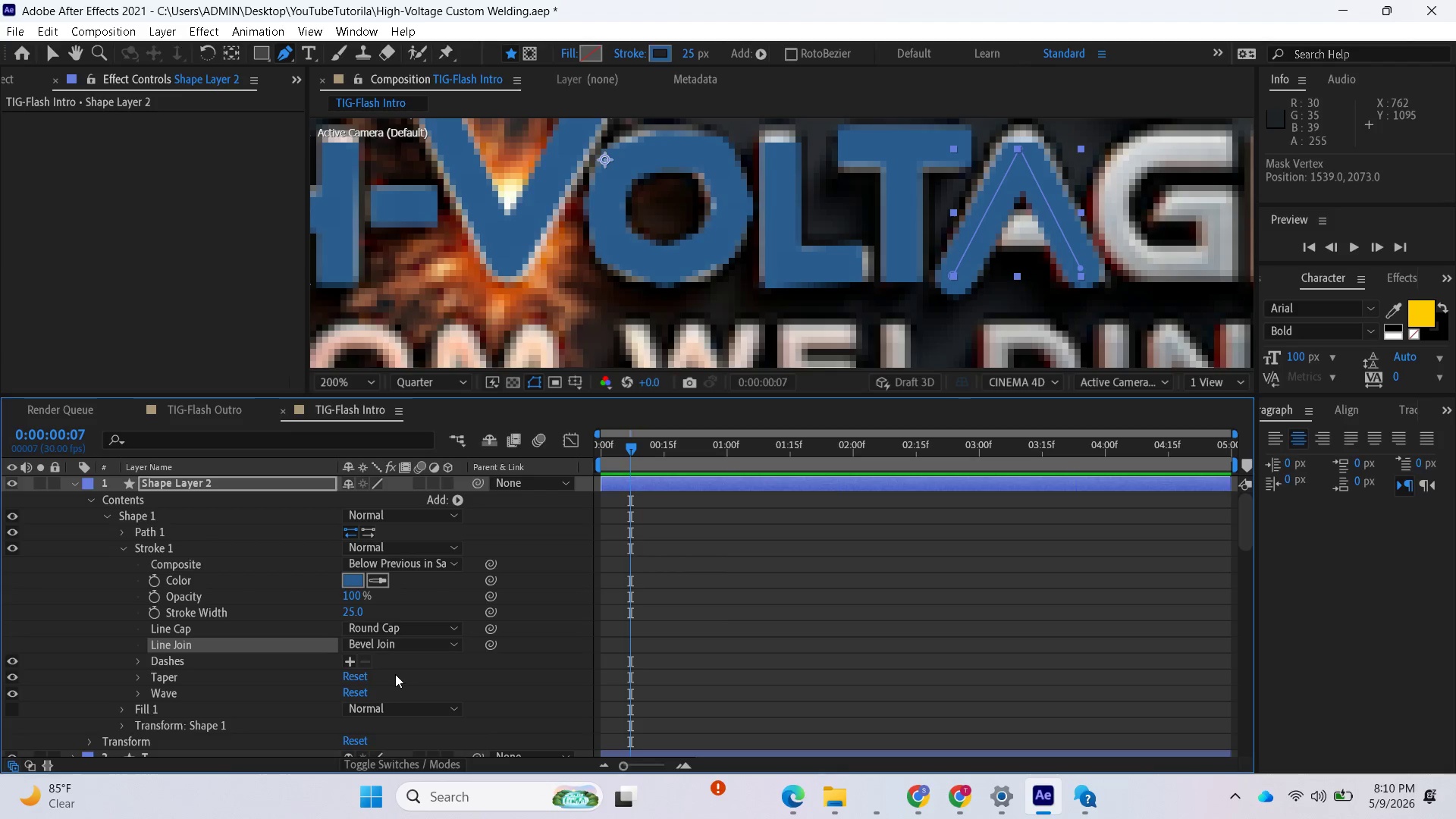 
left_click([388, 649])
 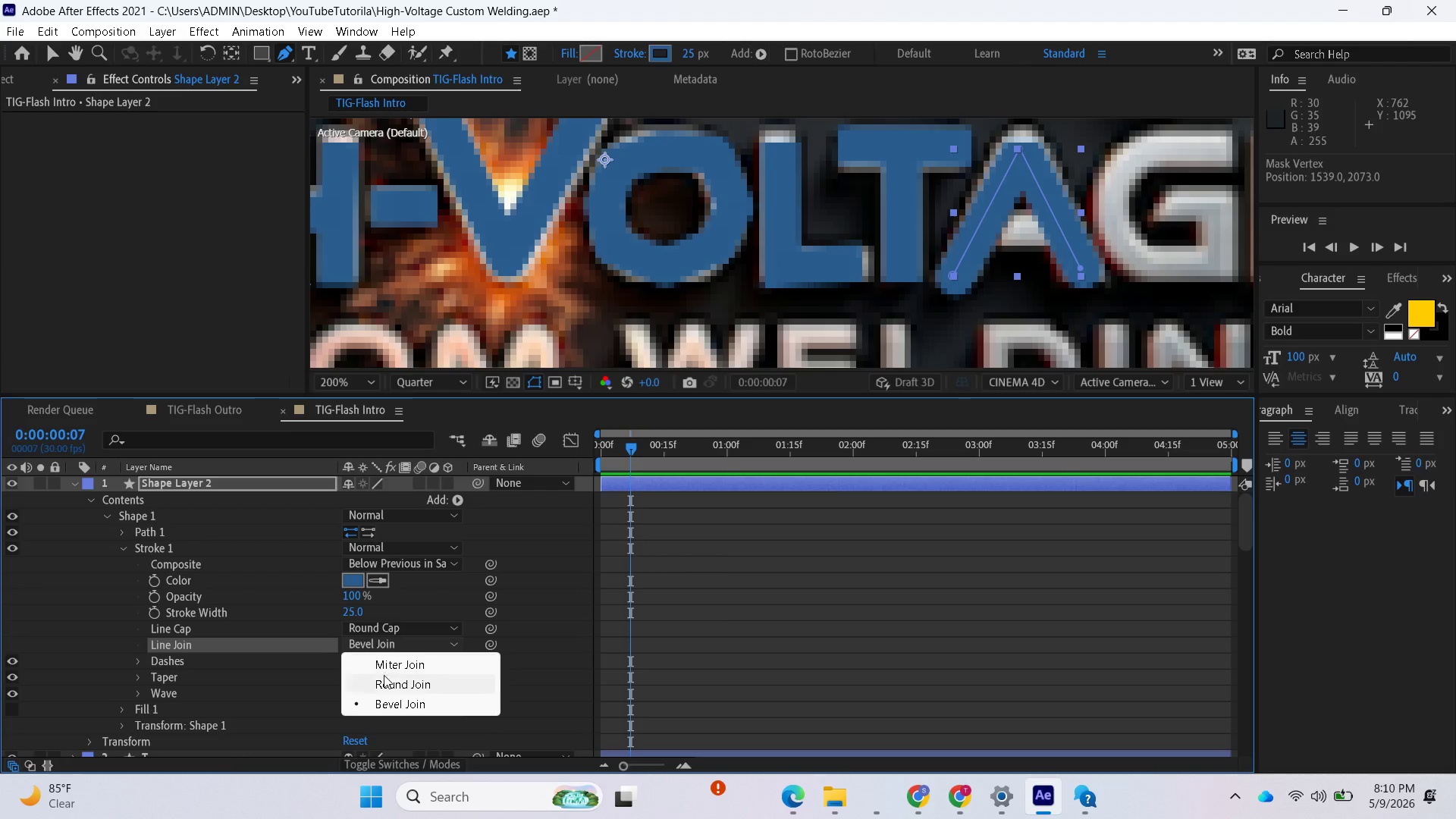 
left_click([384, 677])
 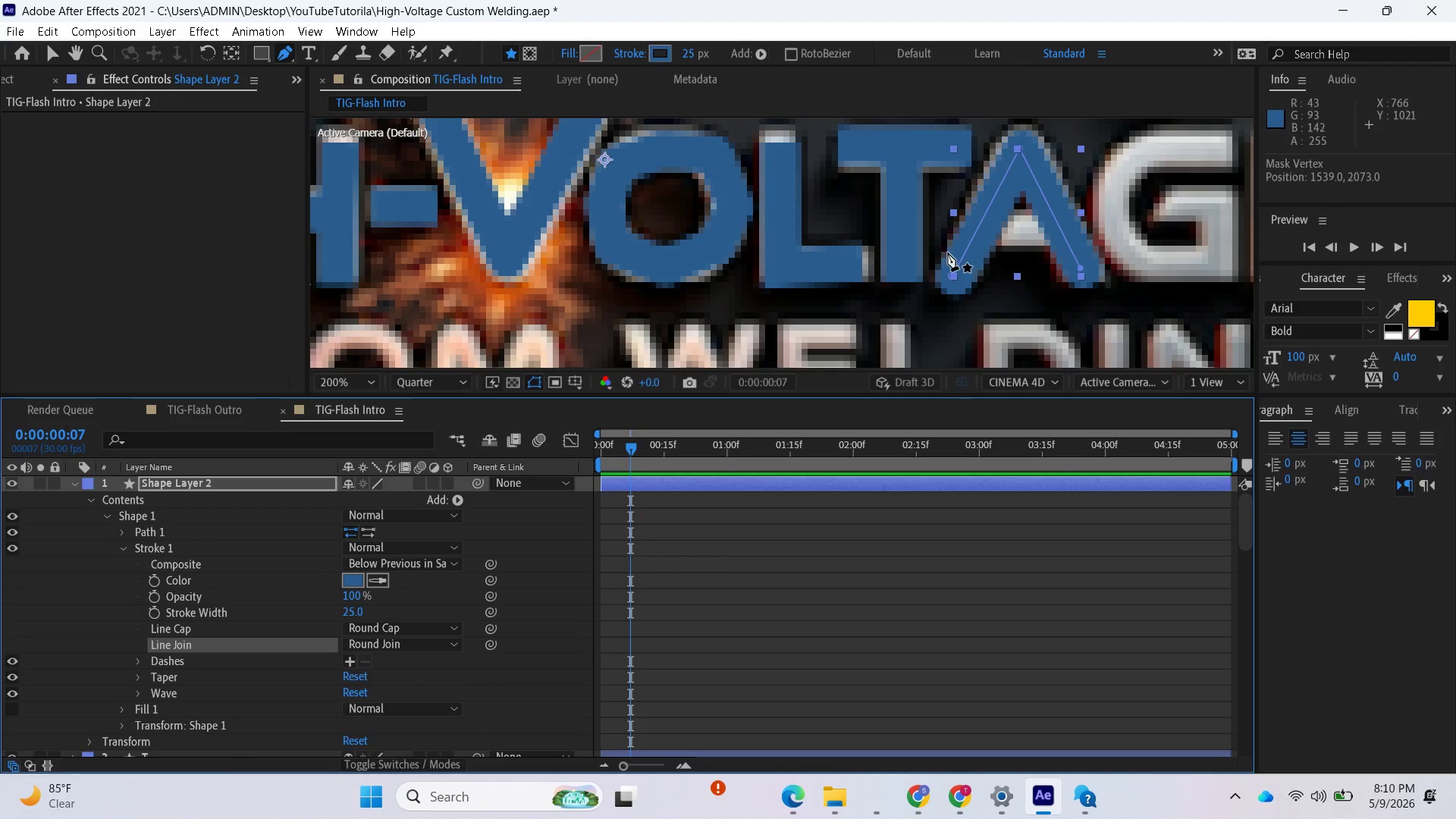 
left_click_drag(start_coordinate=[953, 281], to_coordinate=[955, 274])
 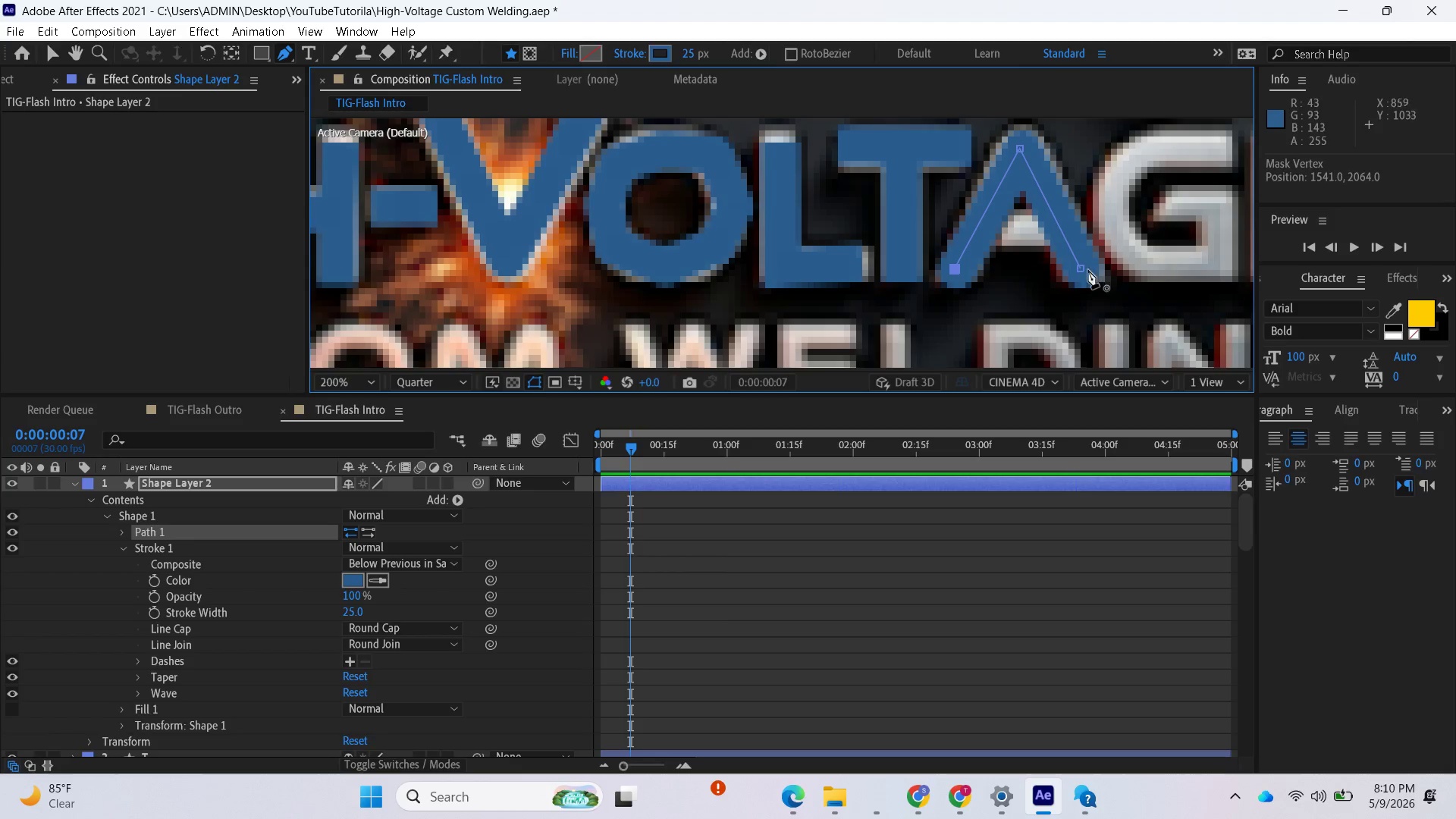 
wait(5.11)
 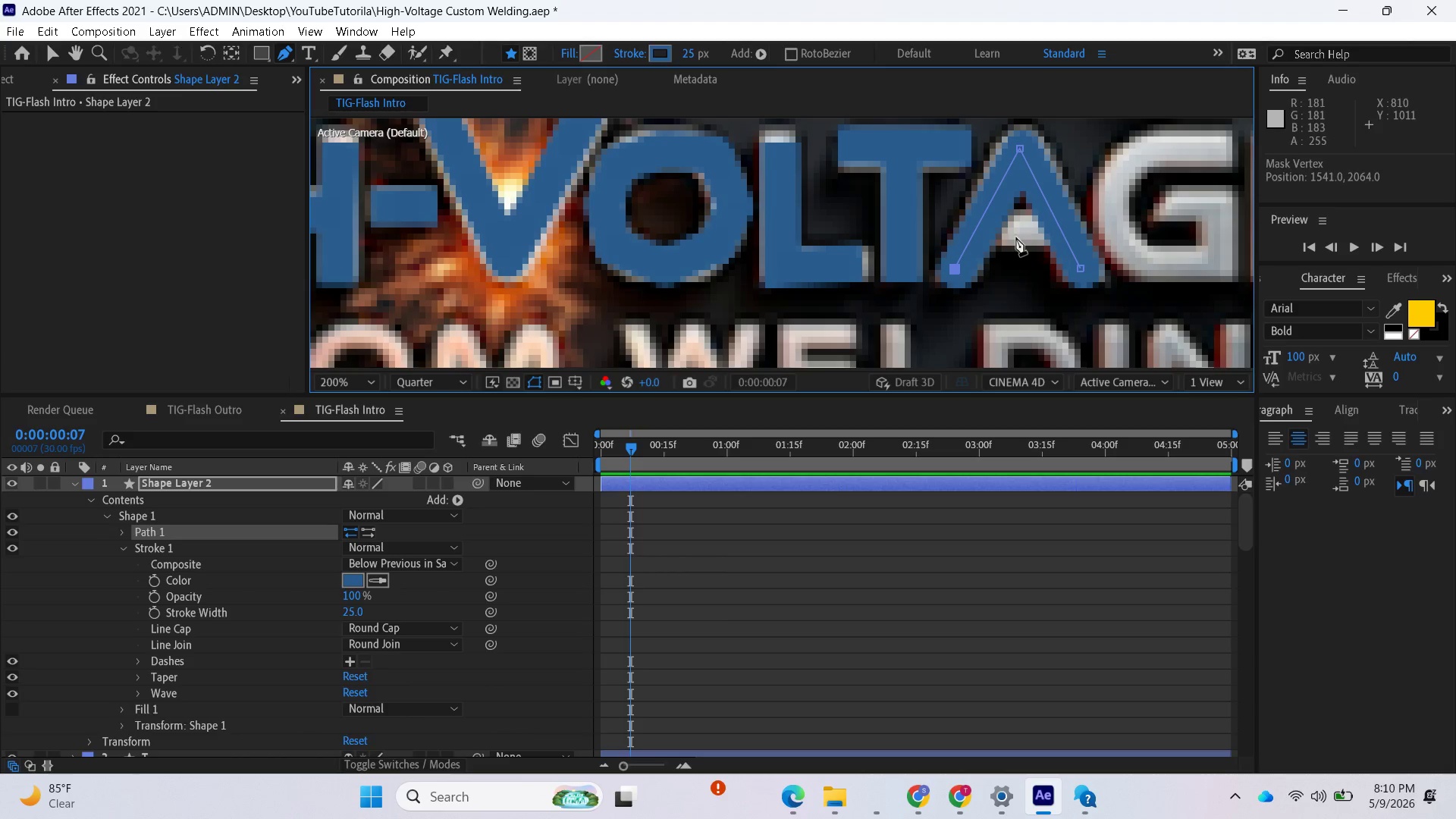 
left_click([1023, 149])
 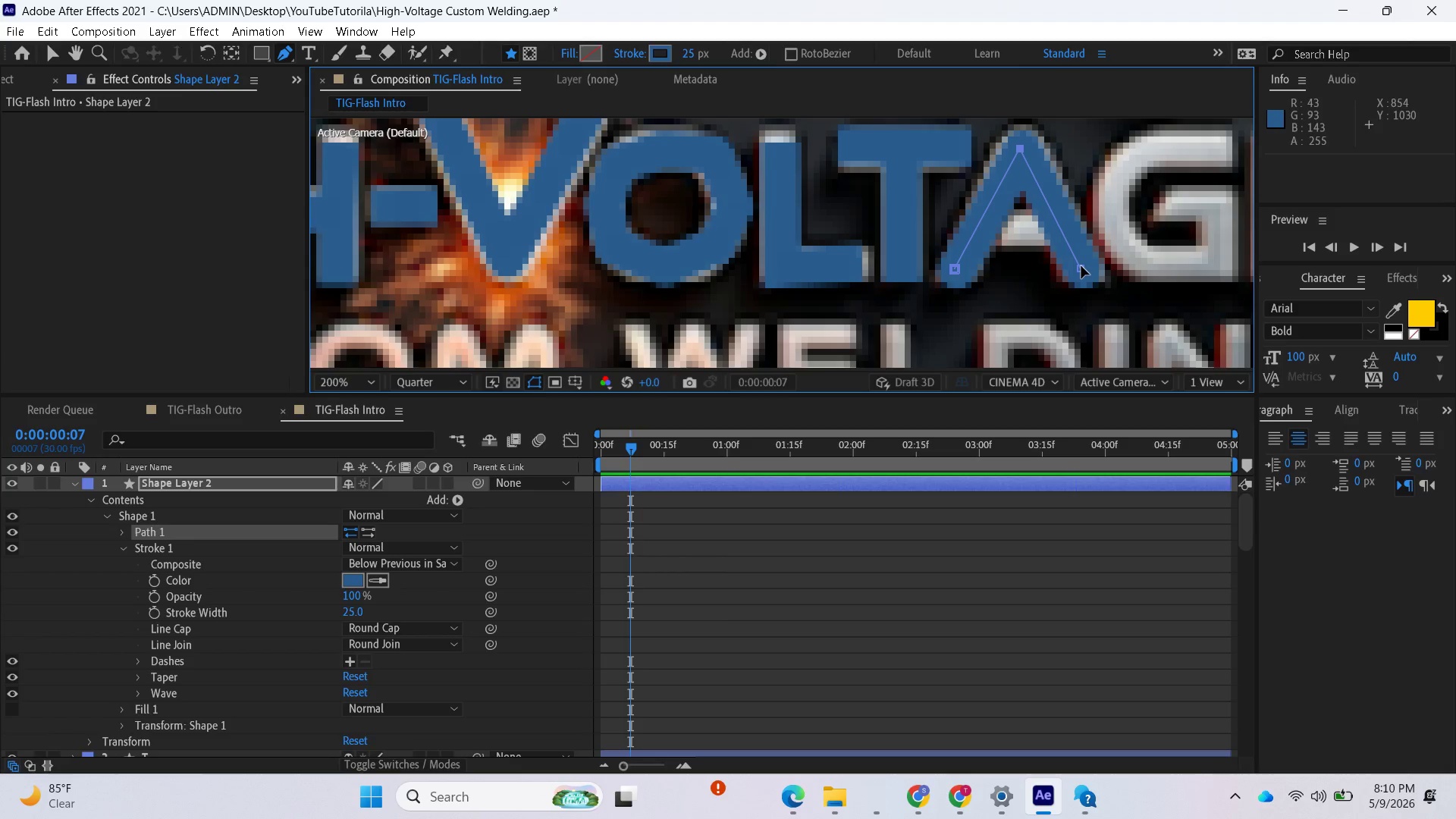 
left_click([1081, 266])
 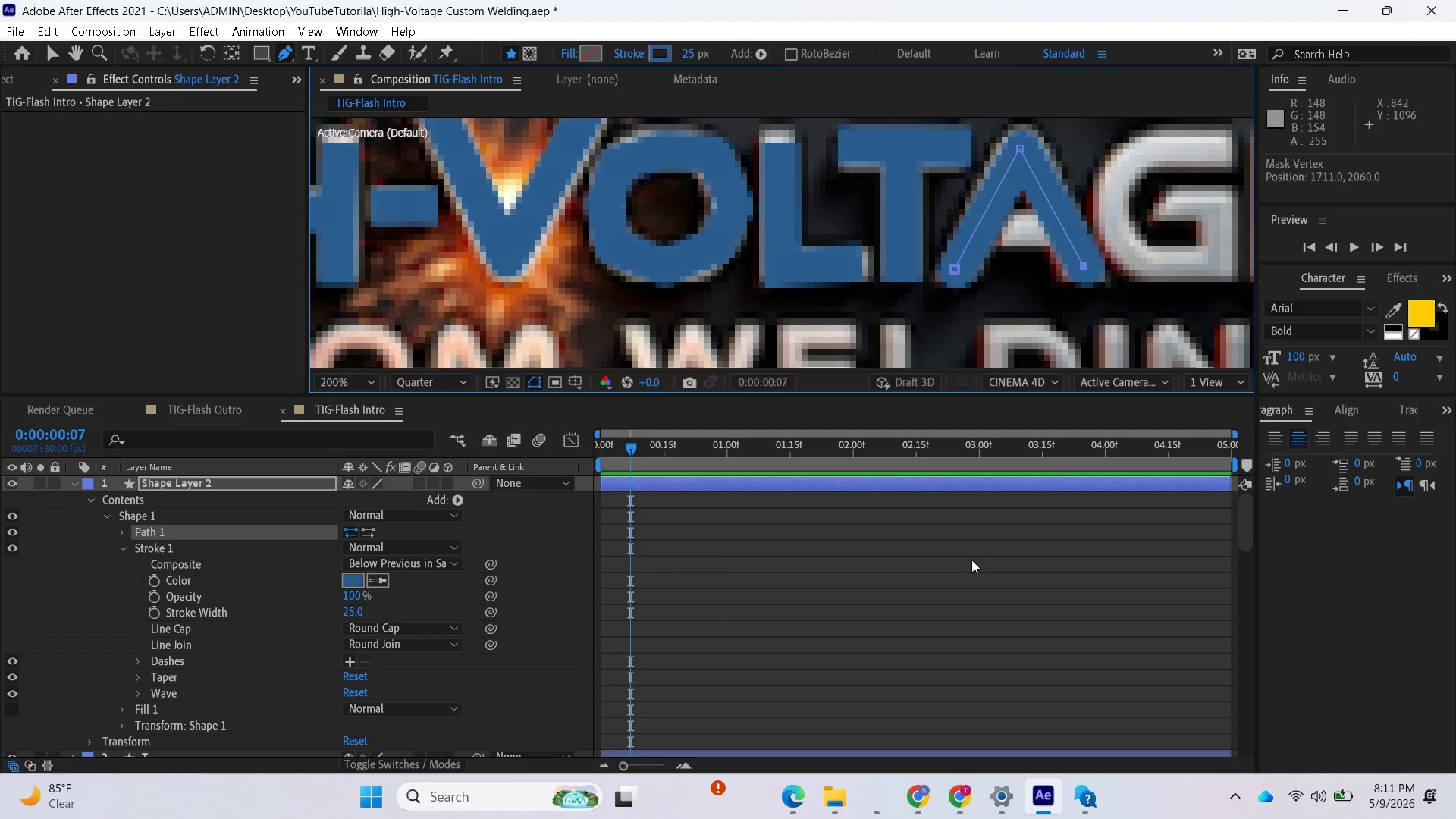 
left_click([922, 482])
 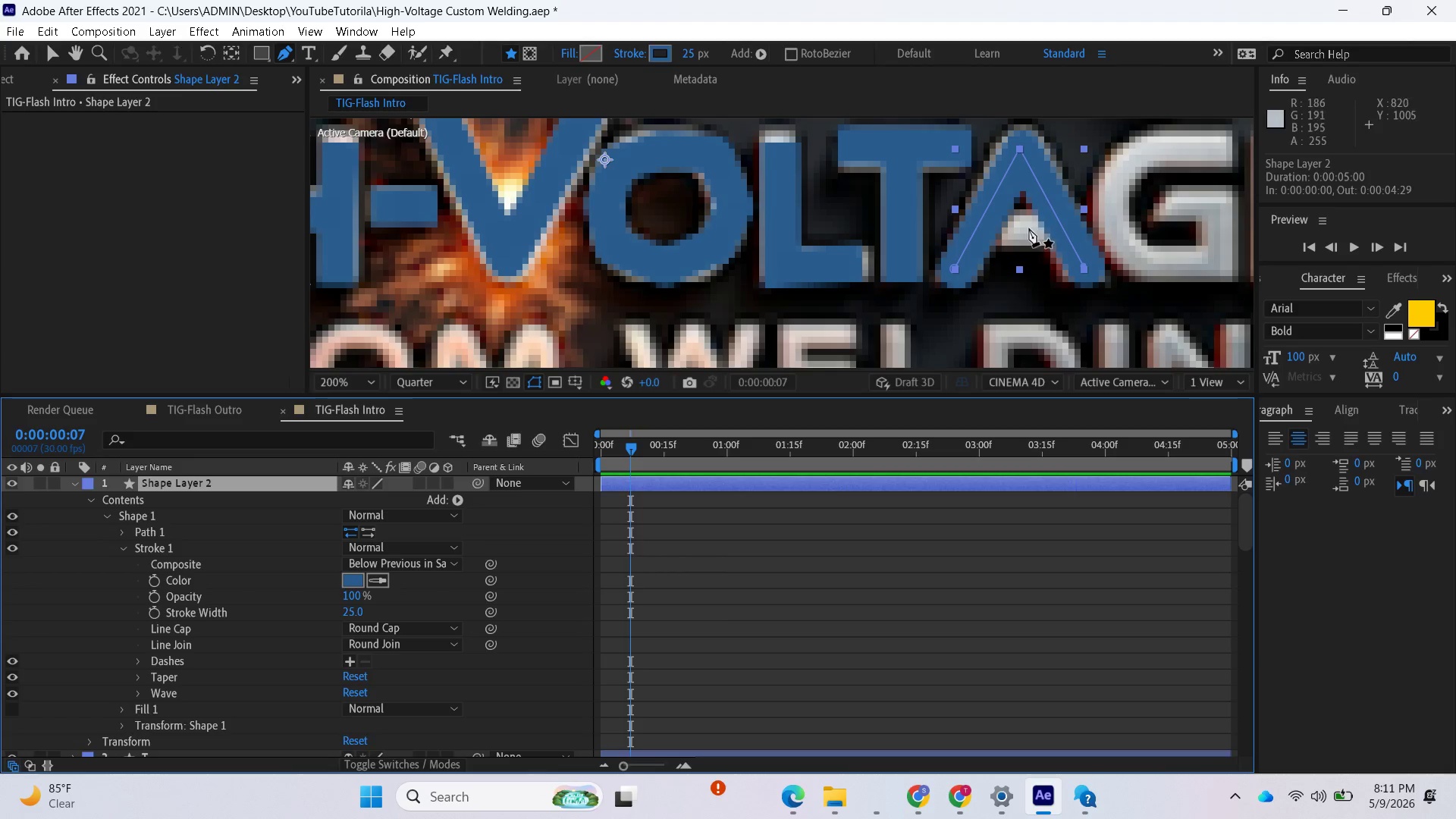 
left_click([1007, 231])
 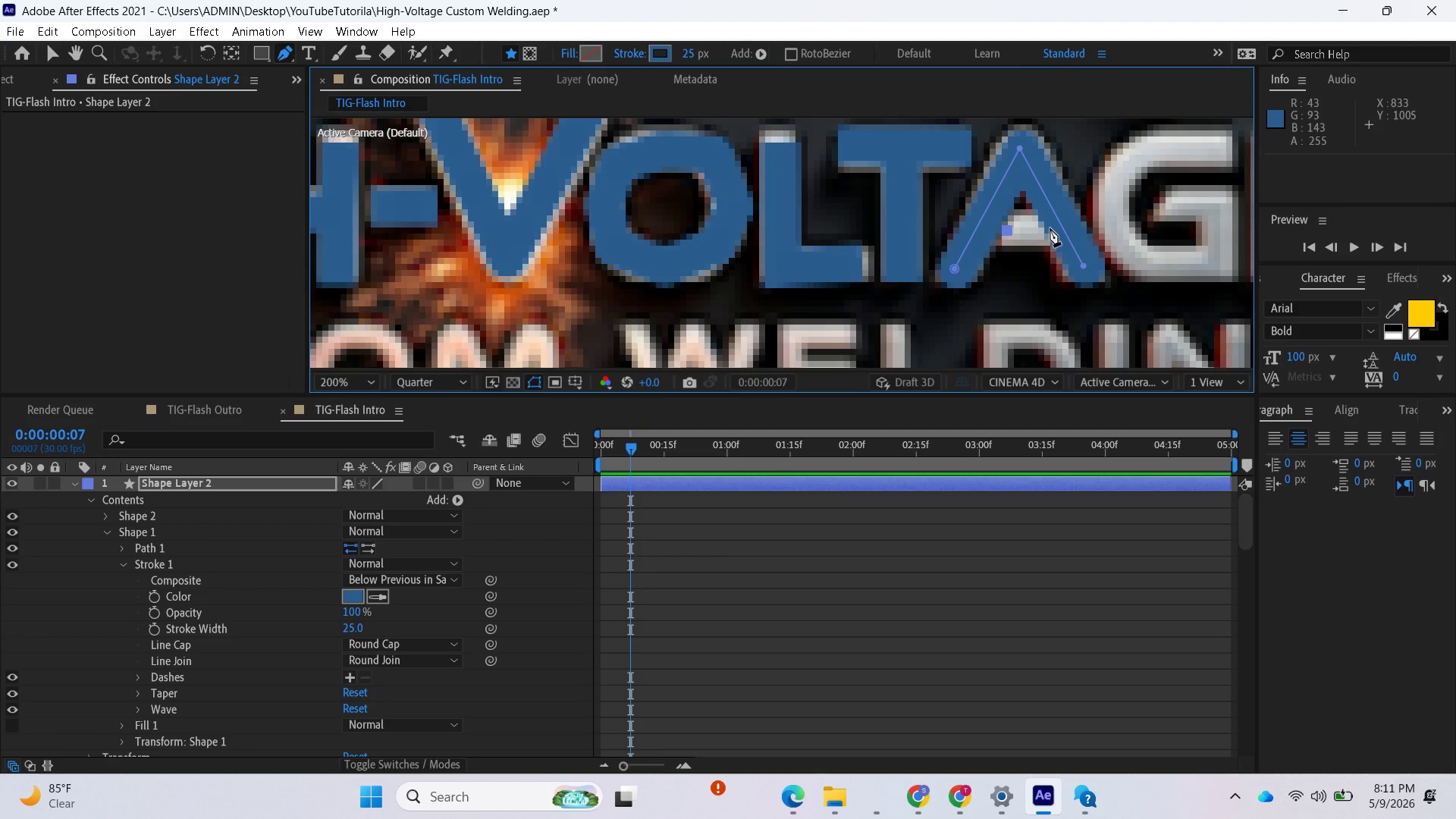 
left_click([1053, 227])
 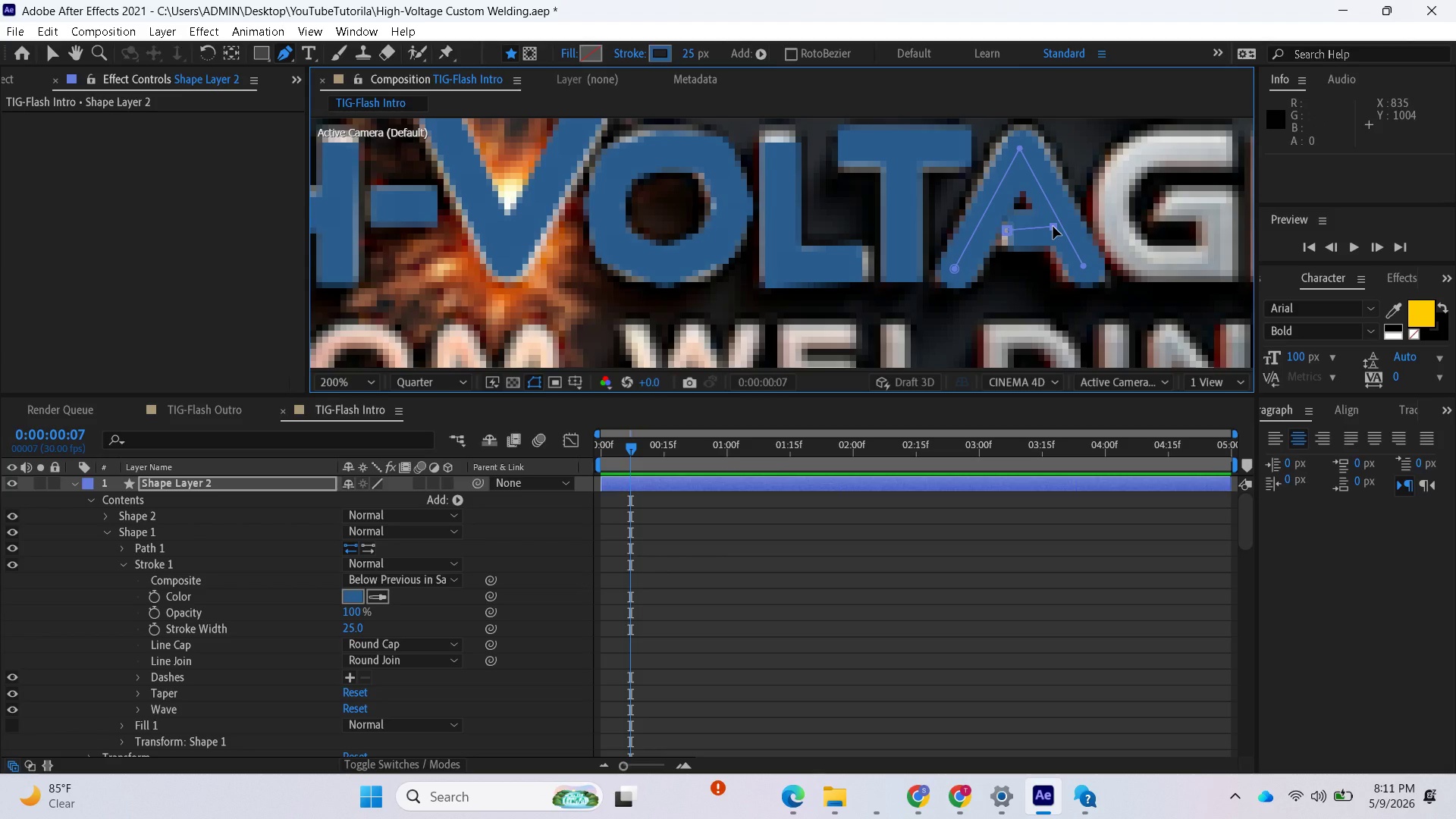 
left_click_drag(start_coordinate=[1053, 227], to_coordinate=[1061, 228])
 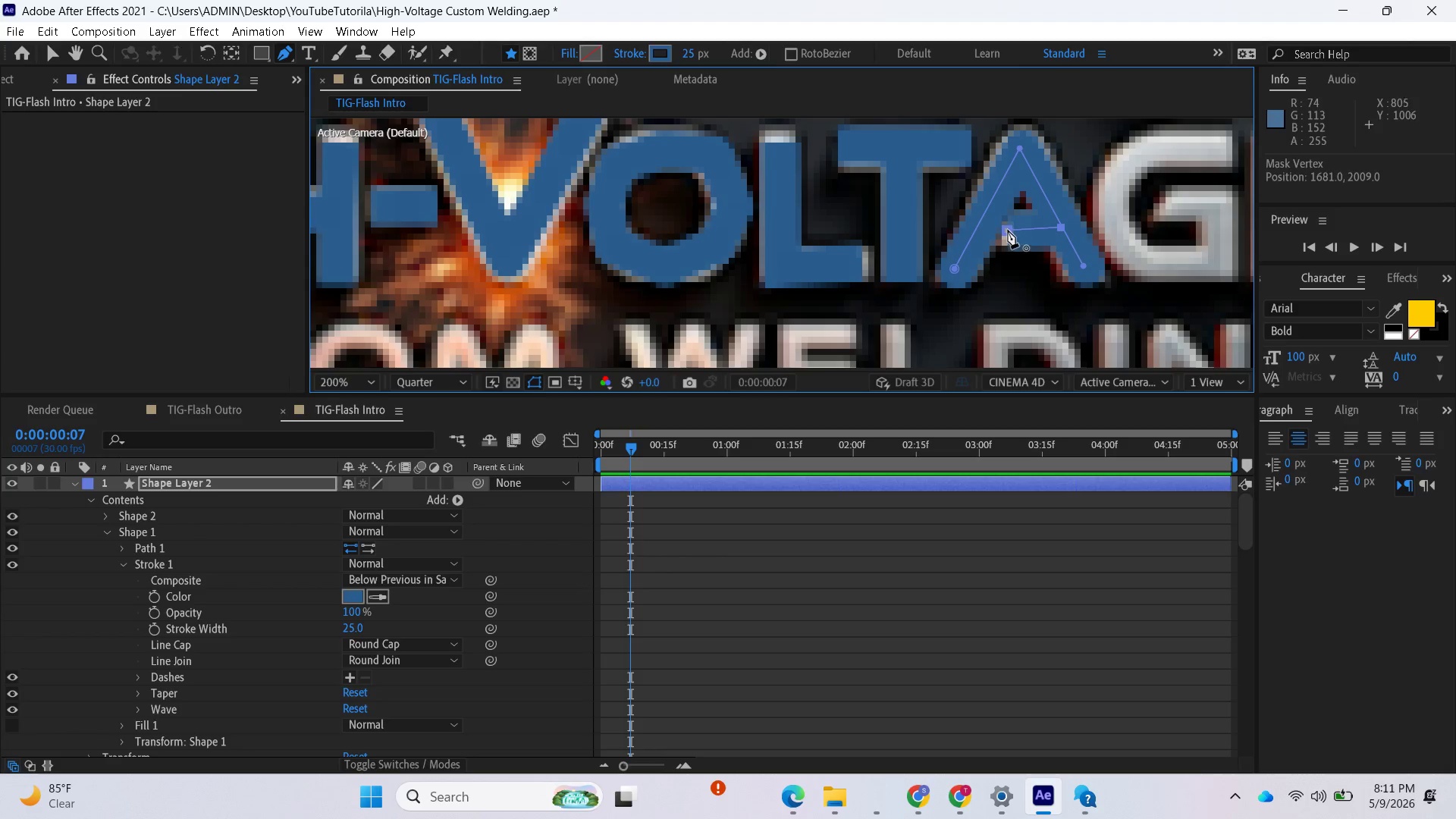 
left_click_drag(start_coordinate=[1008, 230], to_coordinate=[1001, 234])
 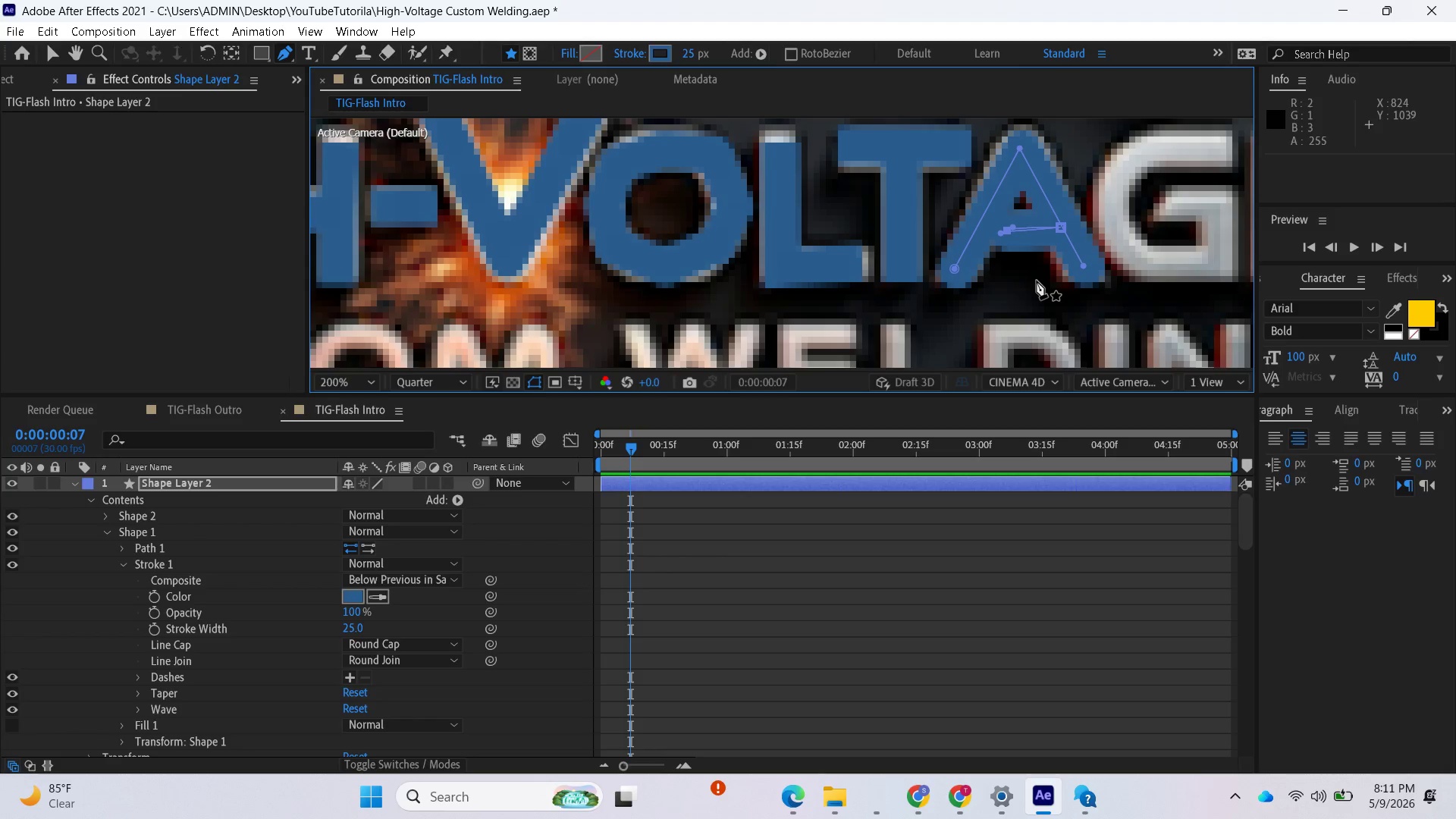 
key(Control+Z)
 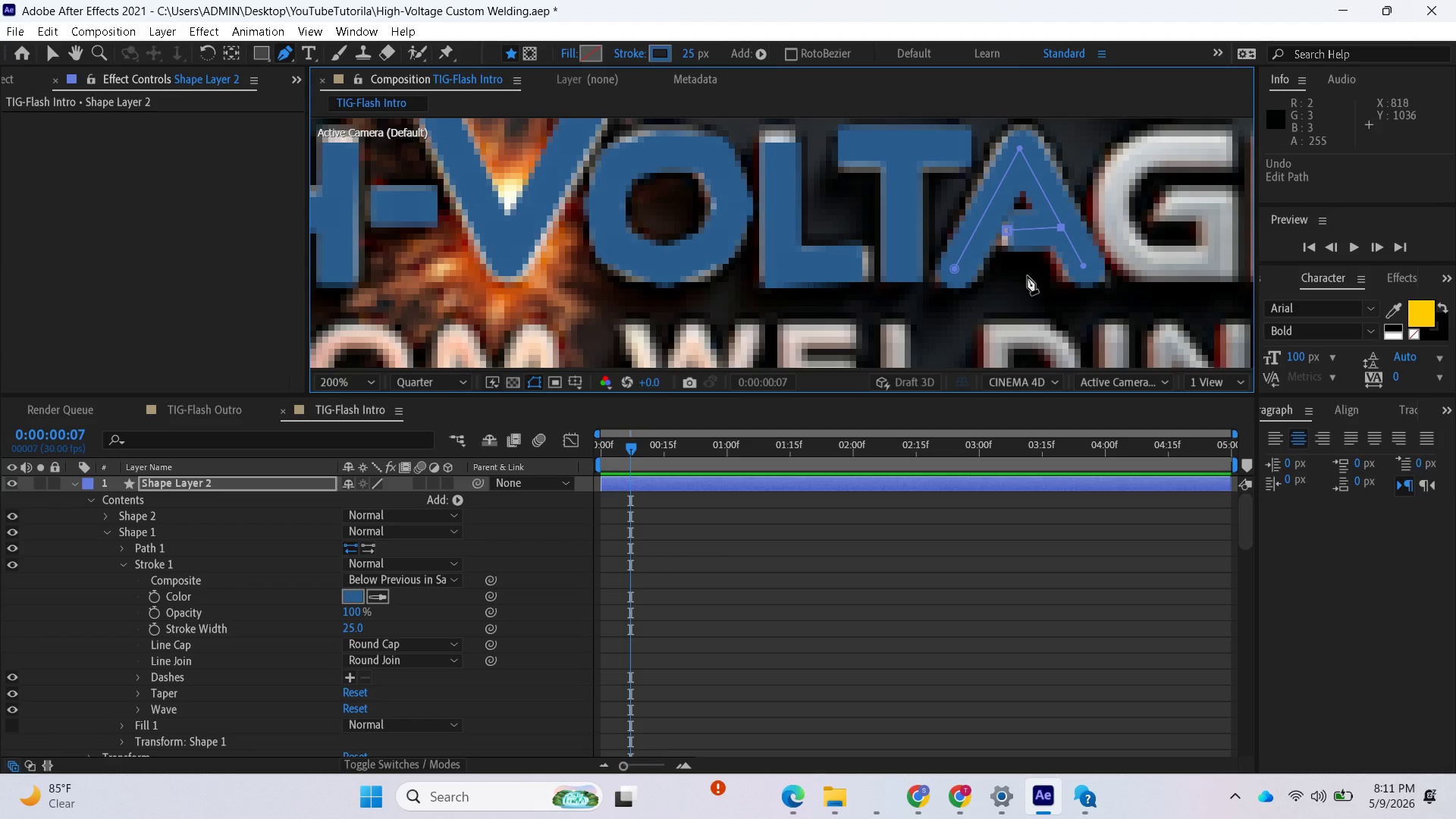 
key(Control+Z)
 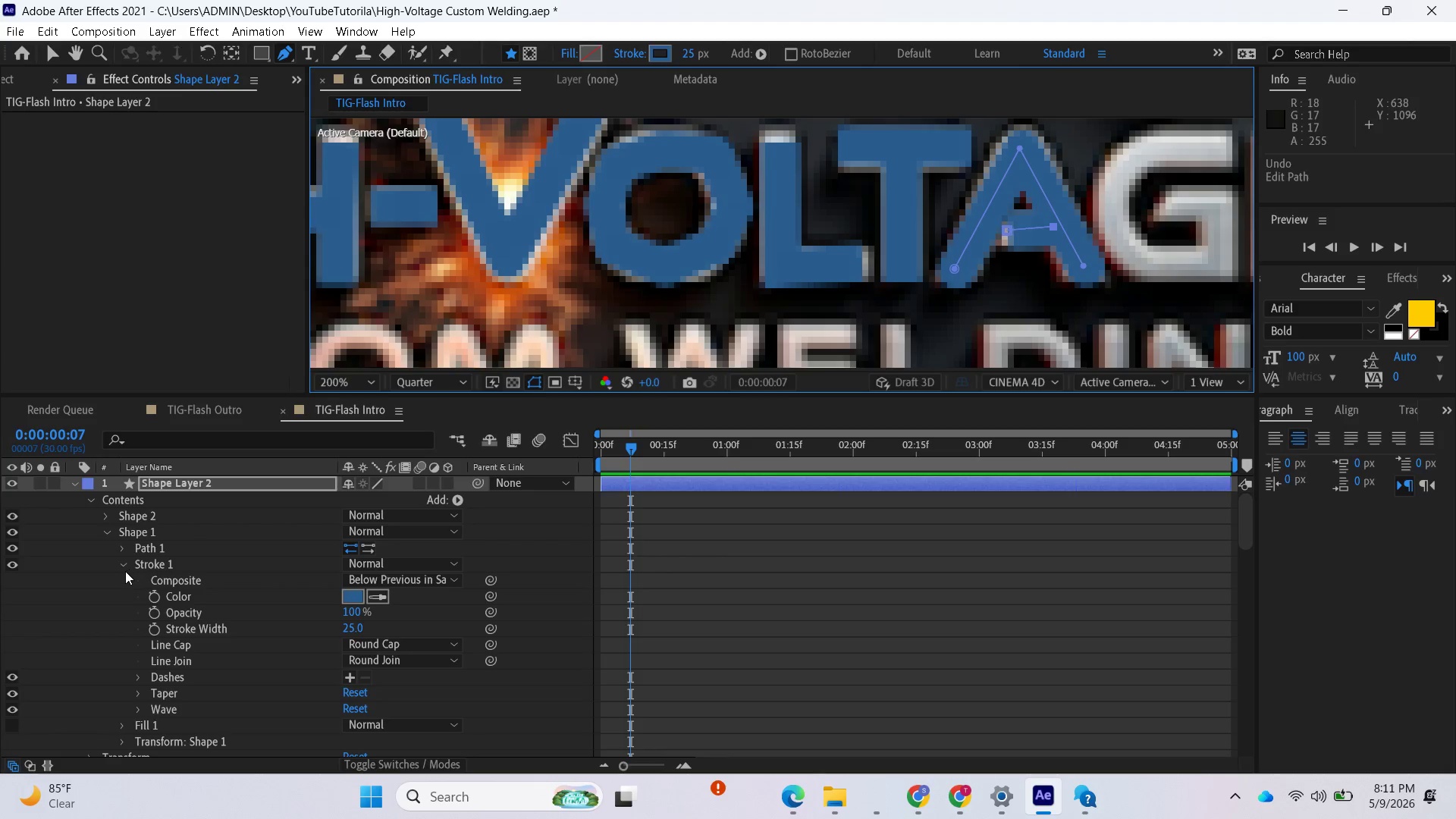 
wait(5.77)
 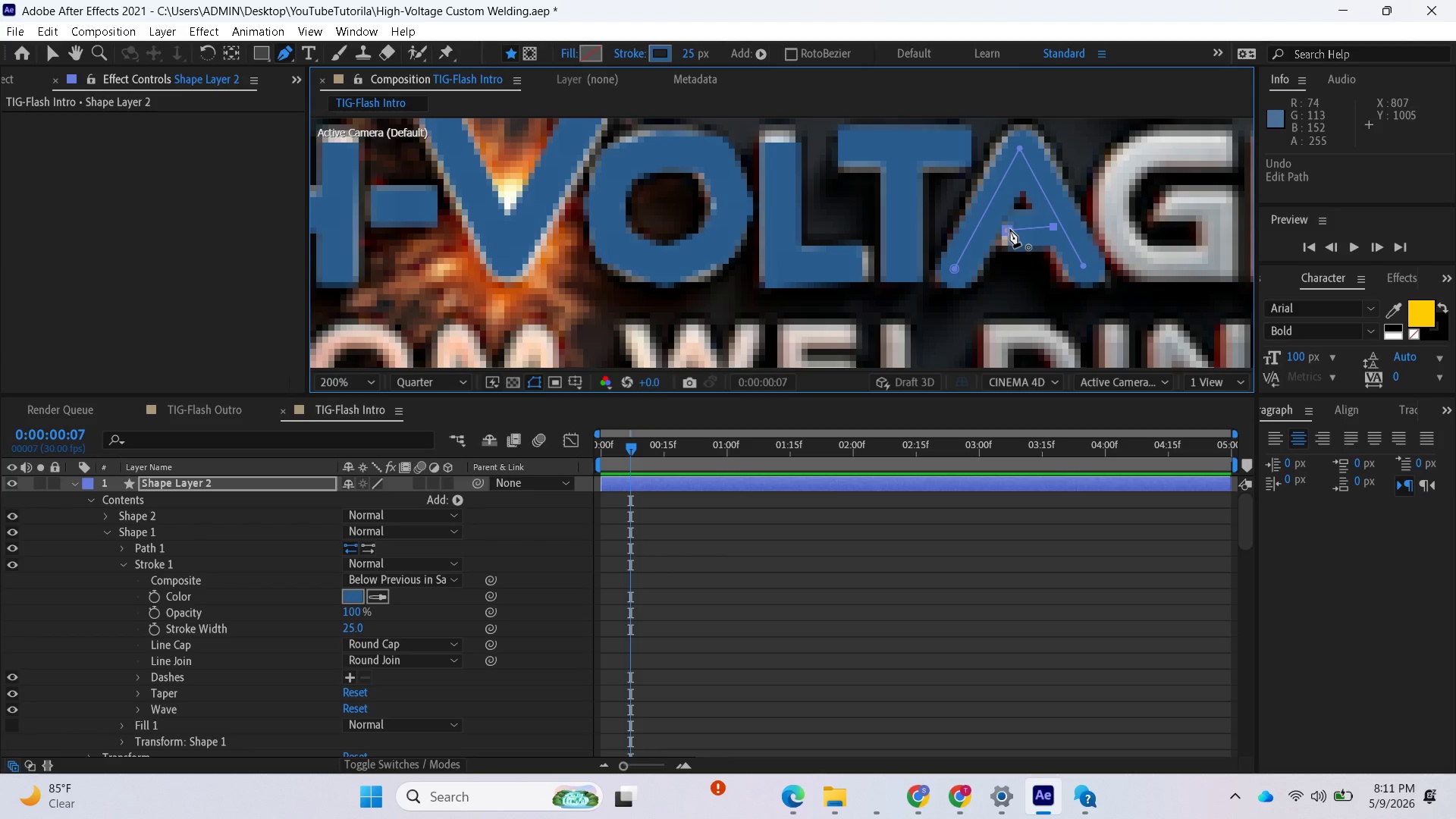 
left_click([124, 560])
 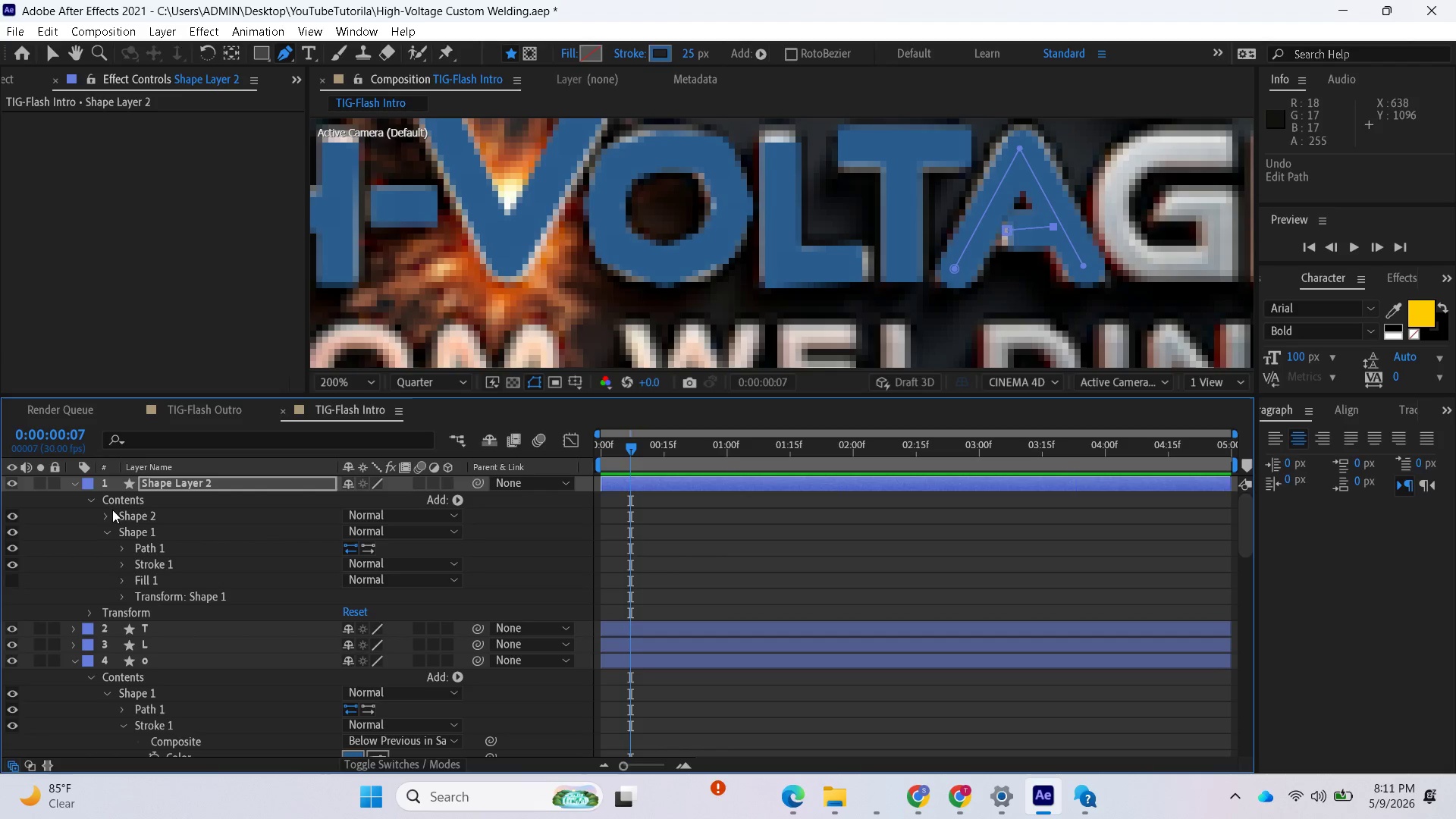 
left_click([107, 510])
 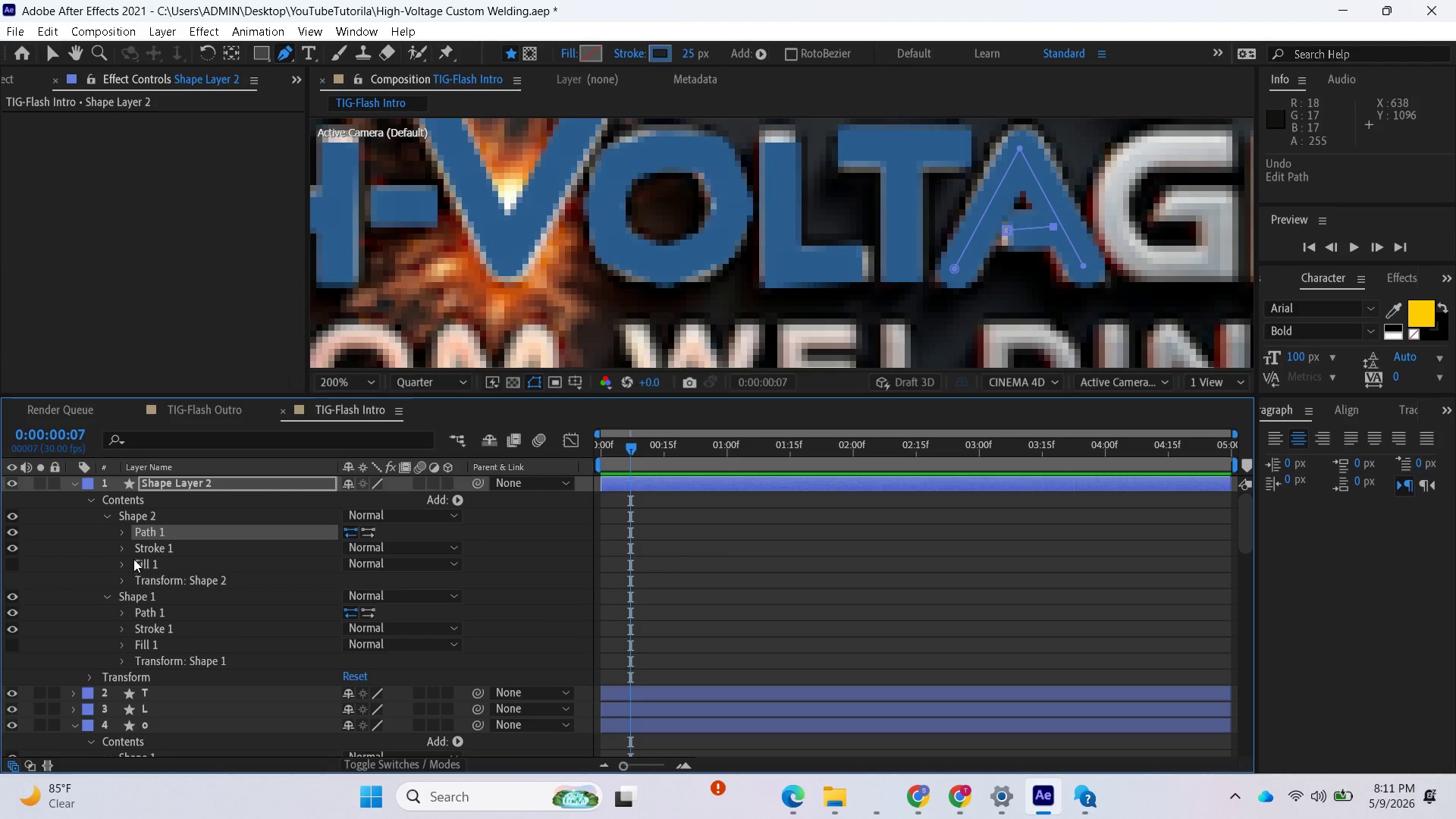 
left_click([126, 549])
 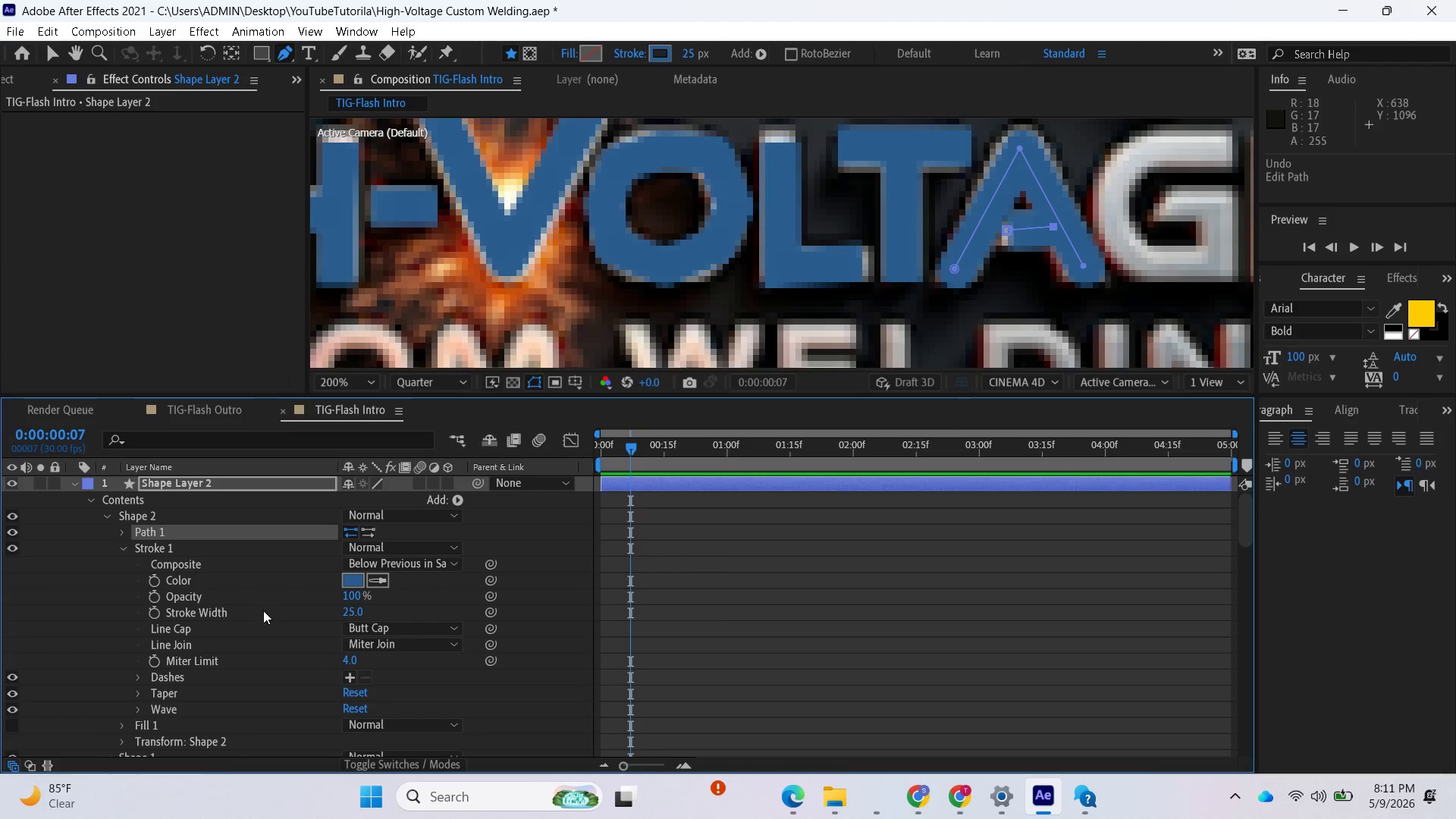 
wait(5.66)
 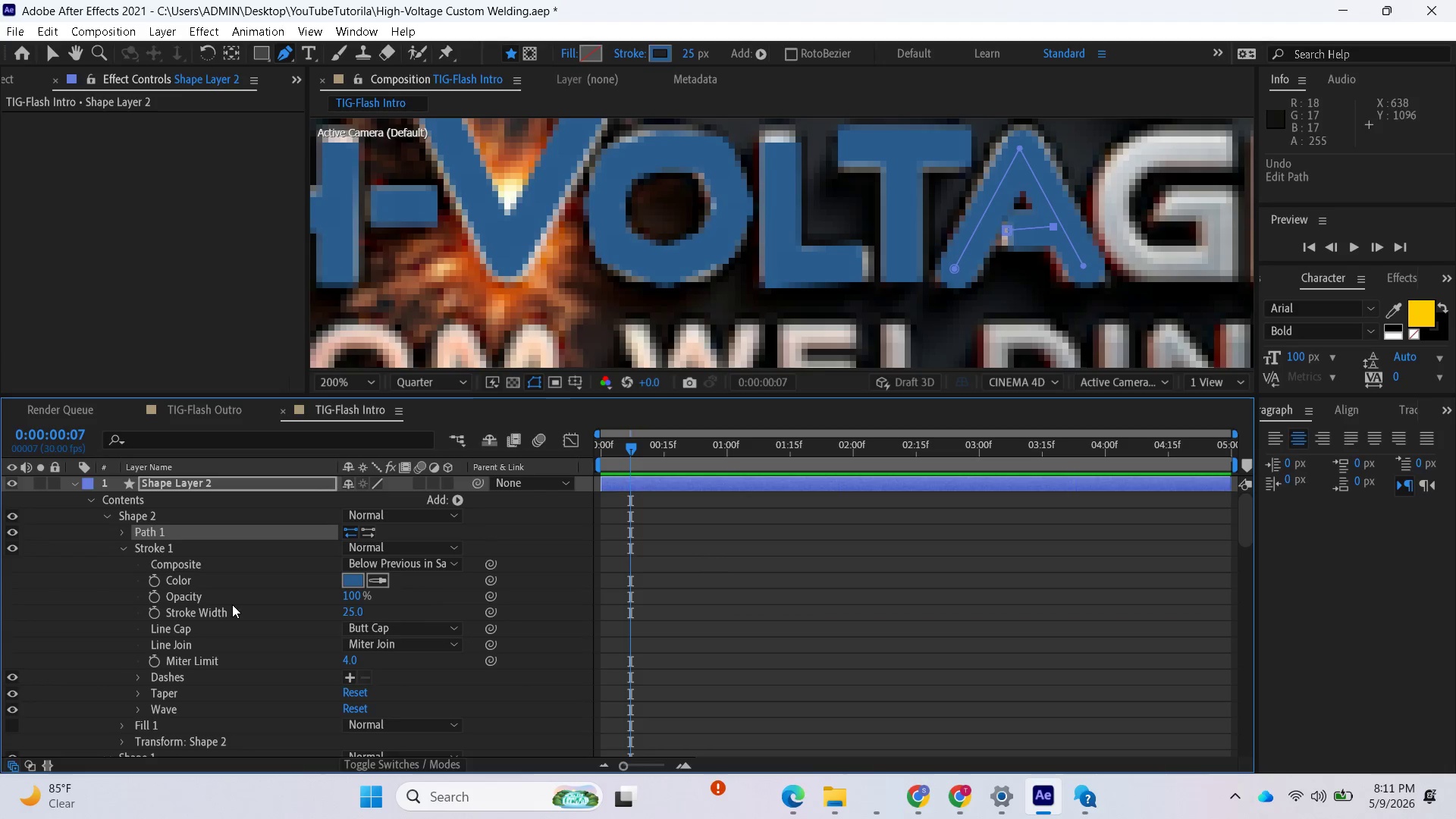 
left_click_drag(start_coordinate=[348, 612], to_coordinate=[334, 606])
 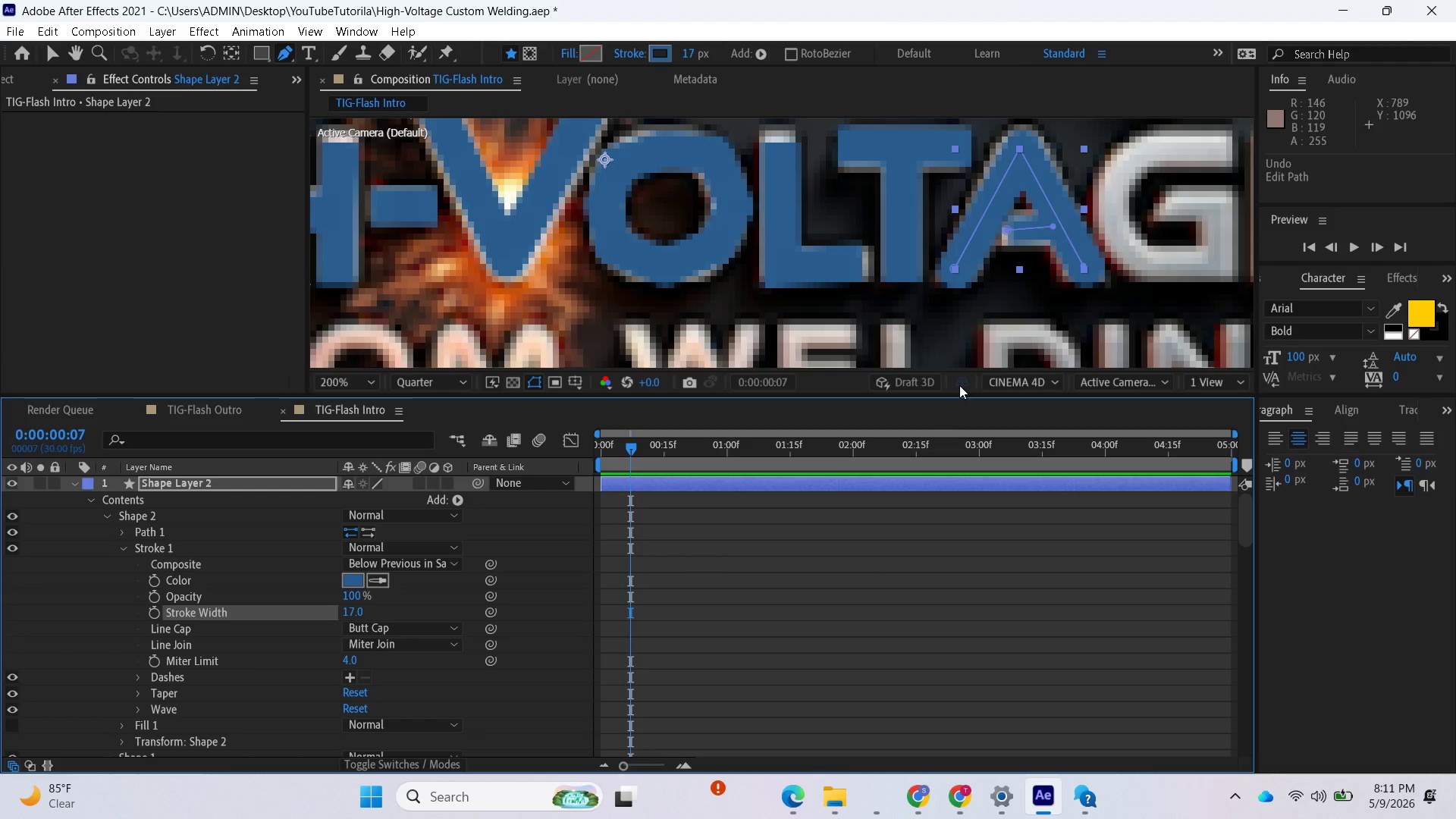 
left_click([1009, 232])
 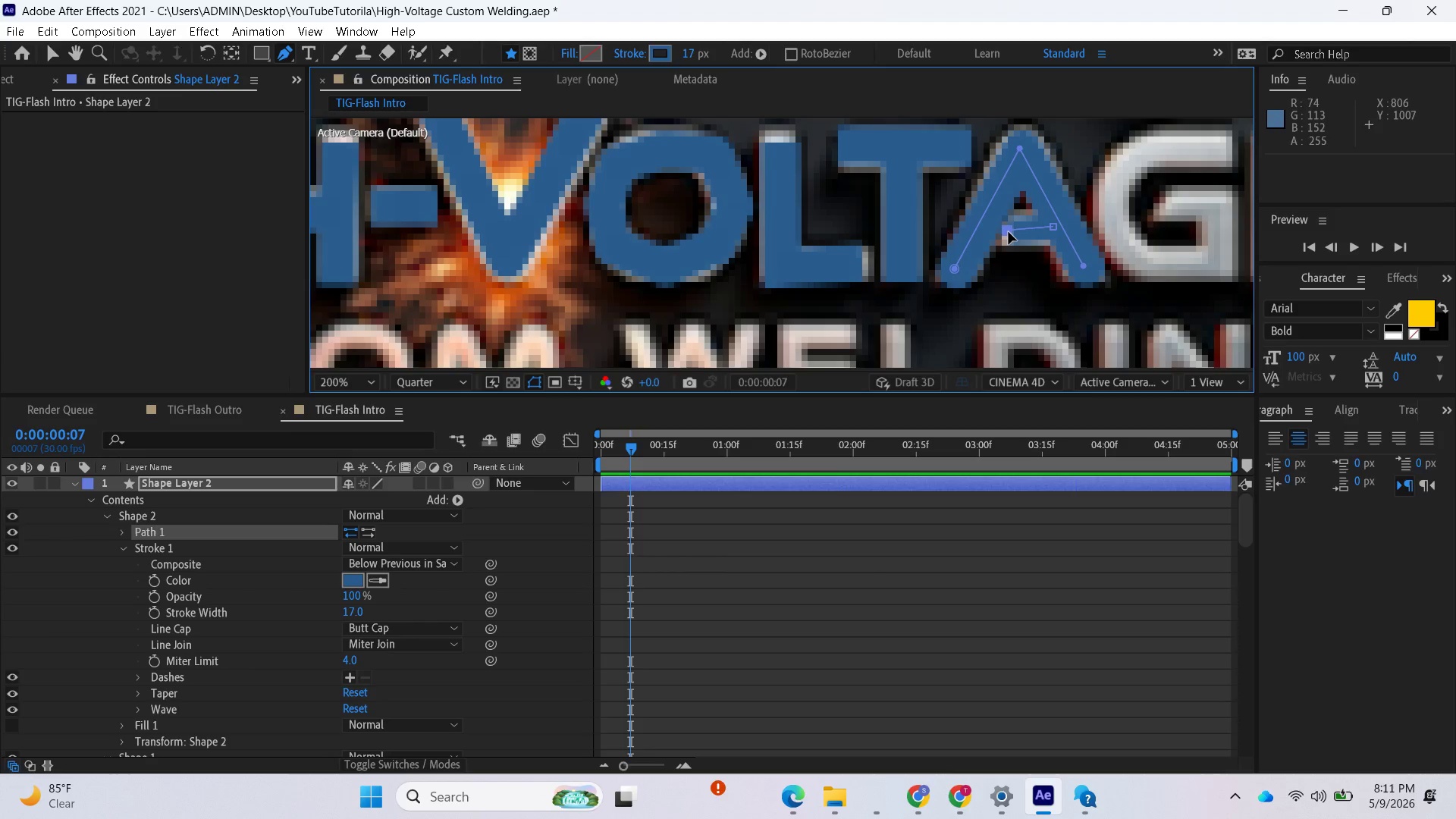 
left_click_drag(start_coordinate=[1009, 232], to_coordinate=[999, 232])
 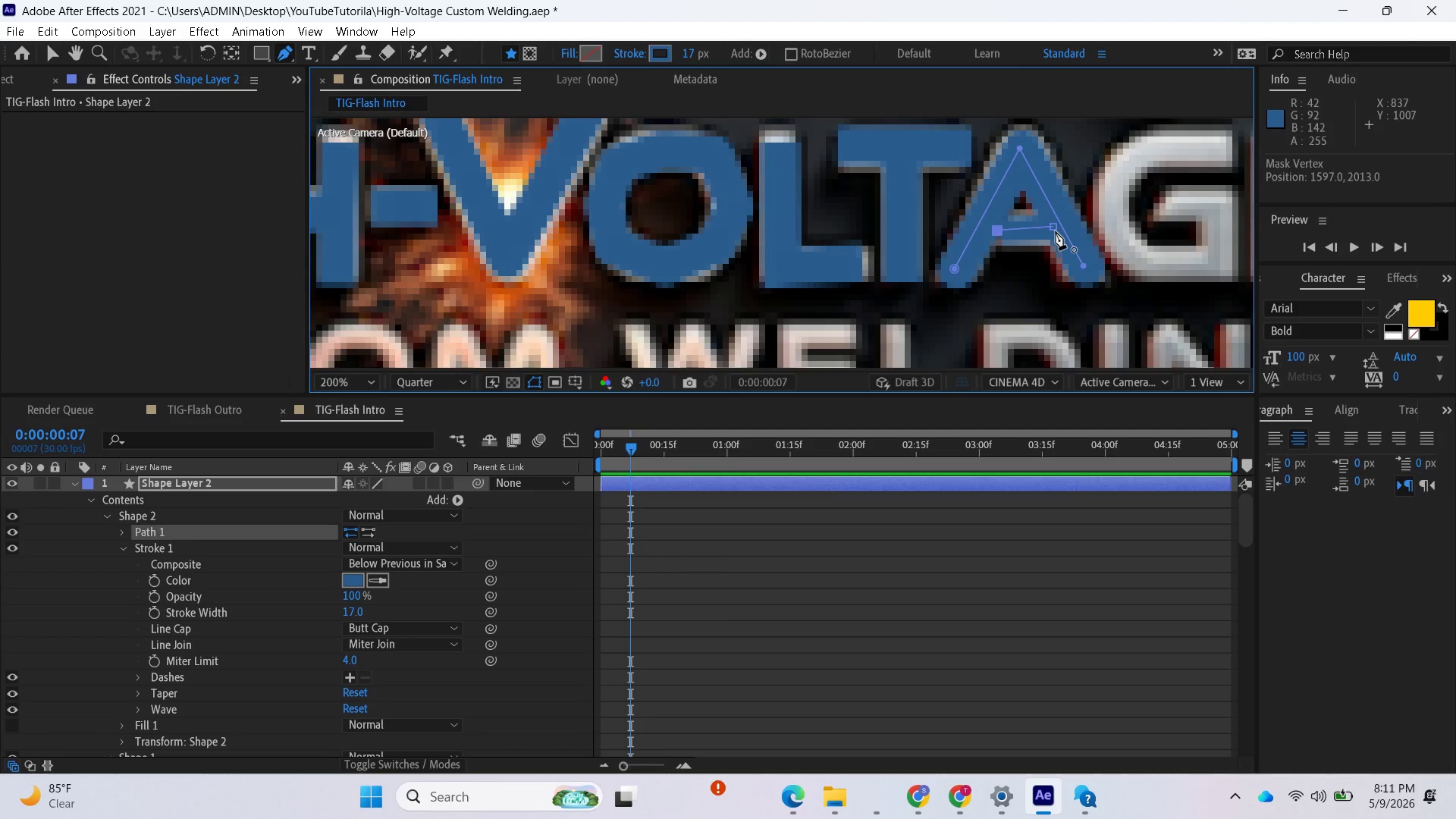 
left_click_drag(start_coordinate=[1054, 229], to_coordinate=[1058, 231])
 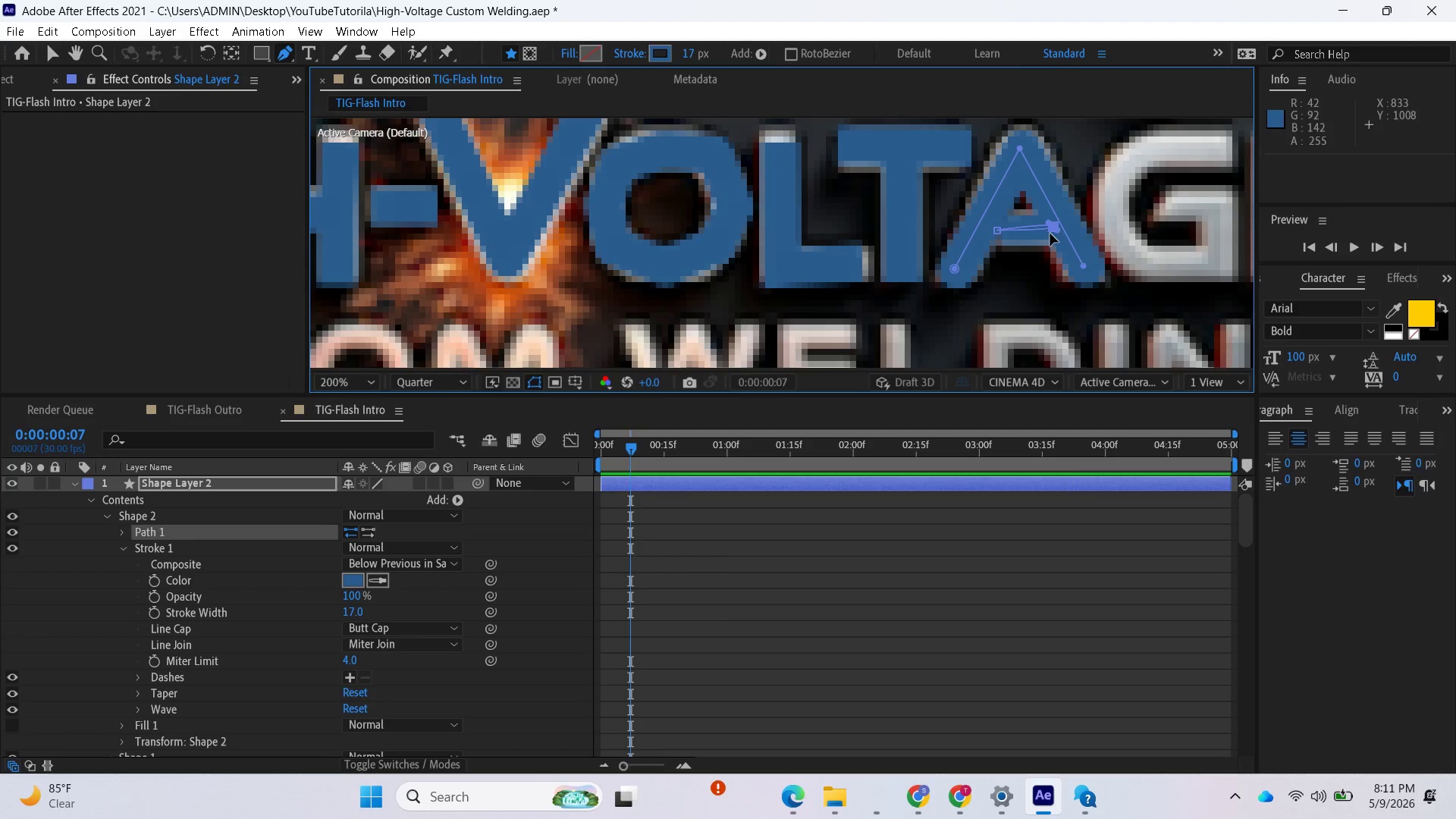 
key(Control+Z)
 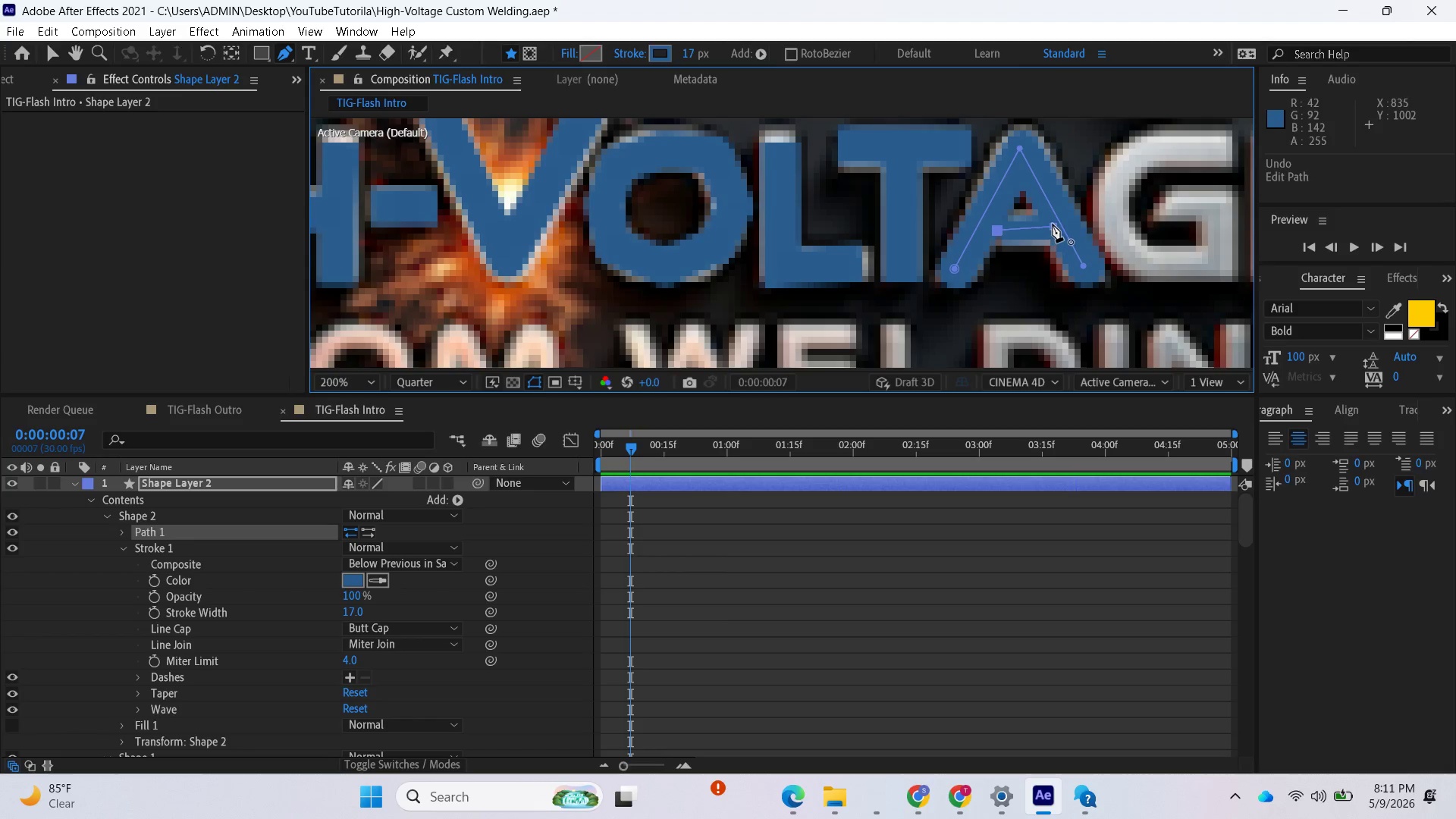 
left_click([1054, 226])
 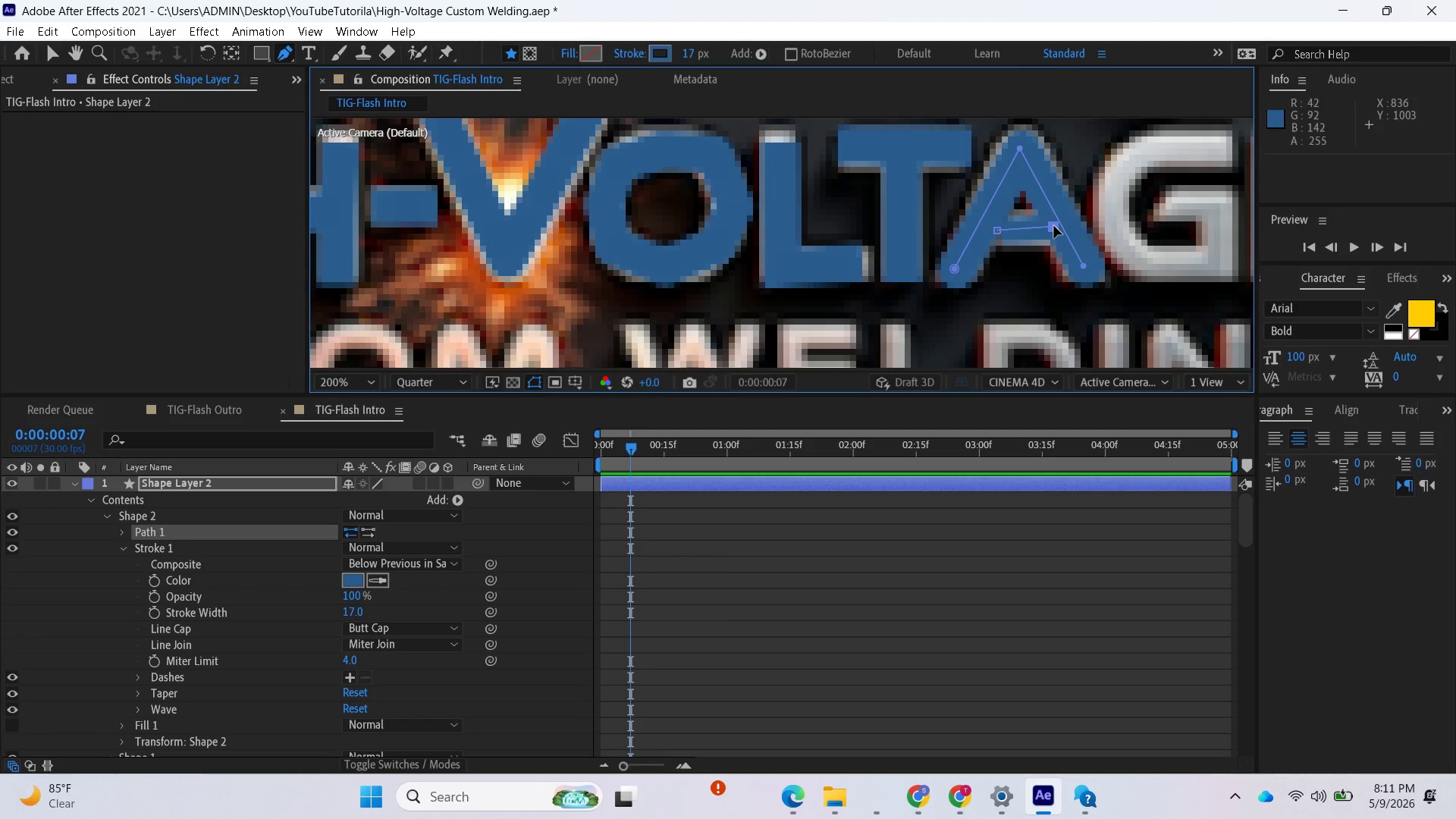 
left_click_drag(start_coordinate=[1054, 226], to_coordinate=[1059, 230])
 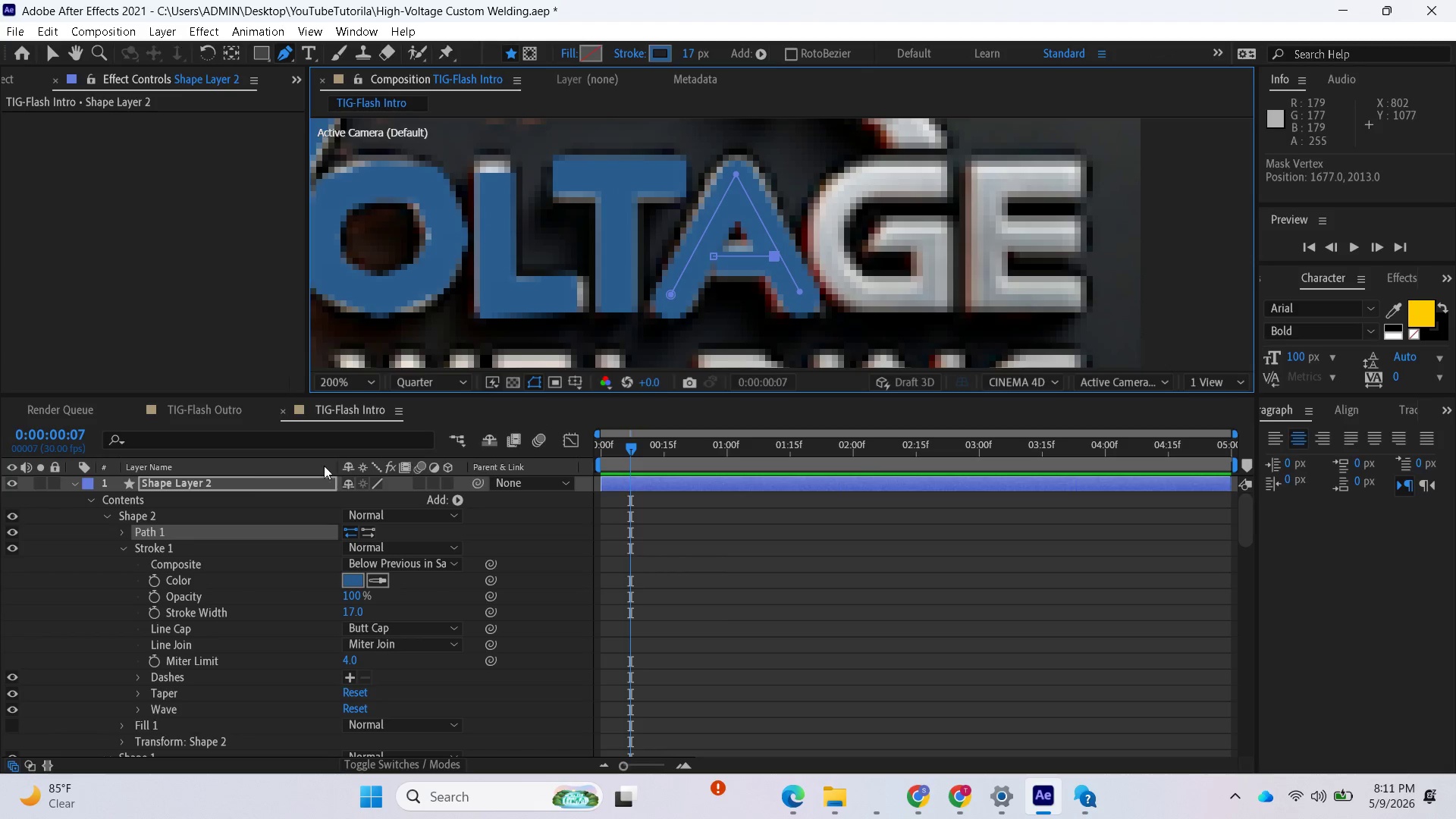 
wait(5.33)
 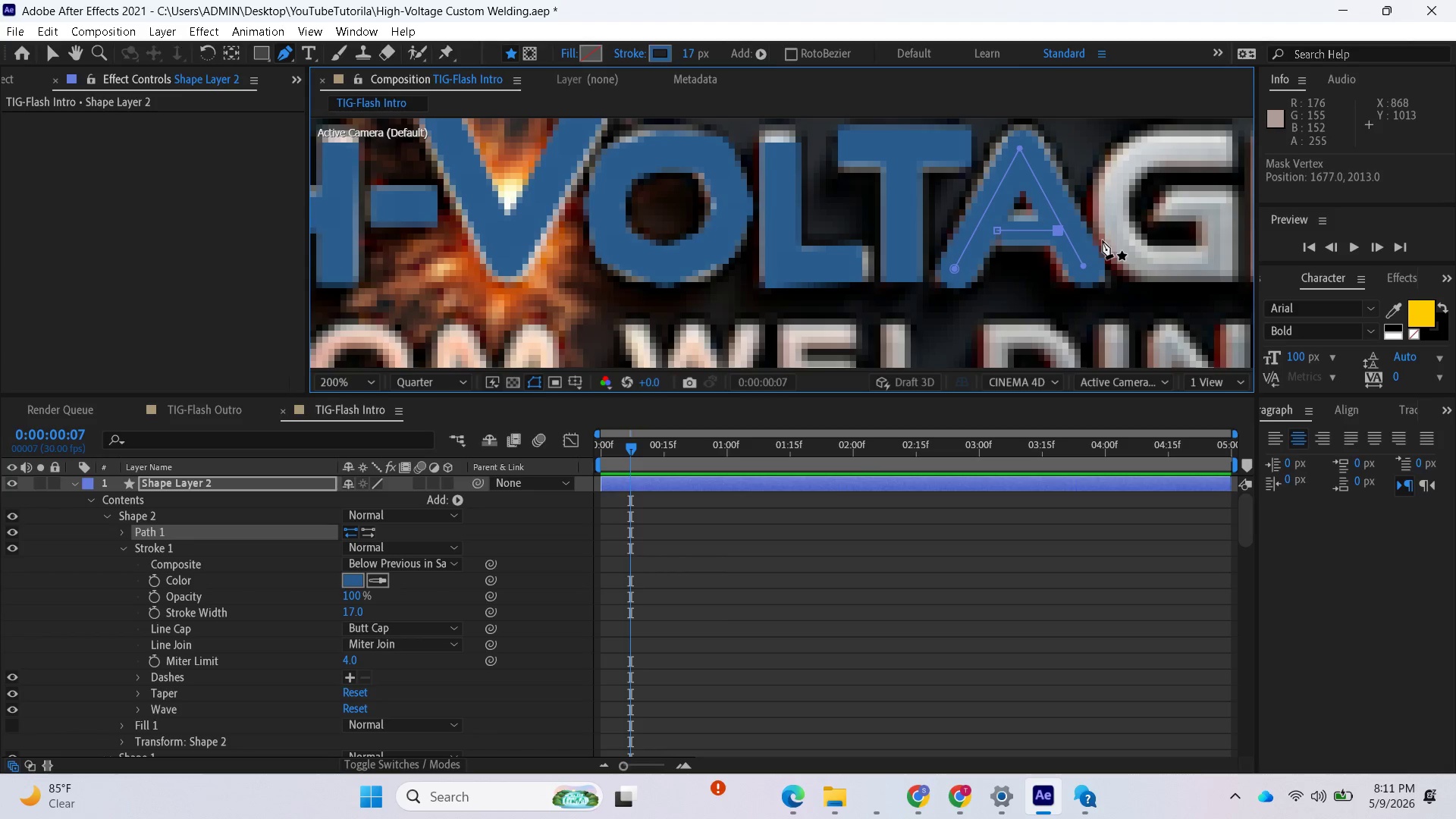 
left_click([190, 483])
 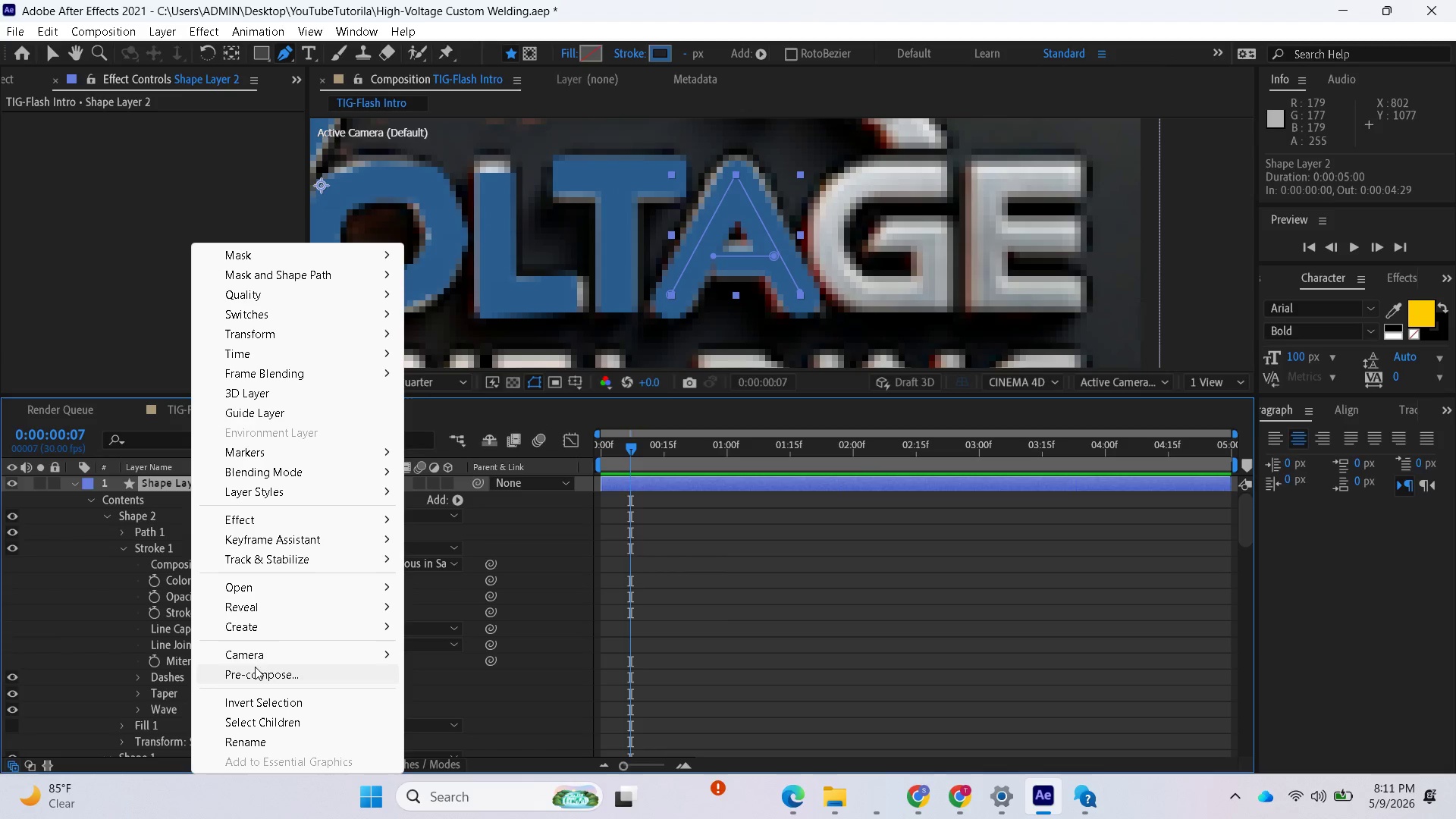 
left_click([251, 743])
 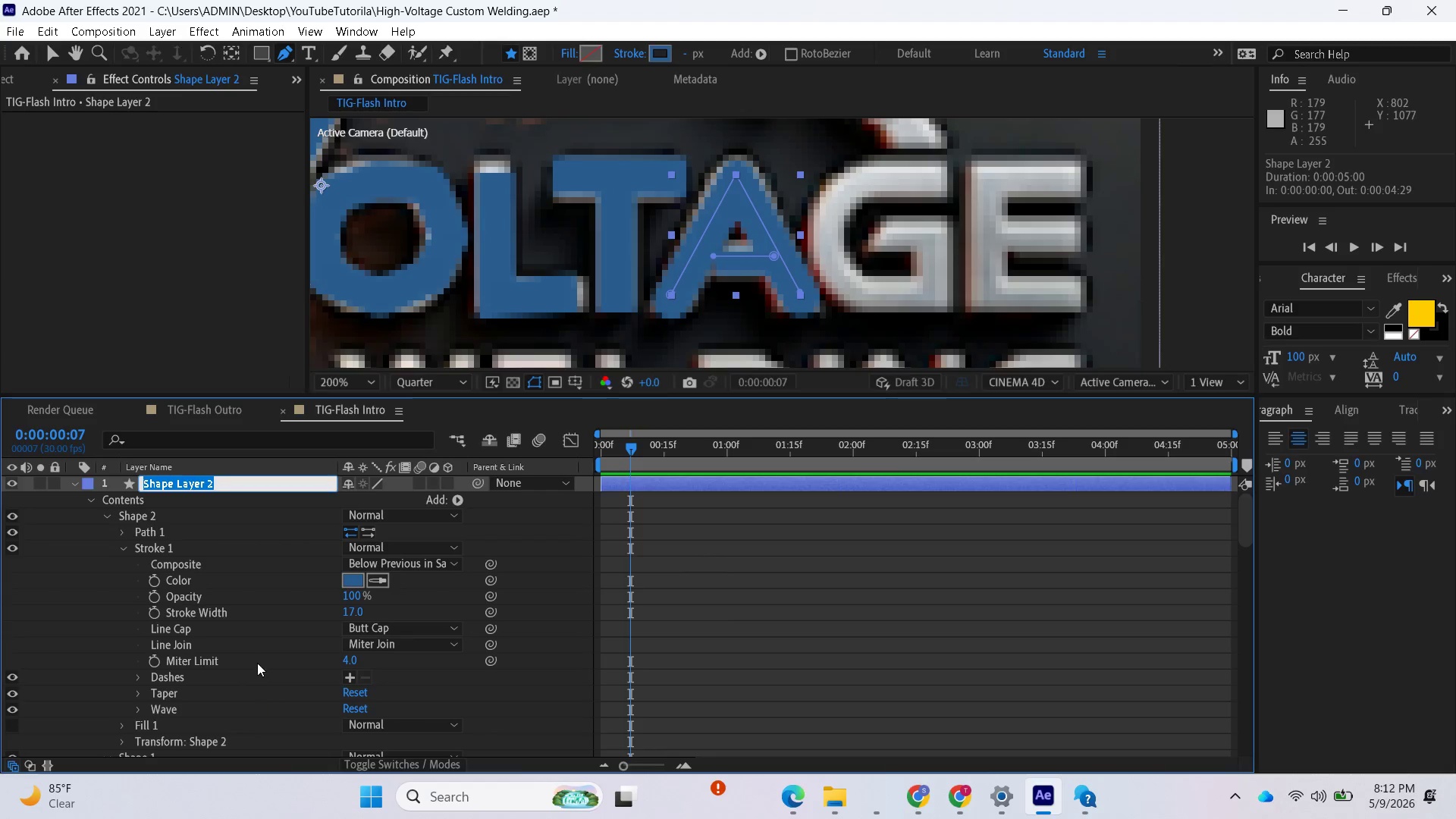 
hold_key(key=ShiftLeft, duration=0.44)
 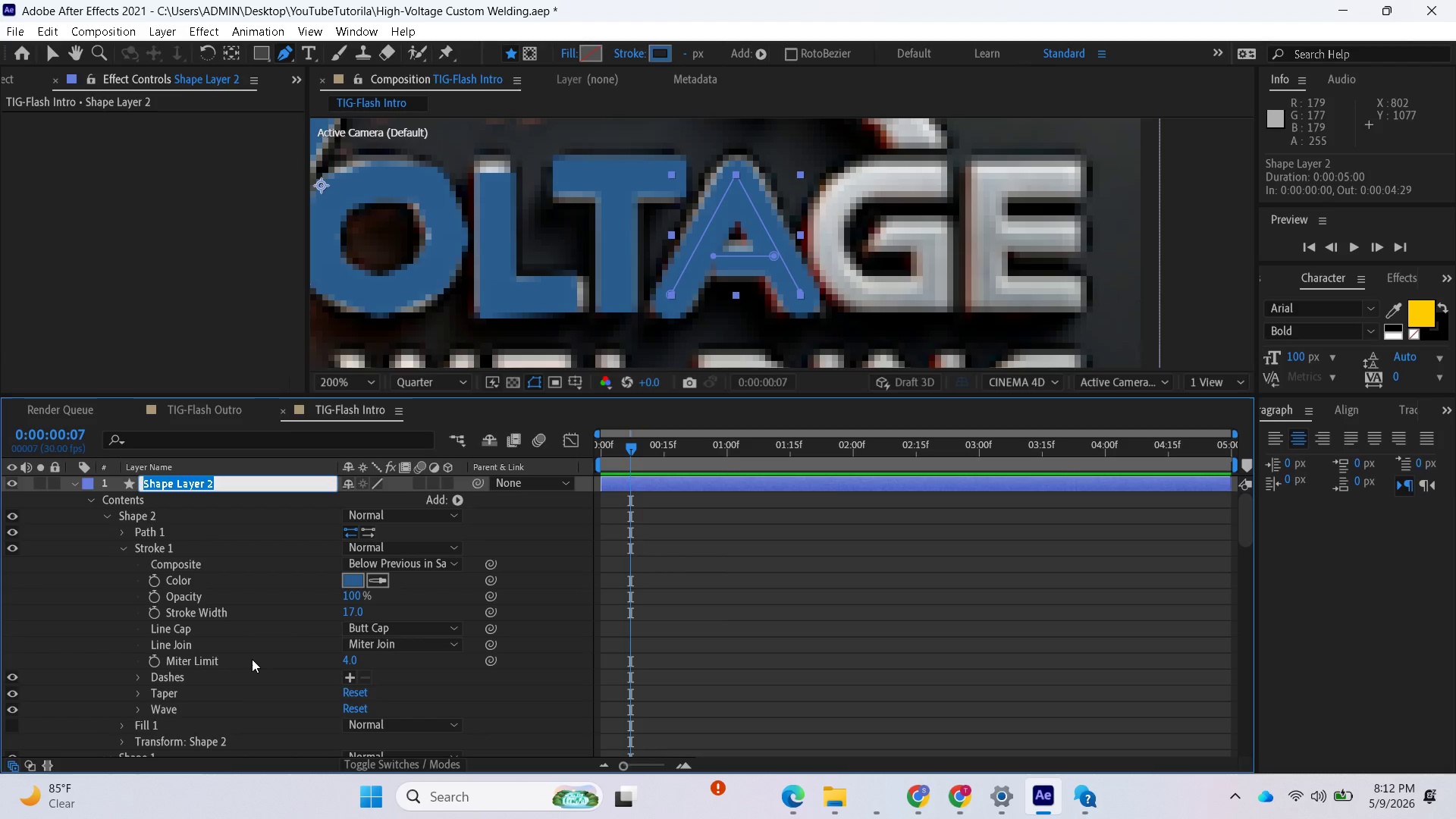 
hold_key(key=CapsLock, duration=0.41)
 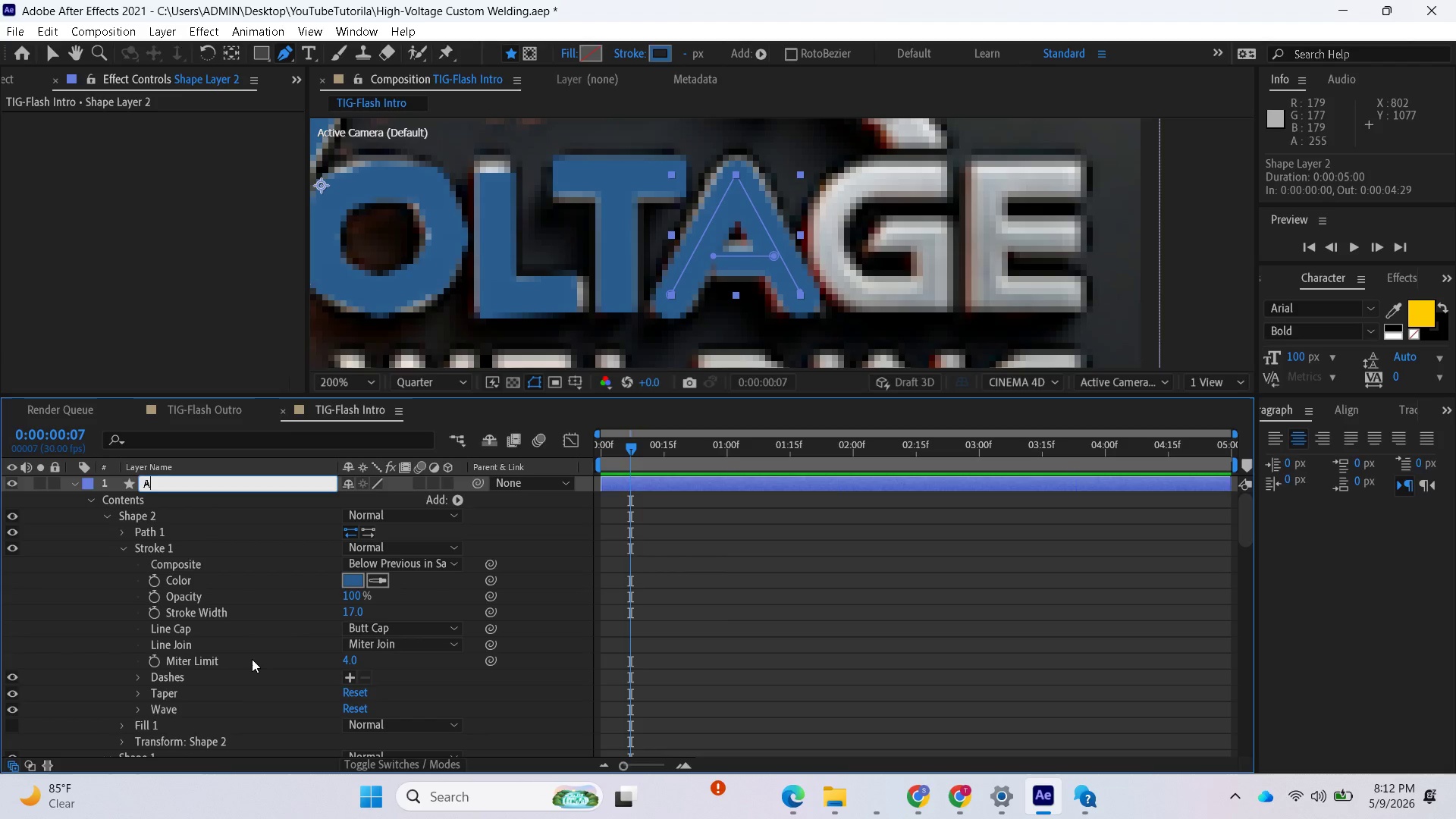 
key(A)
 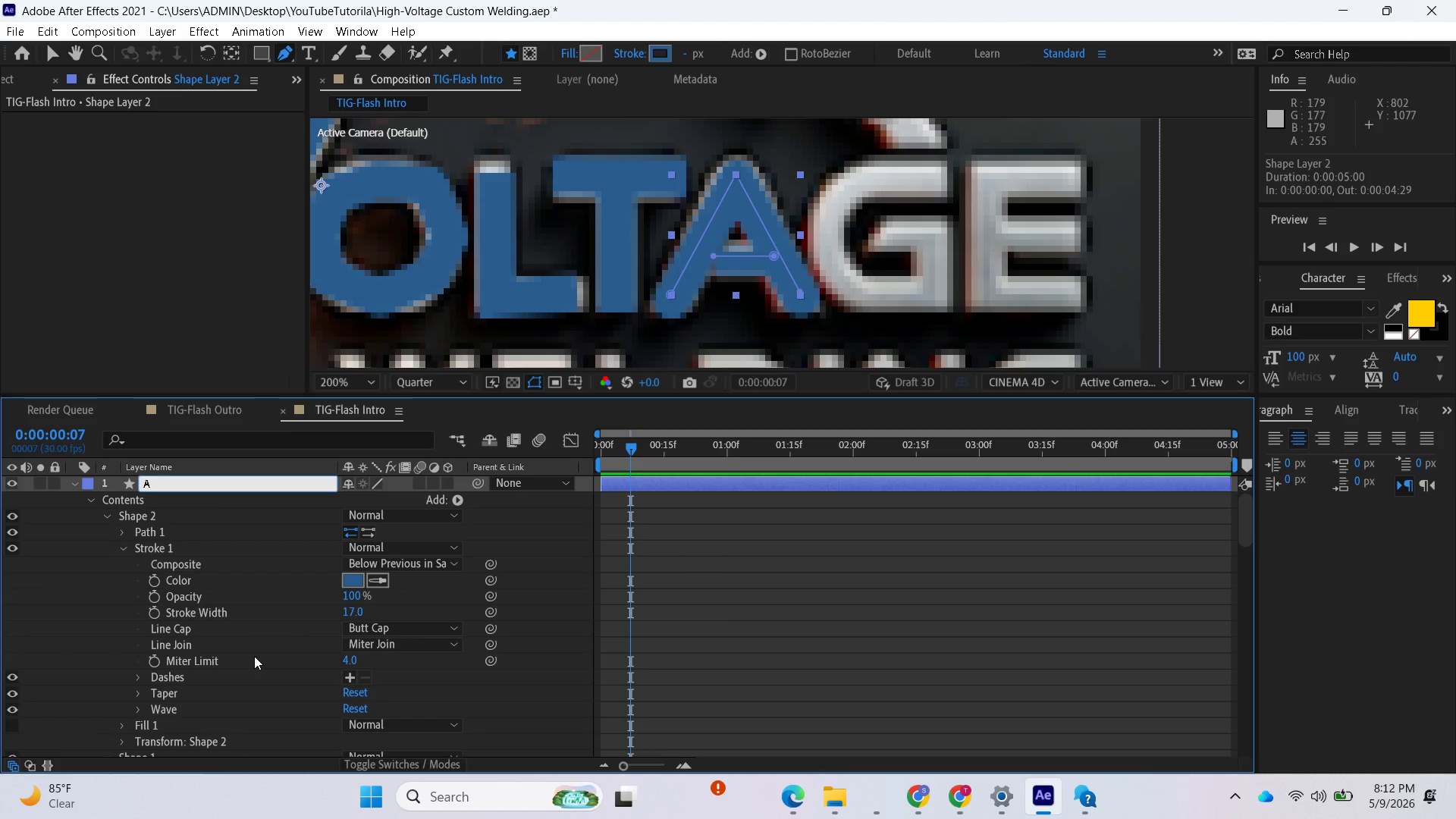 
key(CapsLock)
 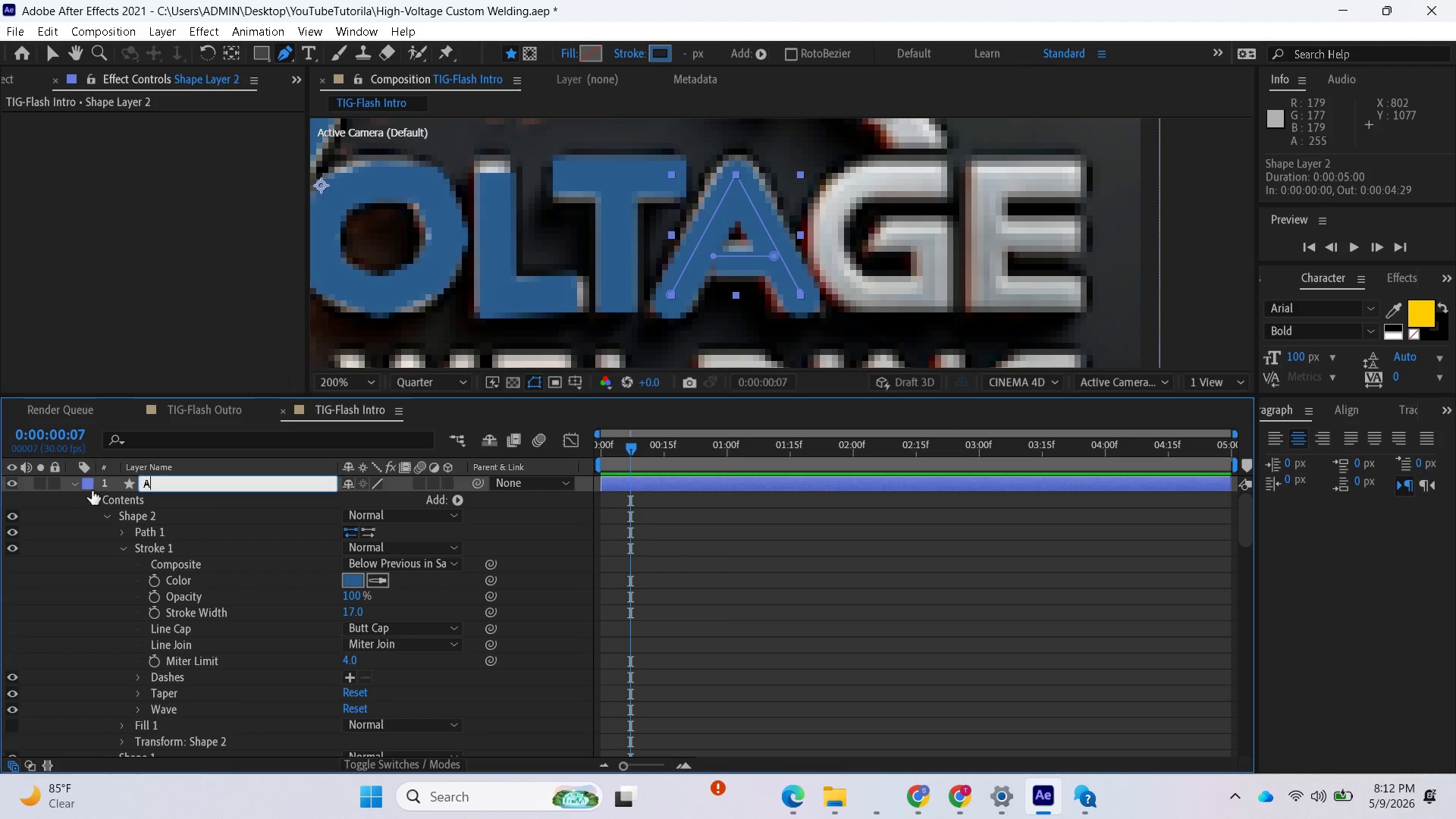 
left_click([74, 485])
 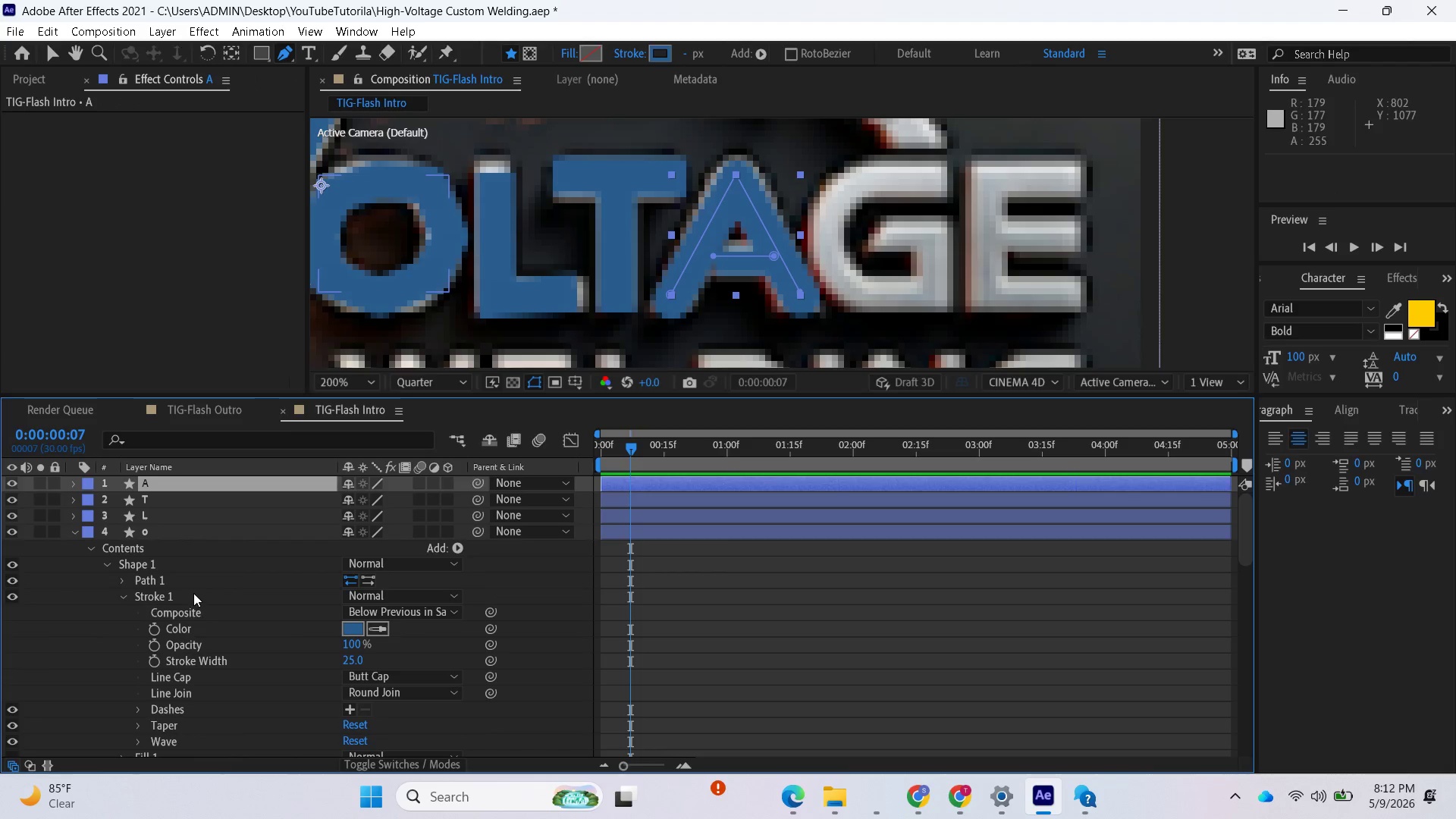 
scroll: coordinate [172, 555], scroll_direction: up, amount: 1.0
 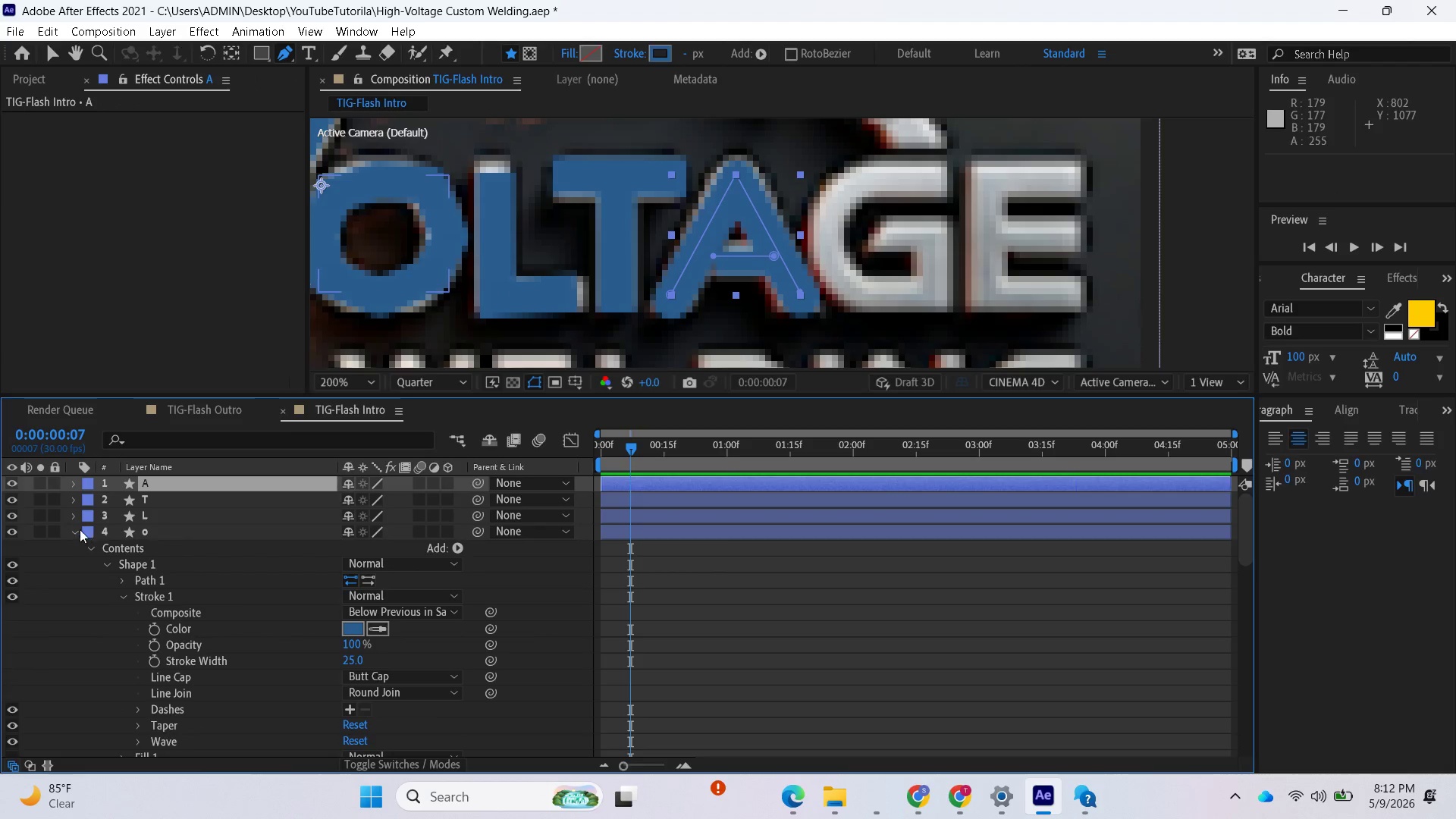 
left_click([72, 529])
 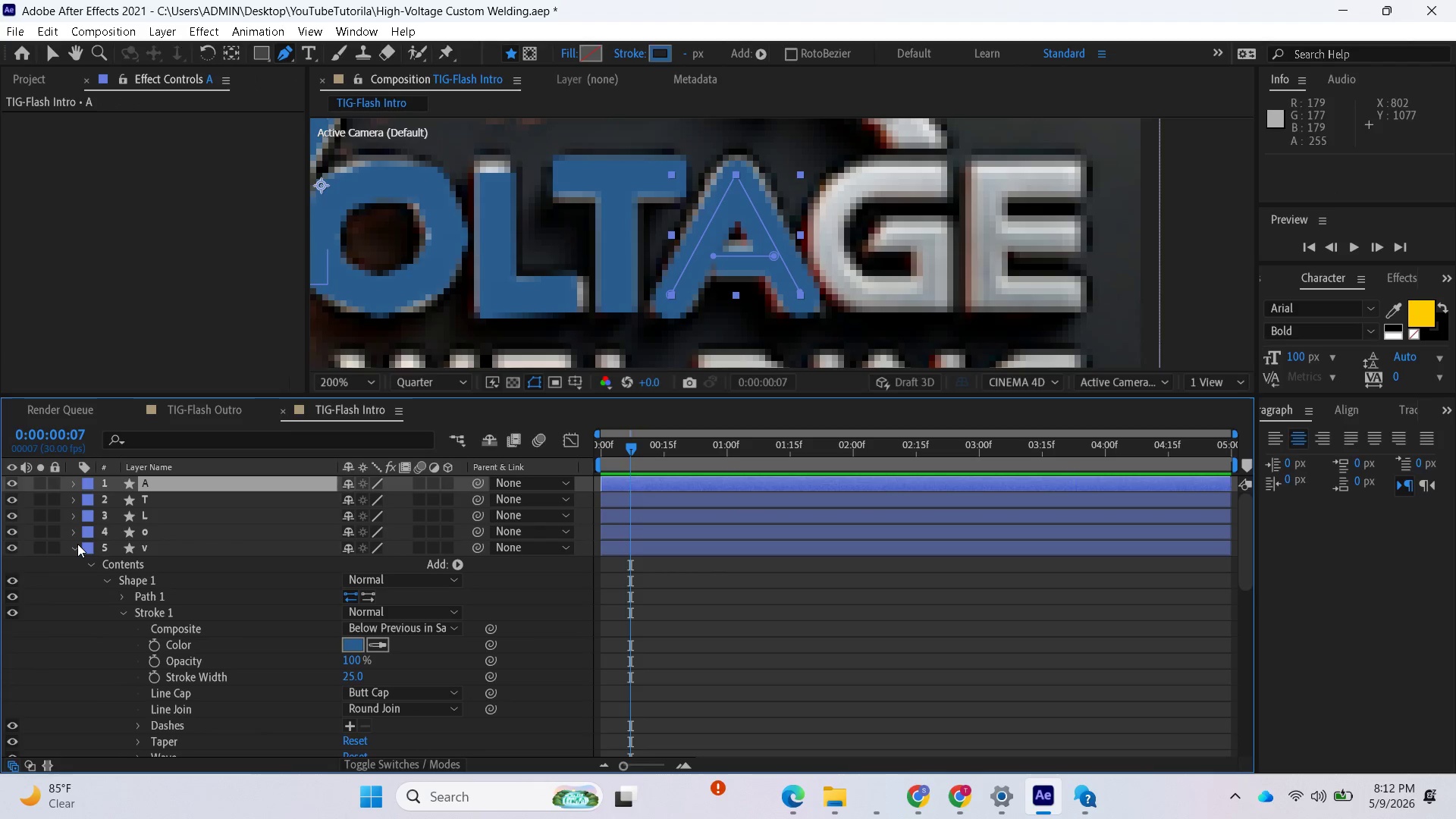 
left_click([74, 548])
 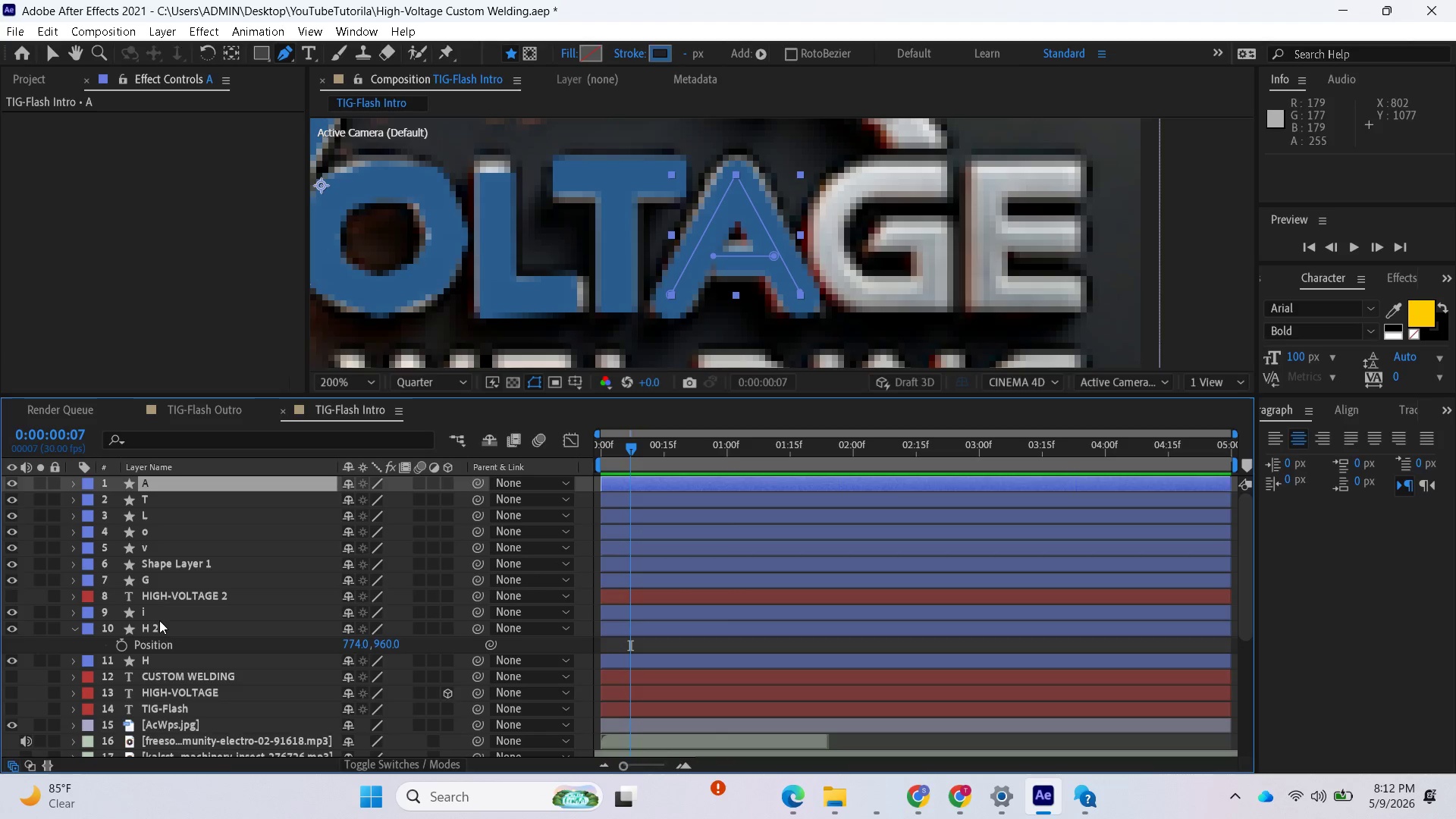 
left_click([153, 582])
 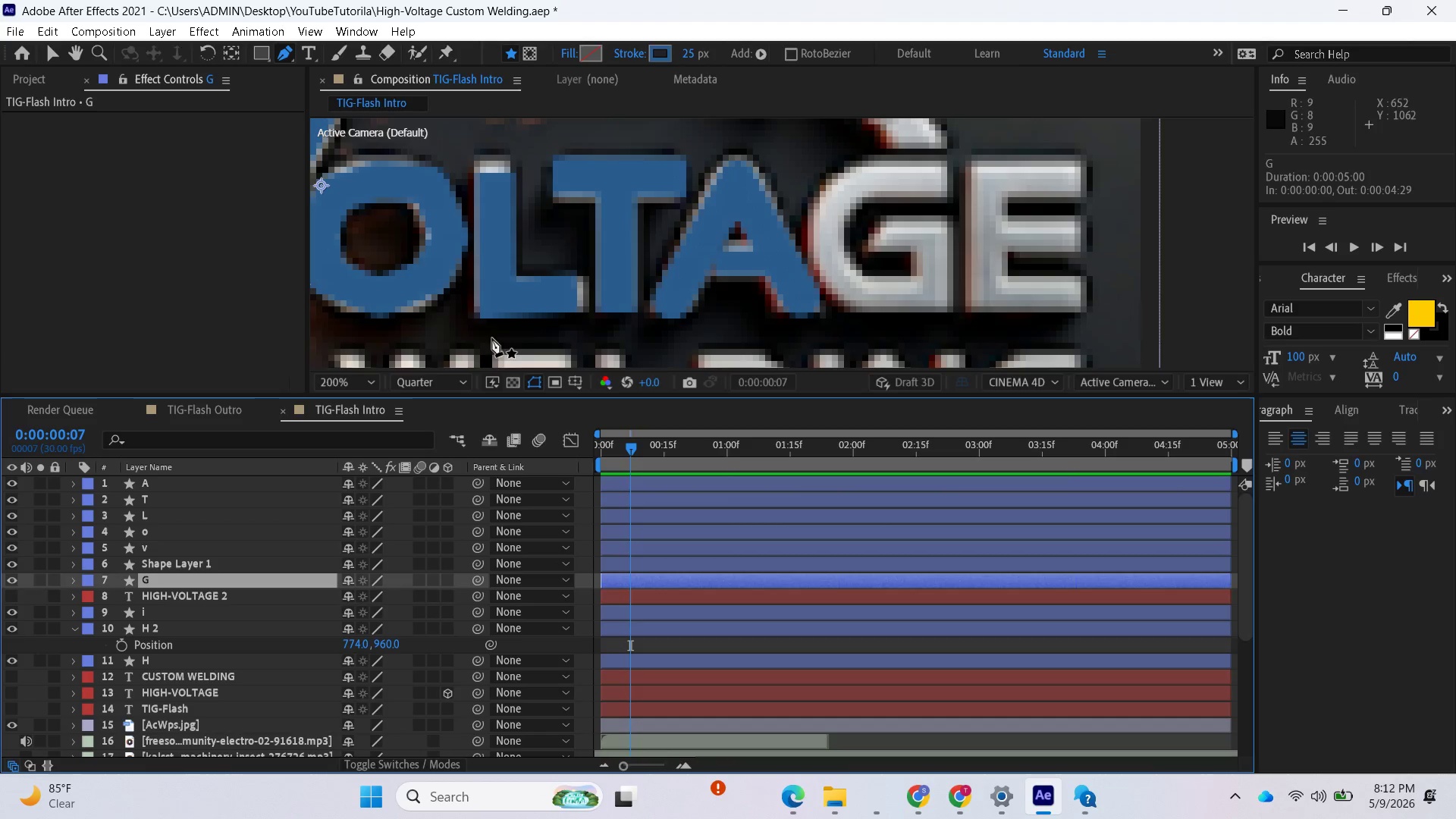 
scroll: coordinate [507, 303], scroll_direction: down, amount: 1.0
 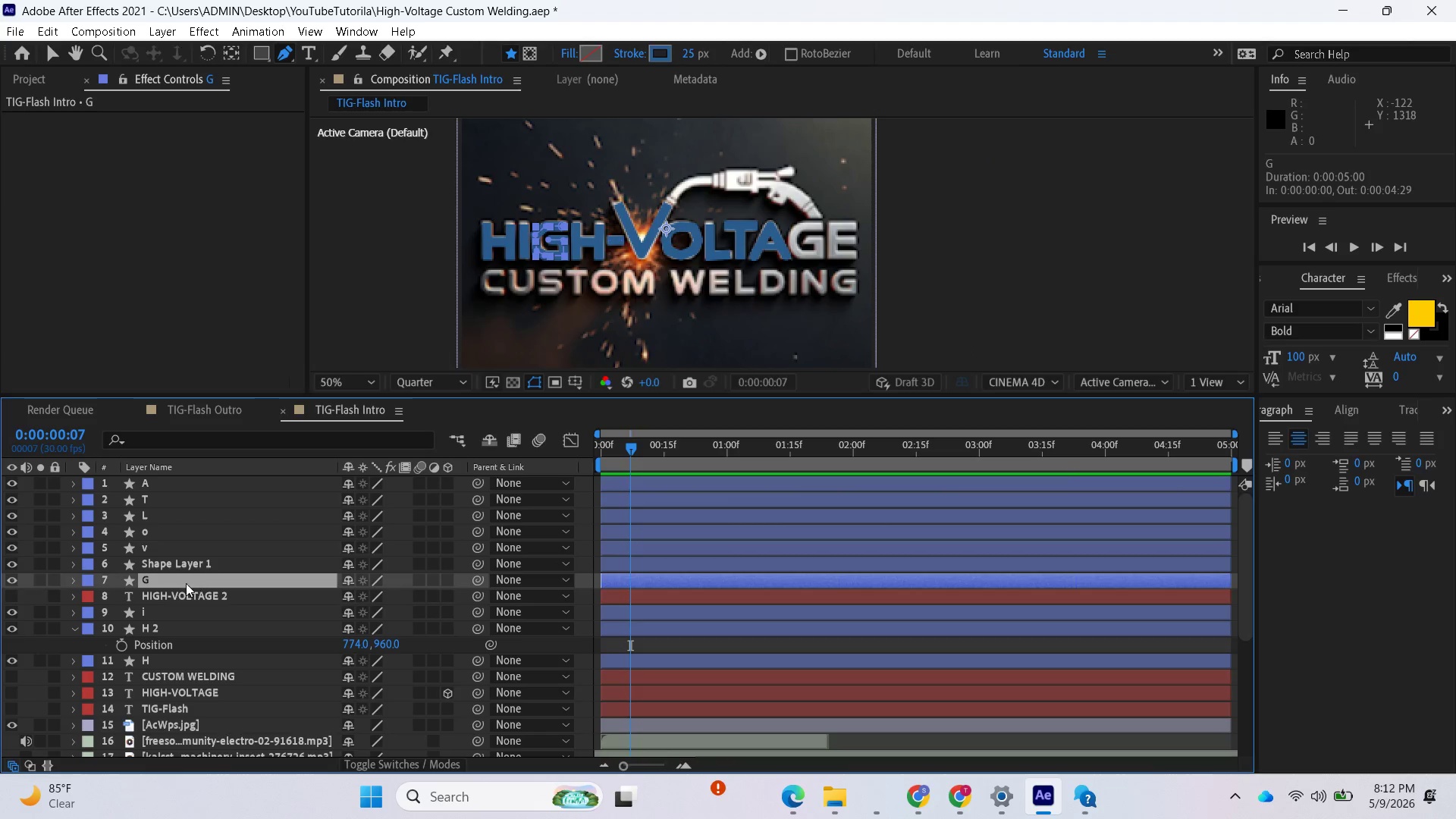 
key(Control+D)
 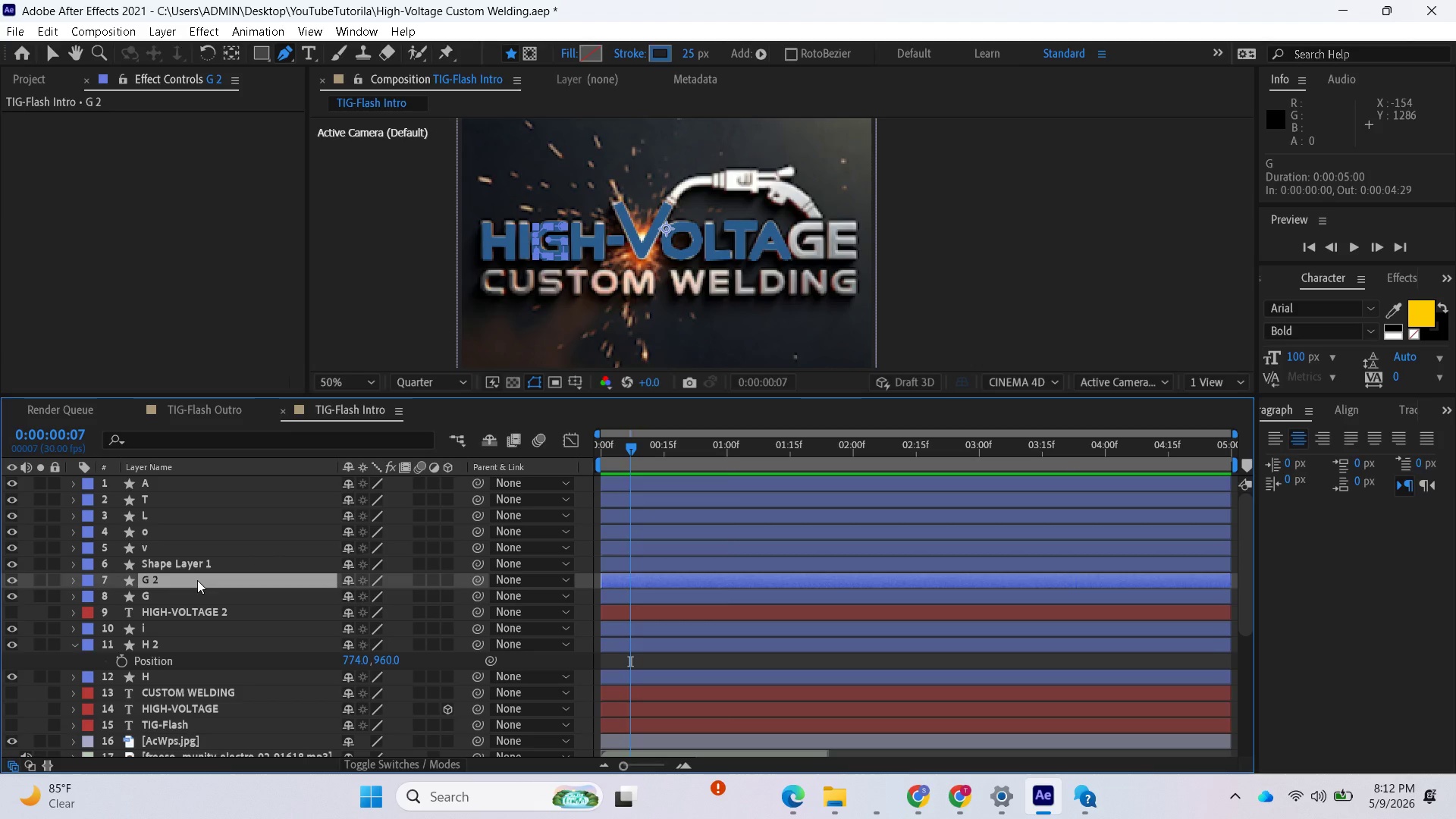 
key(P)
 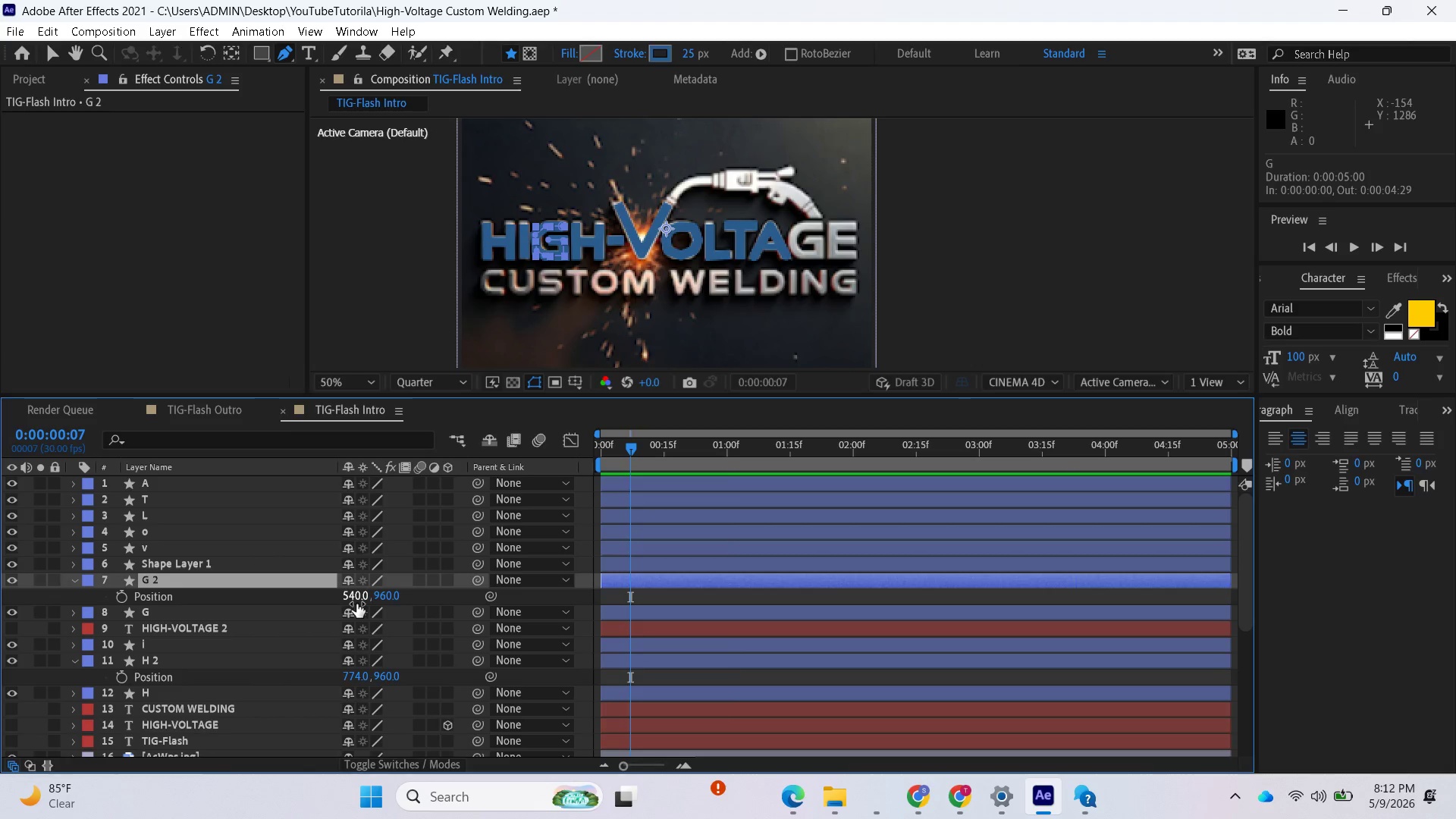 
left_click_drag(start_coordinate=[356, 598], to_coordinate=[990, 588])
 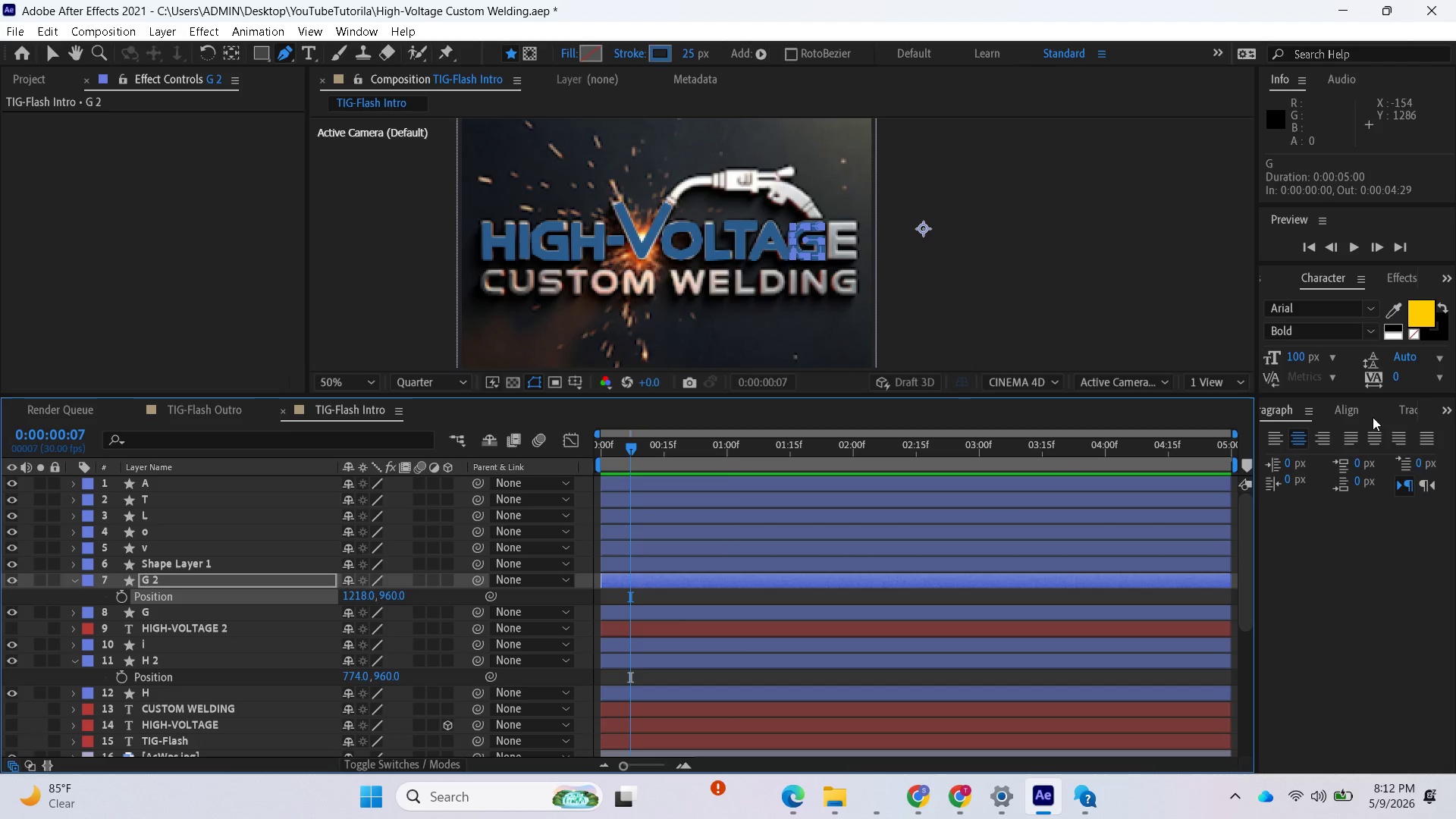 
wait(6.3)
 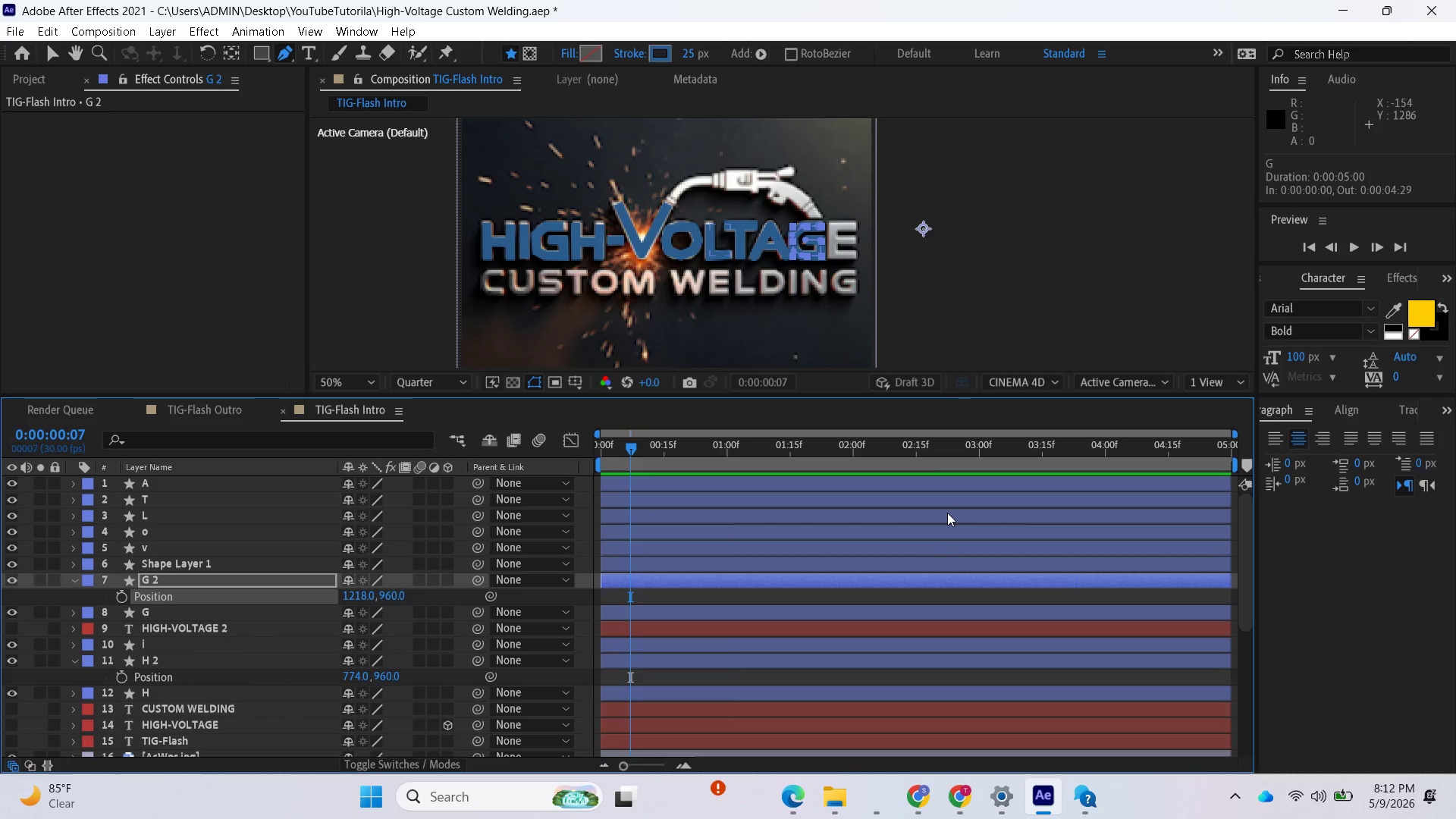 
left_click([1357, 406])
 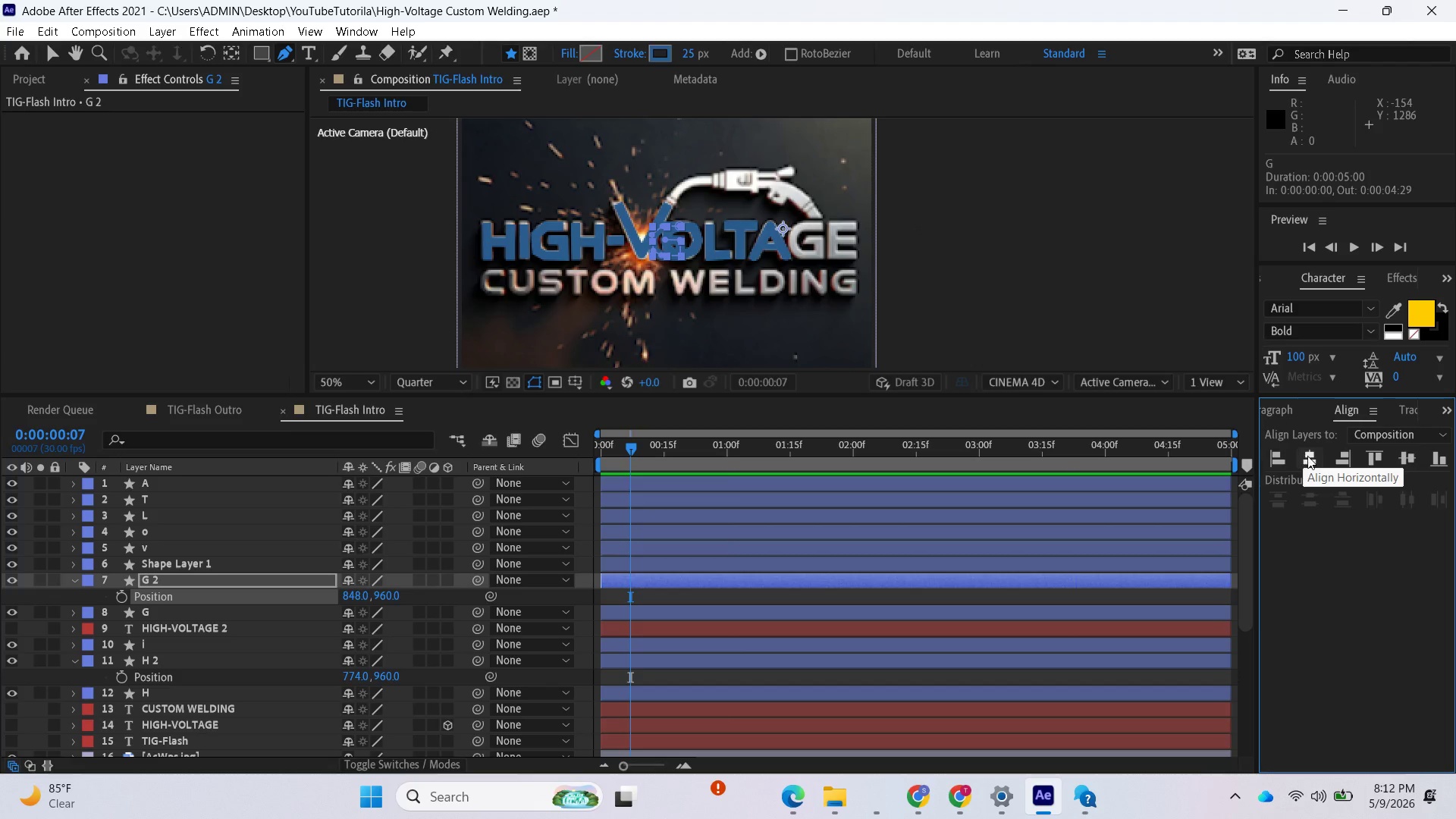 
left_click([1281, 455])
 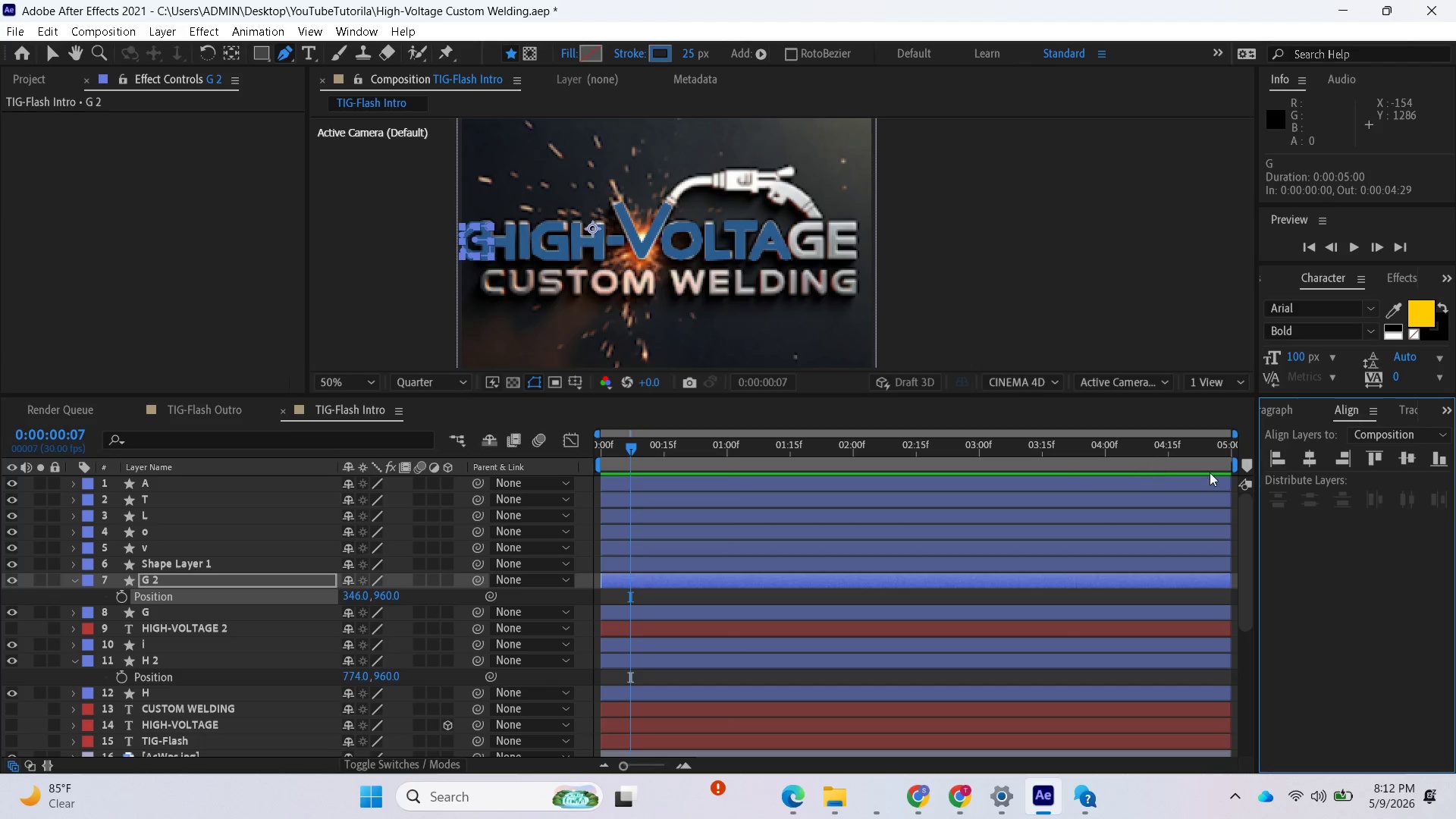 
key(Control+Z)
 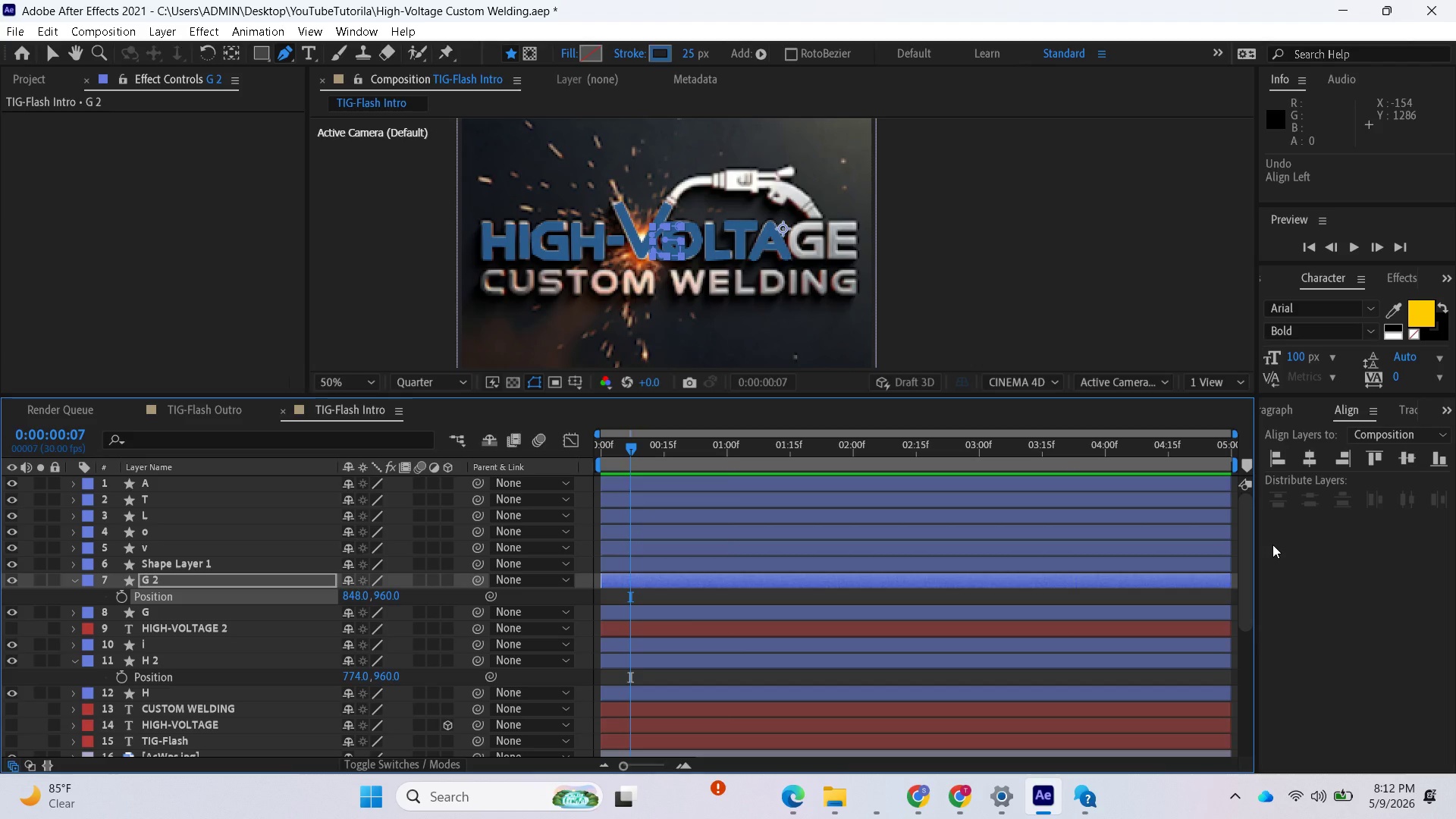 
hold_key(key=ControlLeft, duration=0.97)
 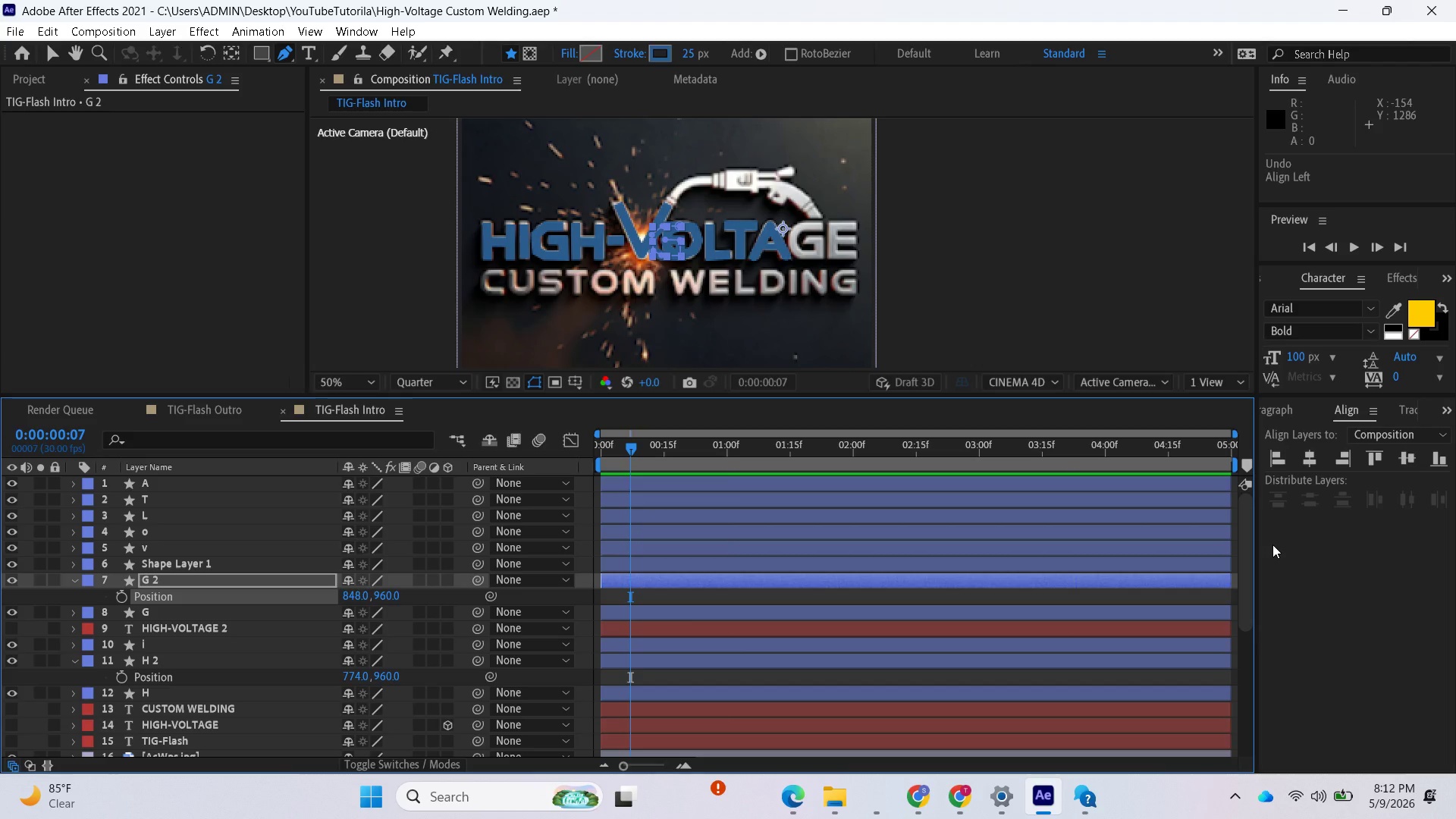 
key(Control+Z)
 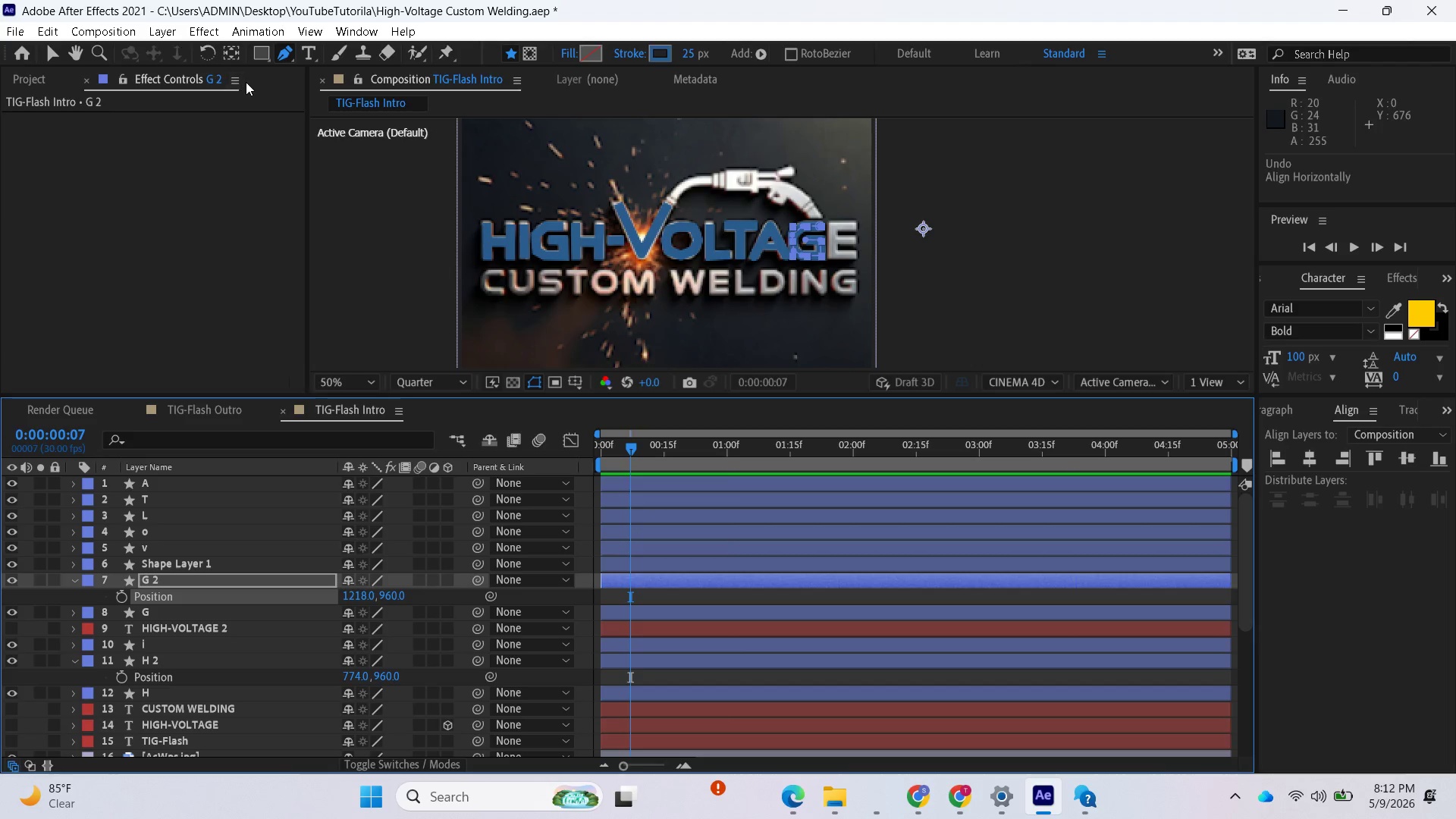 
wait(6.77)
 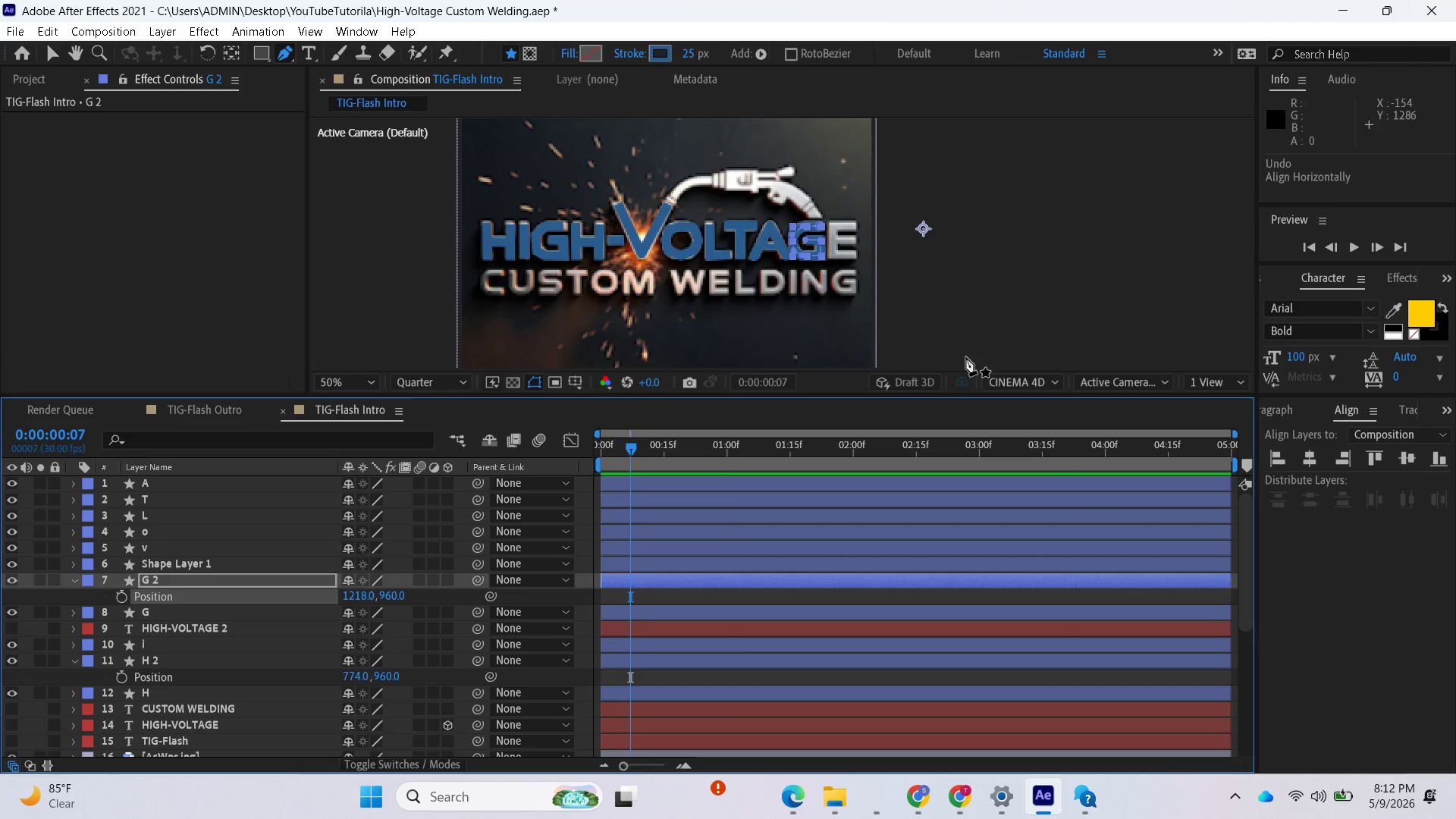 
left_click([230, 55])
 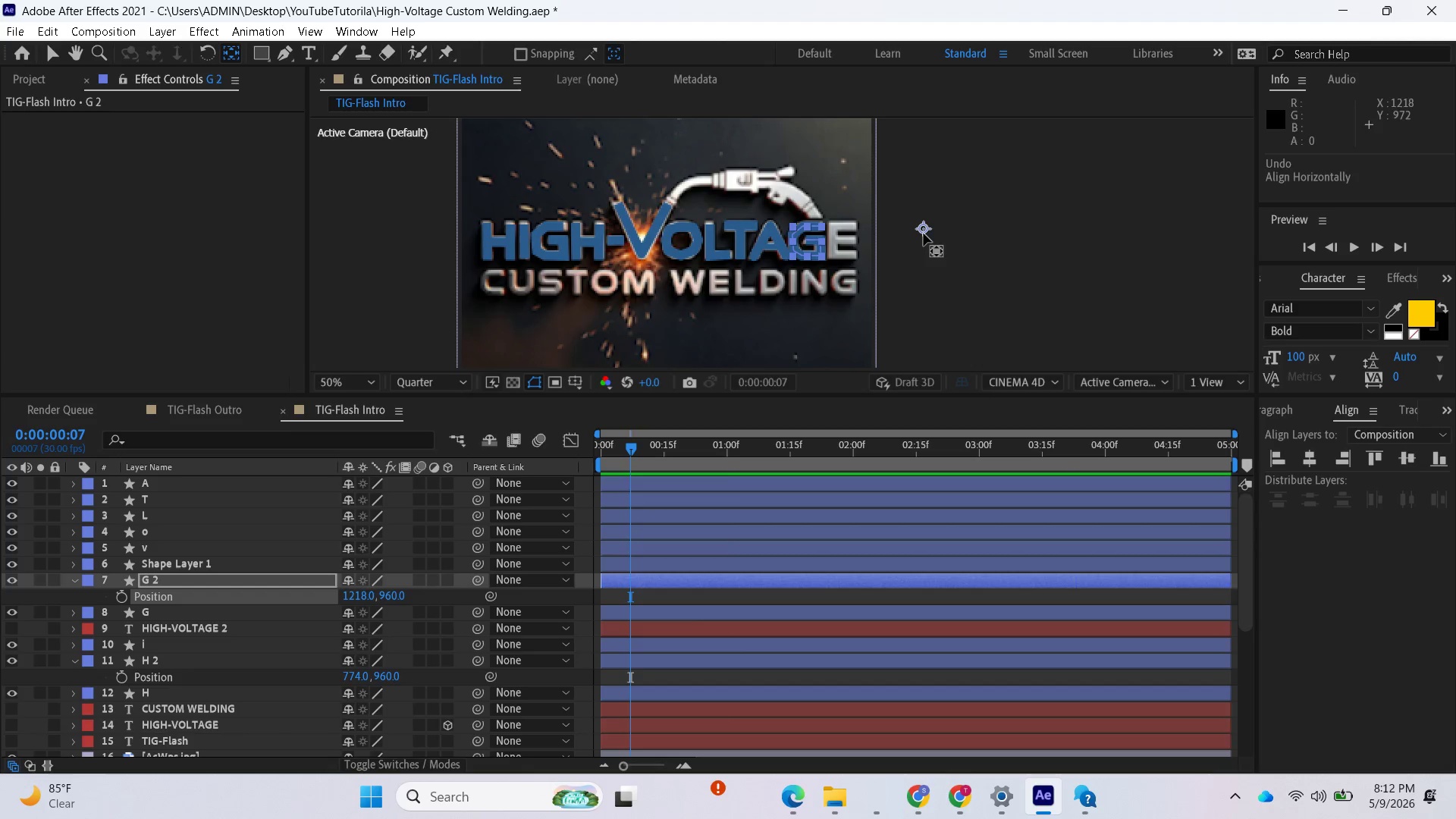 
left_click_drag(start_coordinate=[924, 229], to_coordinate=[805, 243])
 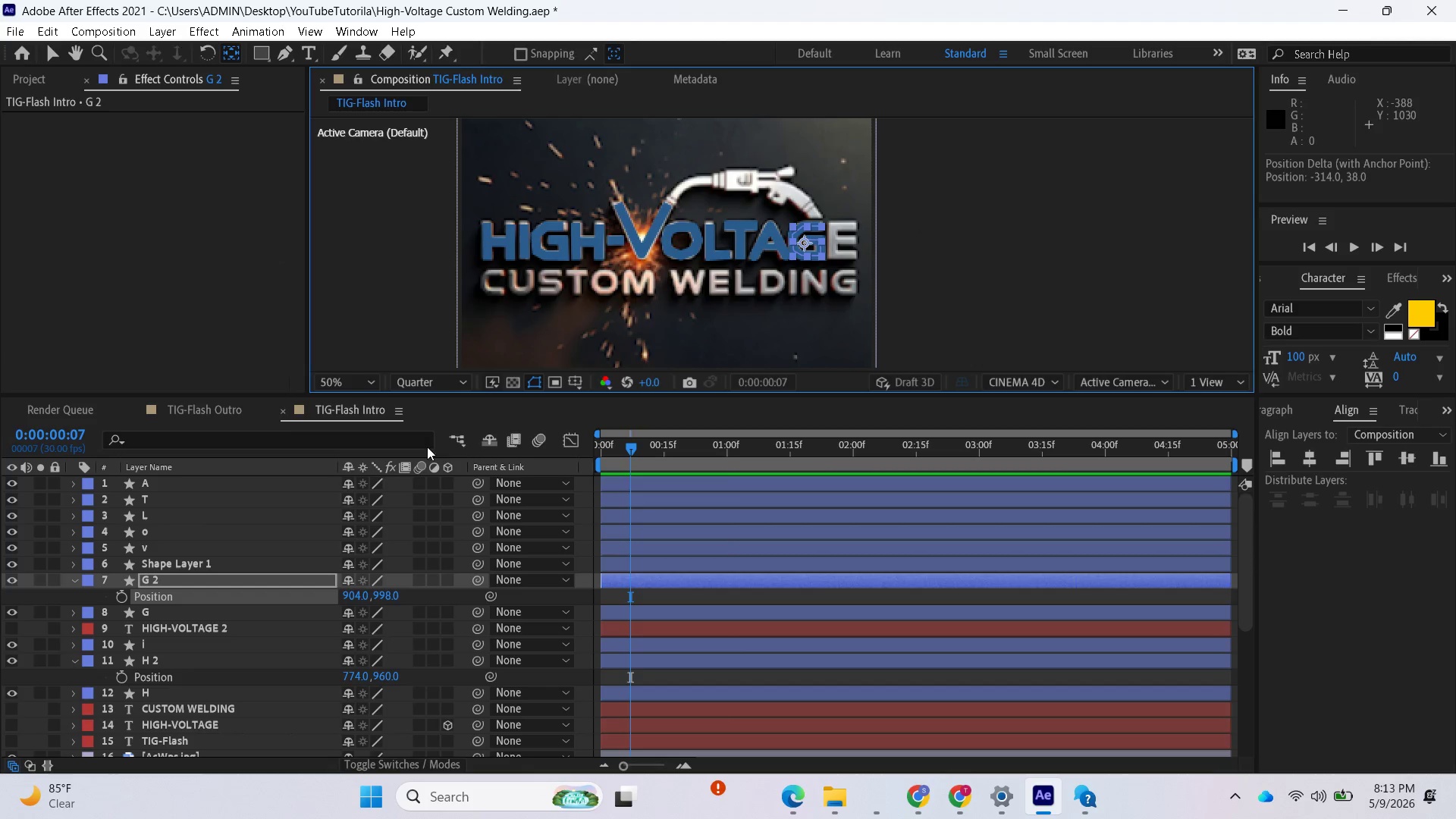 
left_click([49, 54])
 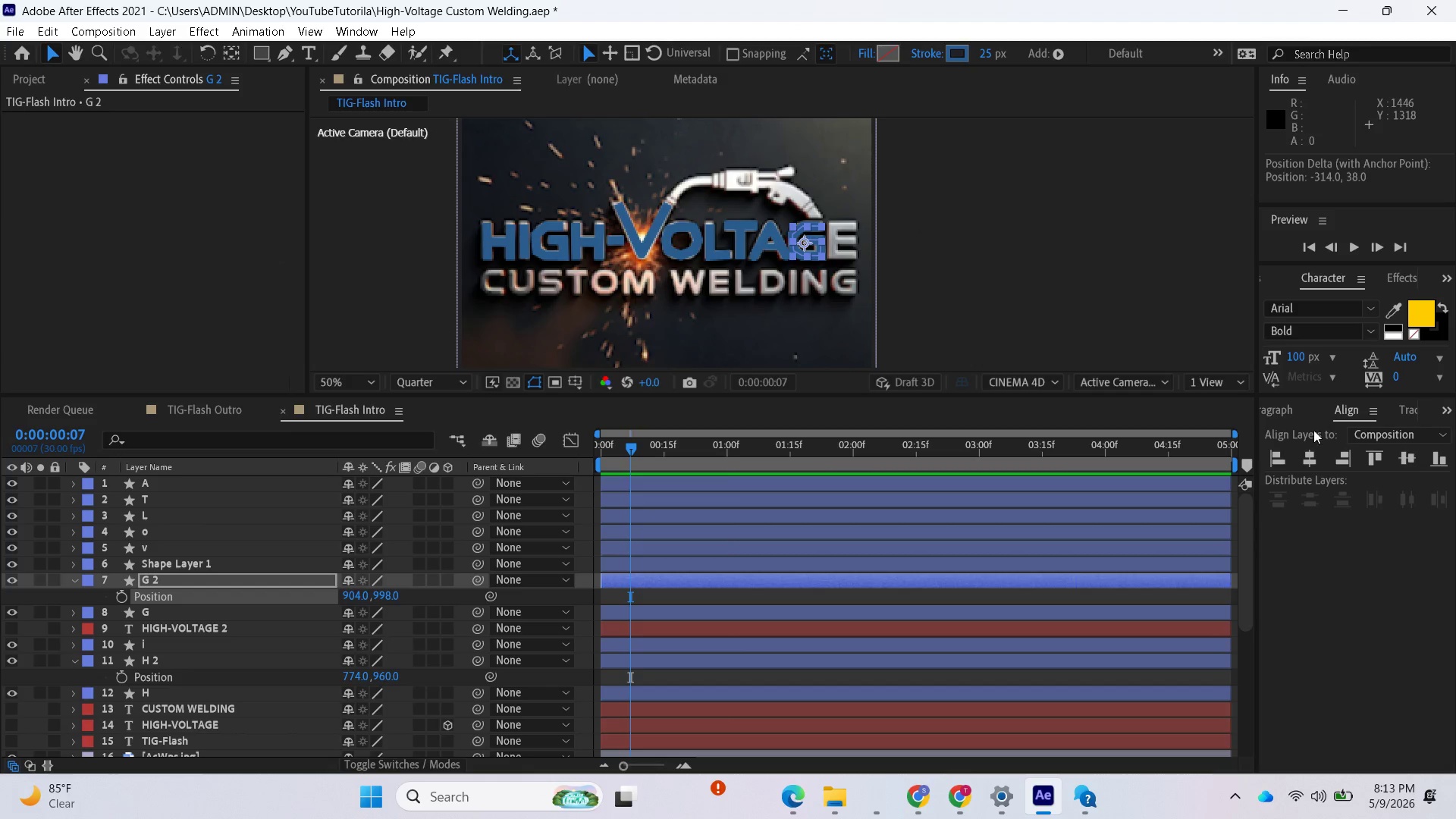 
left_click([1307, 450])
 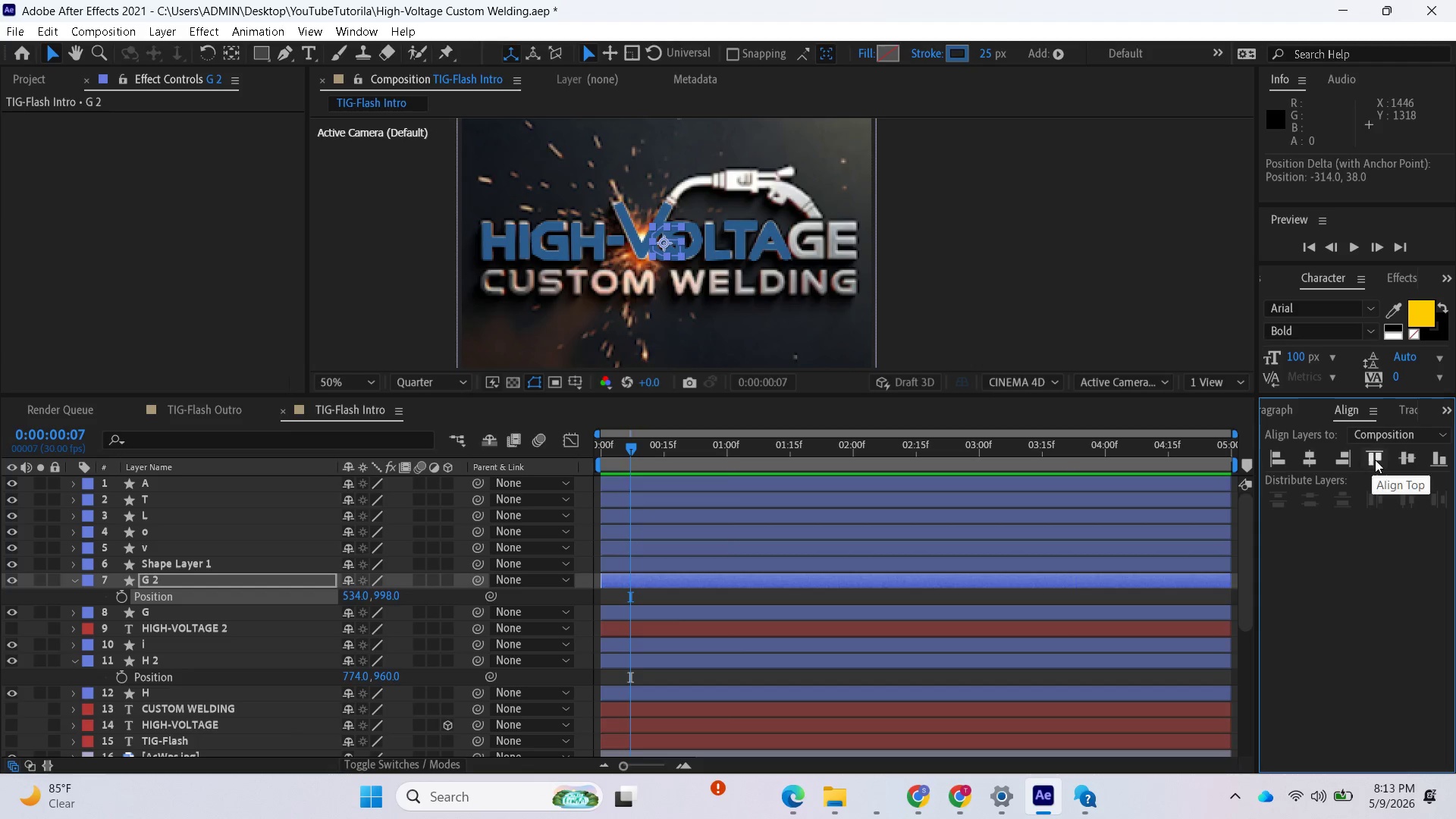 
left_click([1348, 459])
 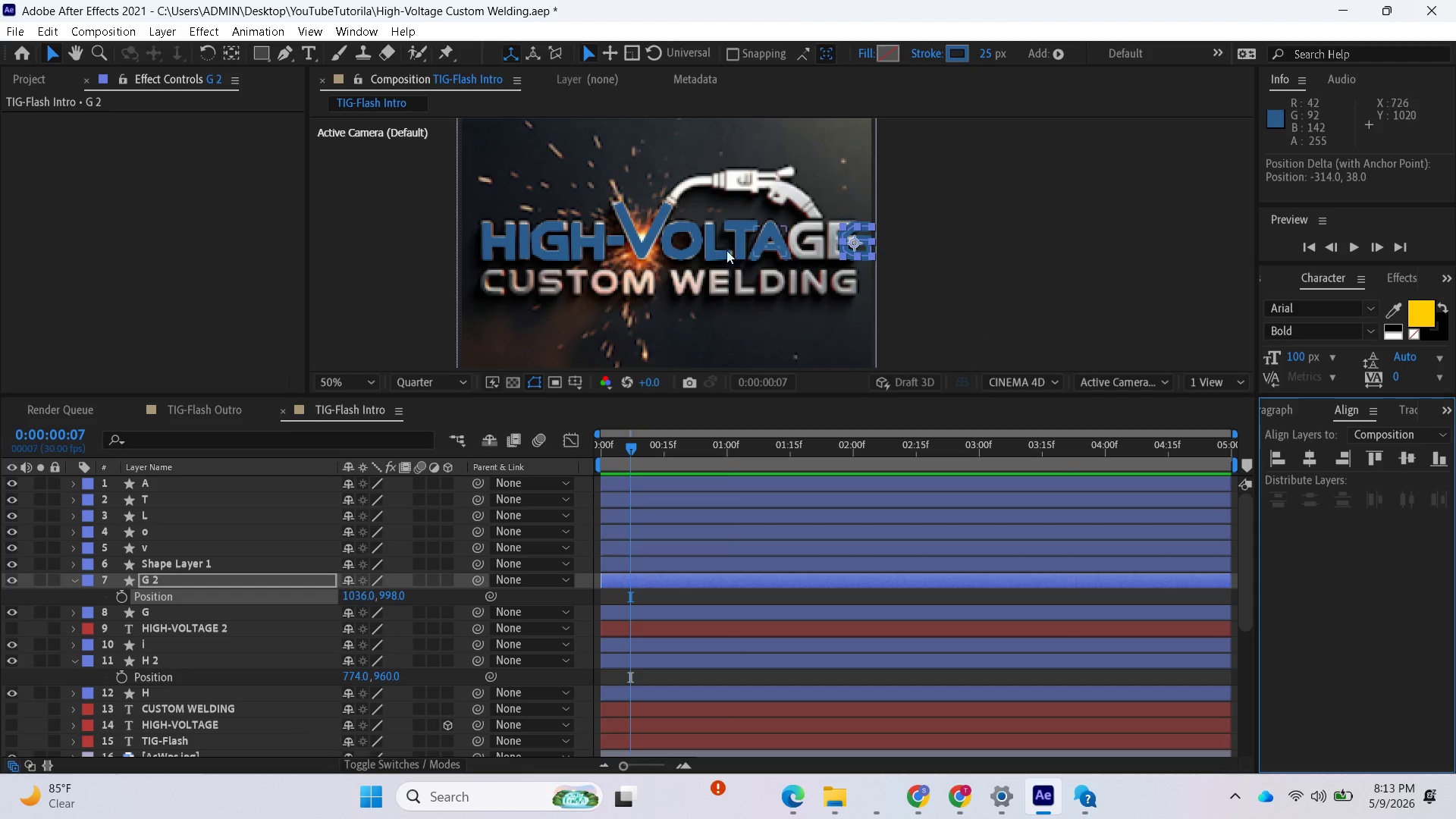 
key(Control+Z)
 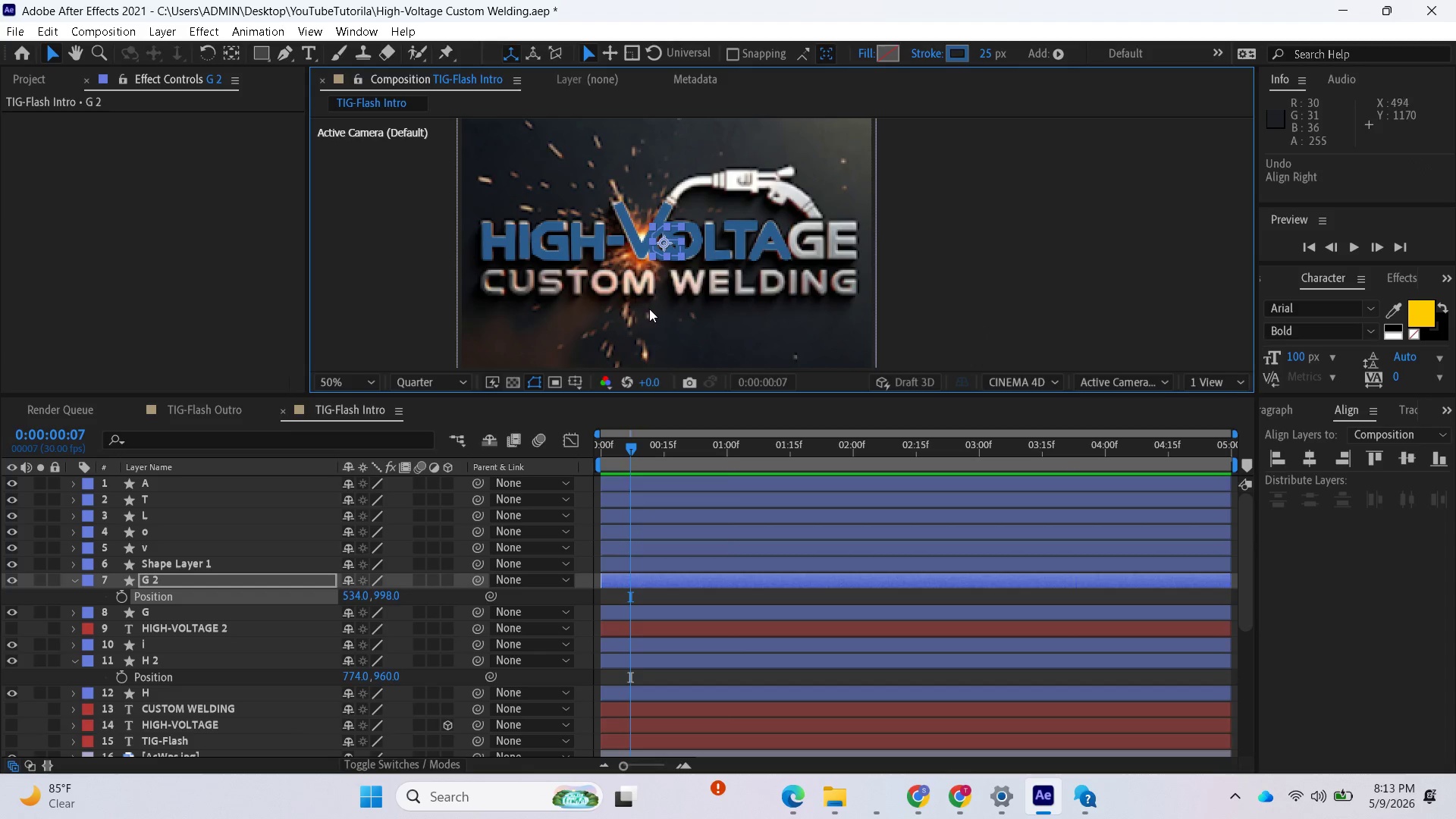 
key(Control+Z)
 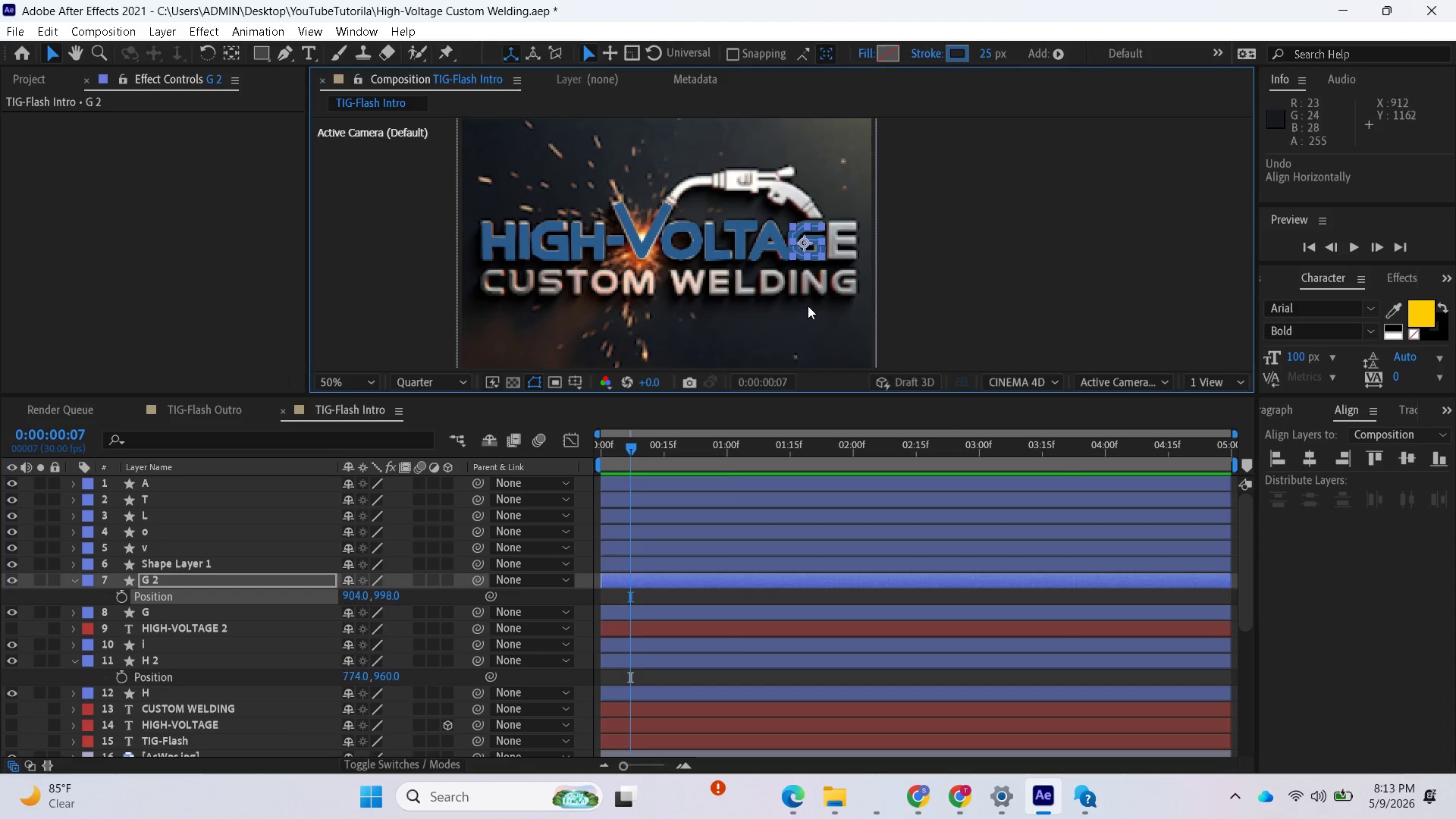 
scroll: coordinate [825, 290], scroll_direction: up, amount: 1.0